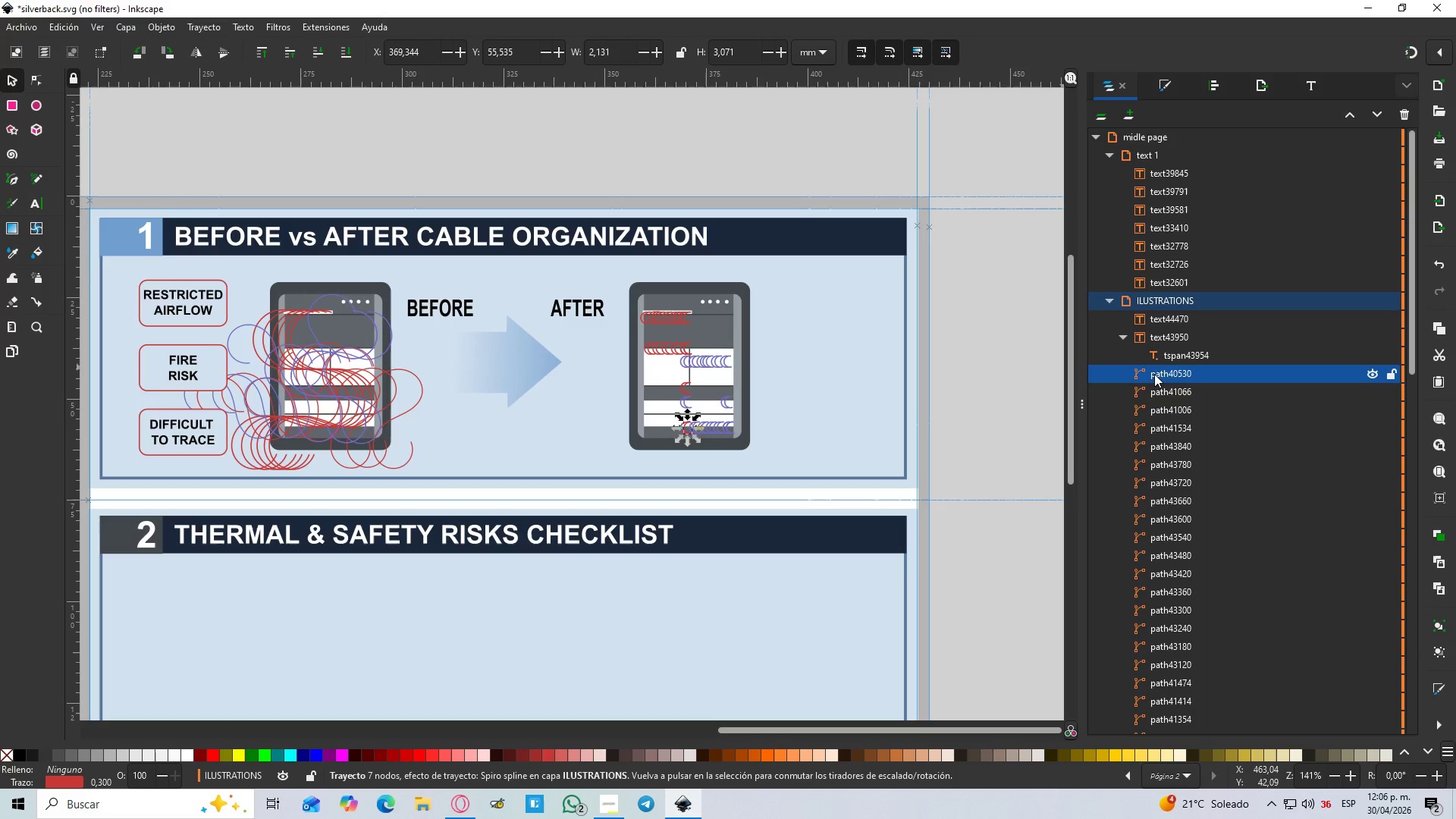 
scroll: coordinate [1154, 374], scroll_direction: down, amount: 10.0
 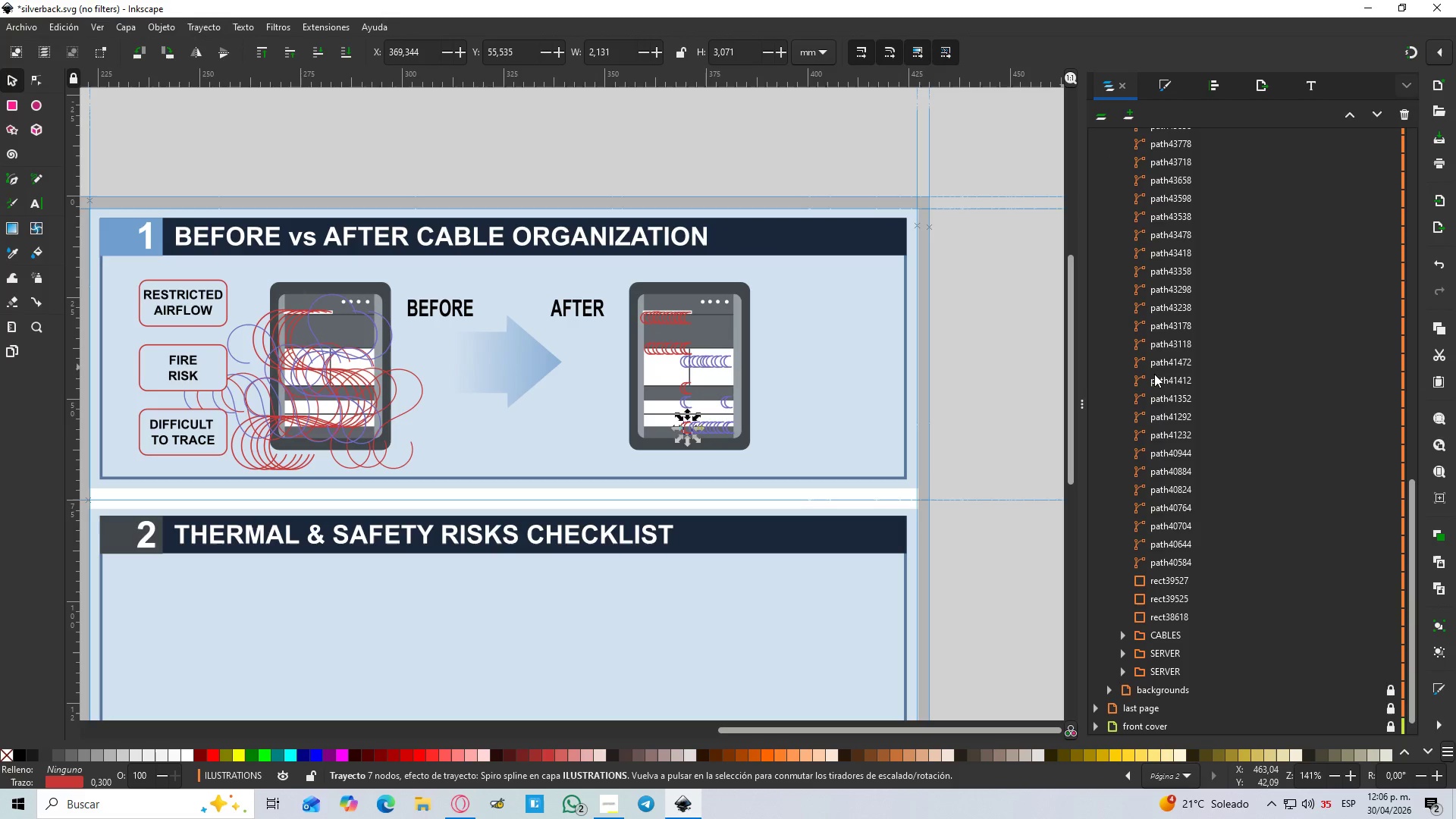 
hold_key(key=ShiftLeft, duration=1.53)
 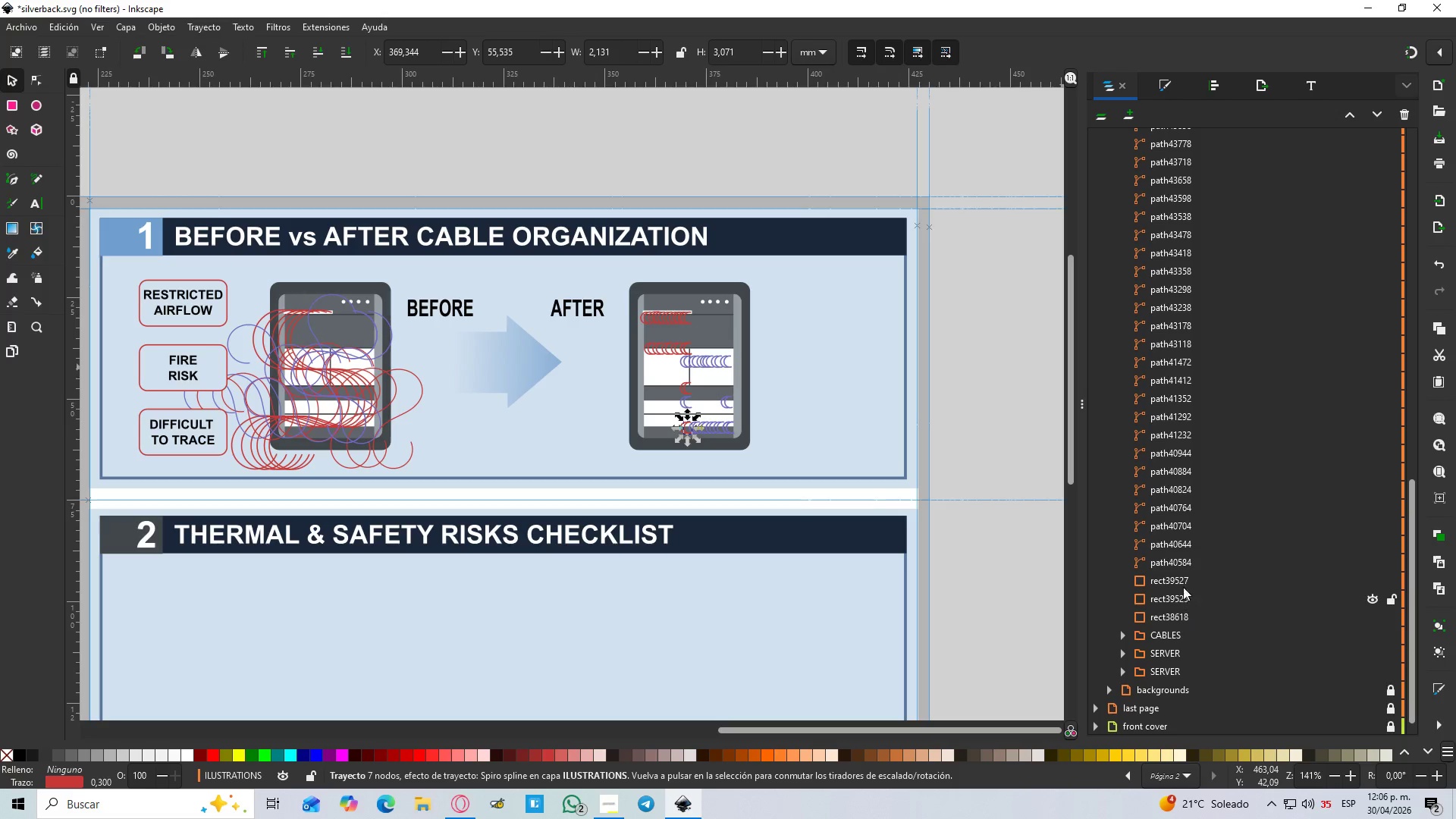 
hold_key(key=ShiftLeft, duration=1.51)
 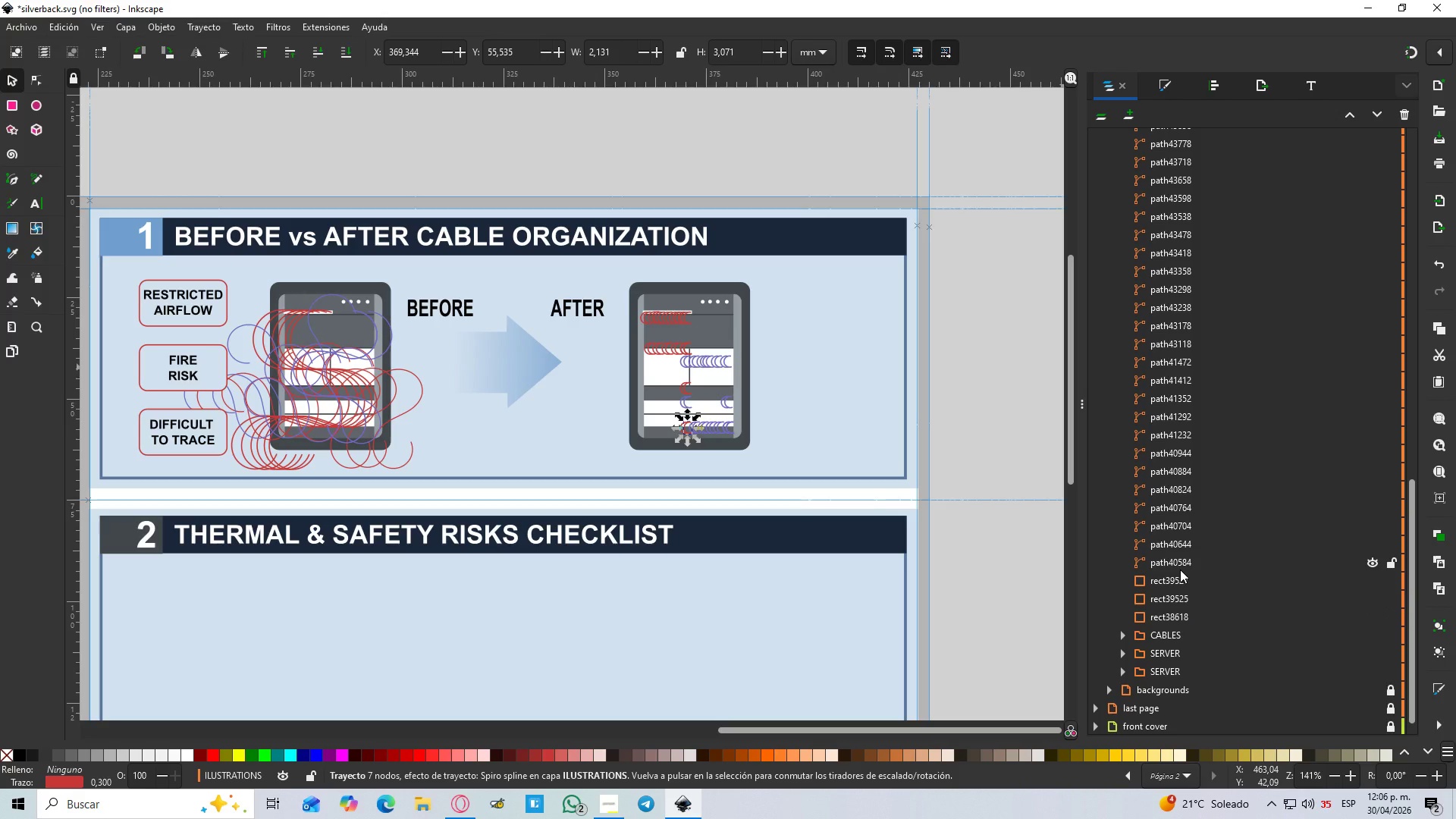 
hold_key(key=ShiftLeft, duration=1.52)
 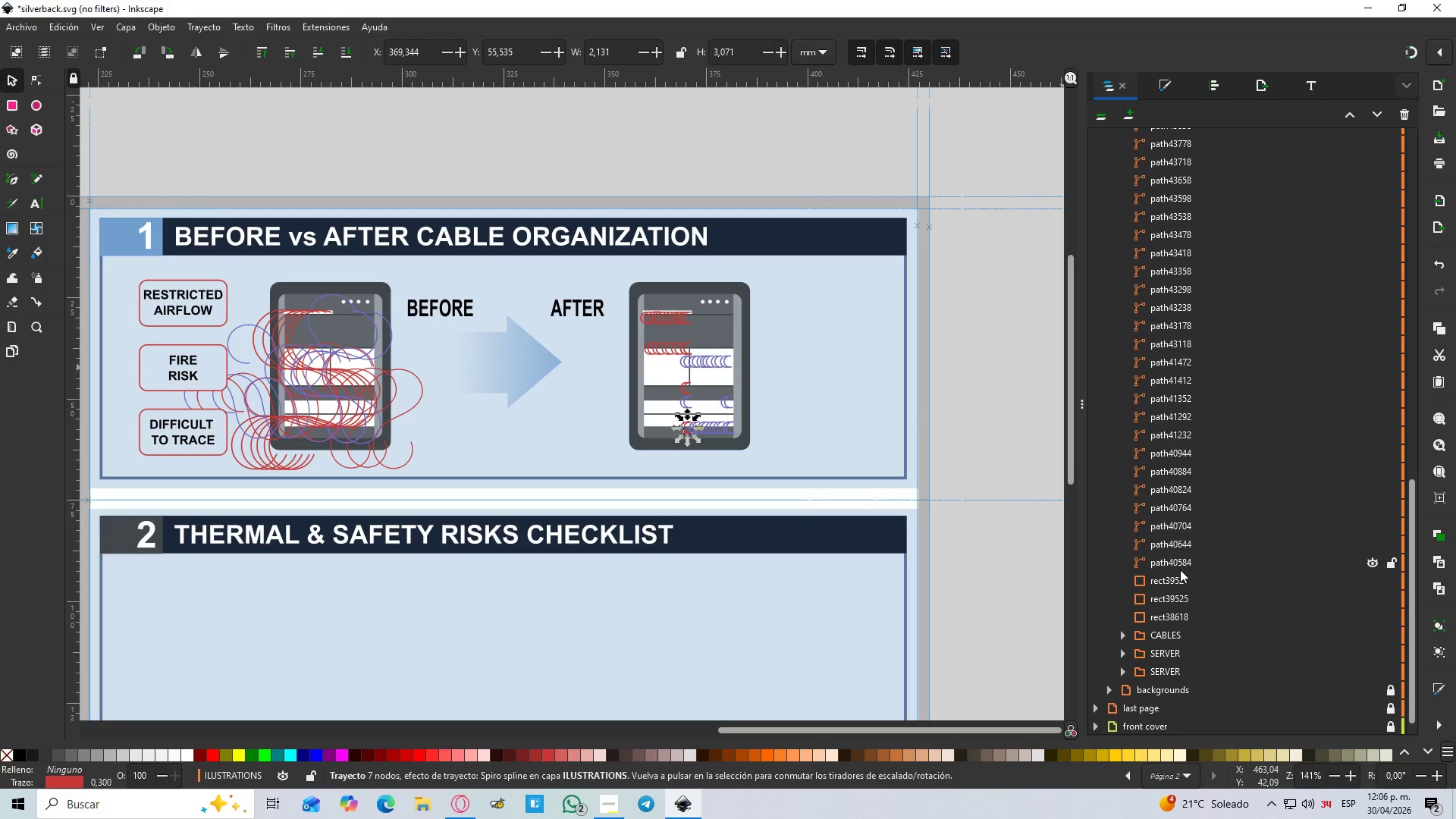 
hold_key(key=ShiftLeft, duration=1.52)
 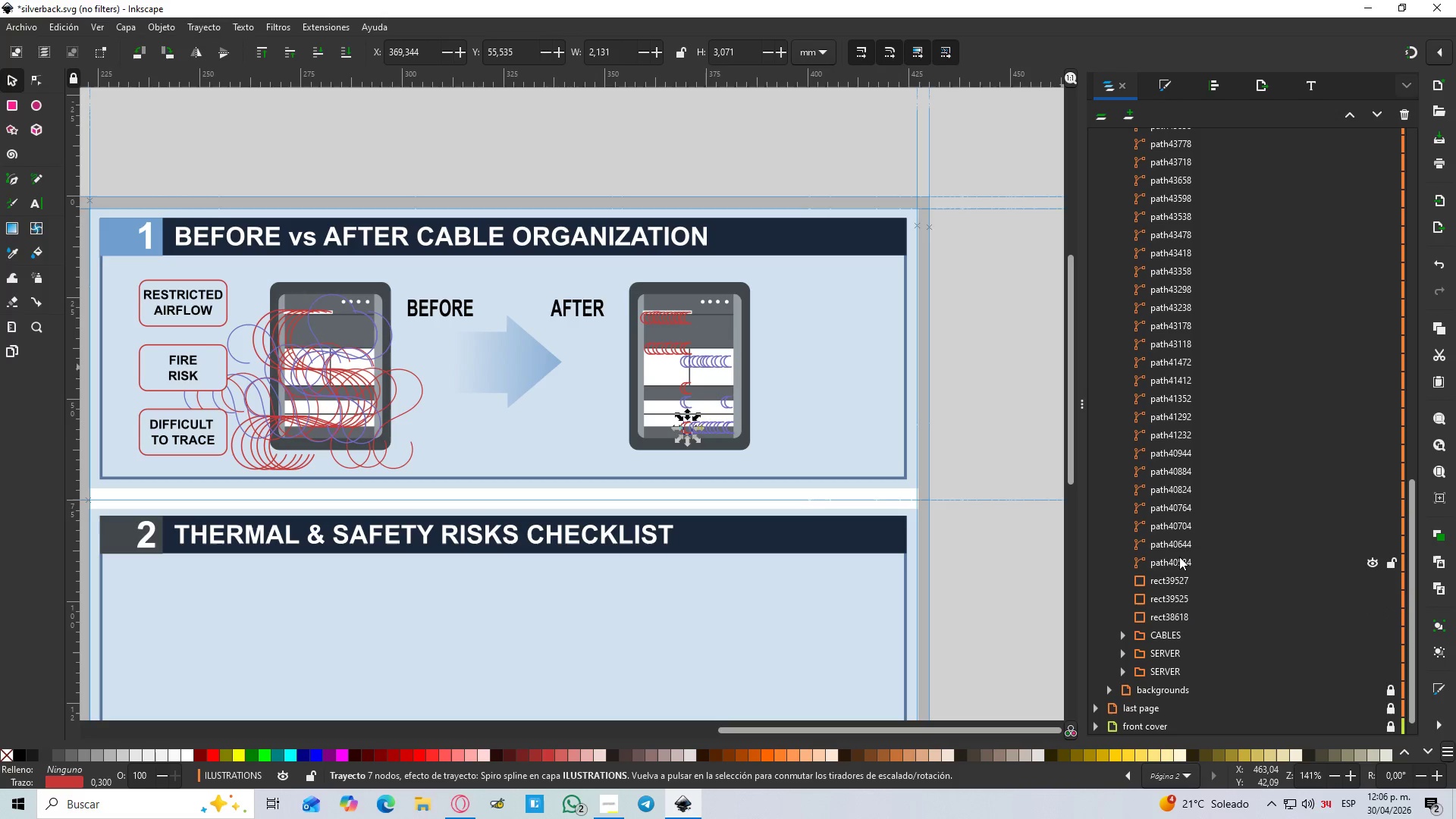 
hold_key(key=ShiftLeft, duration=1.5)
left_click([1179, 557])
 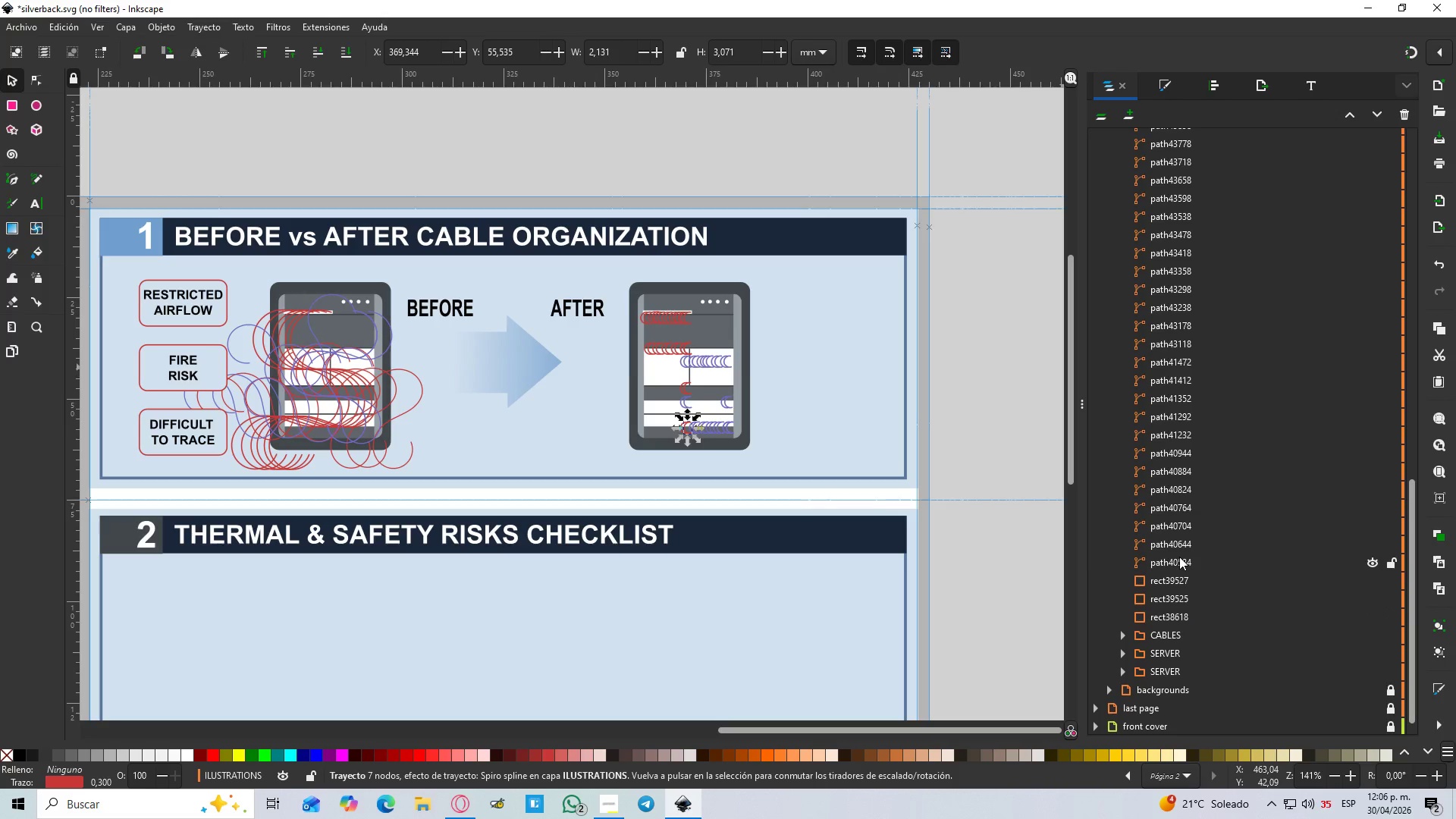 
hold_key(key=ShiftLeft, duration=0.61)
 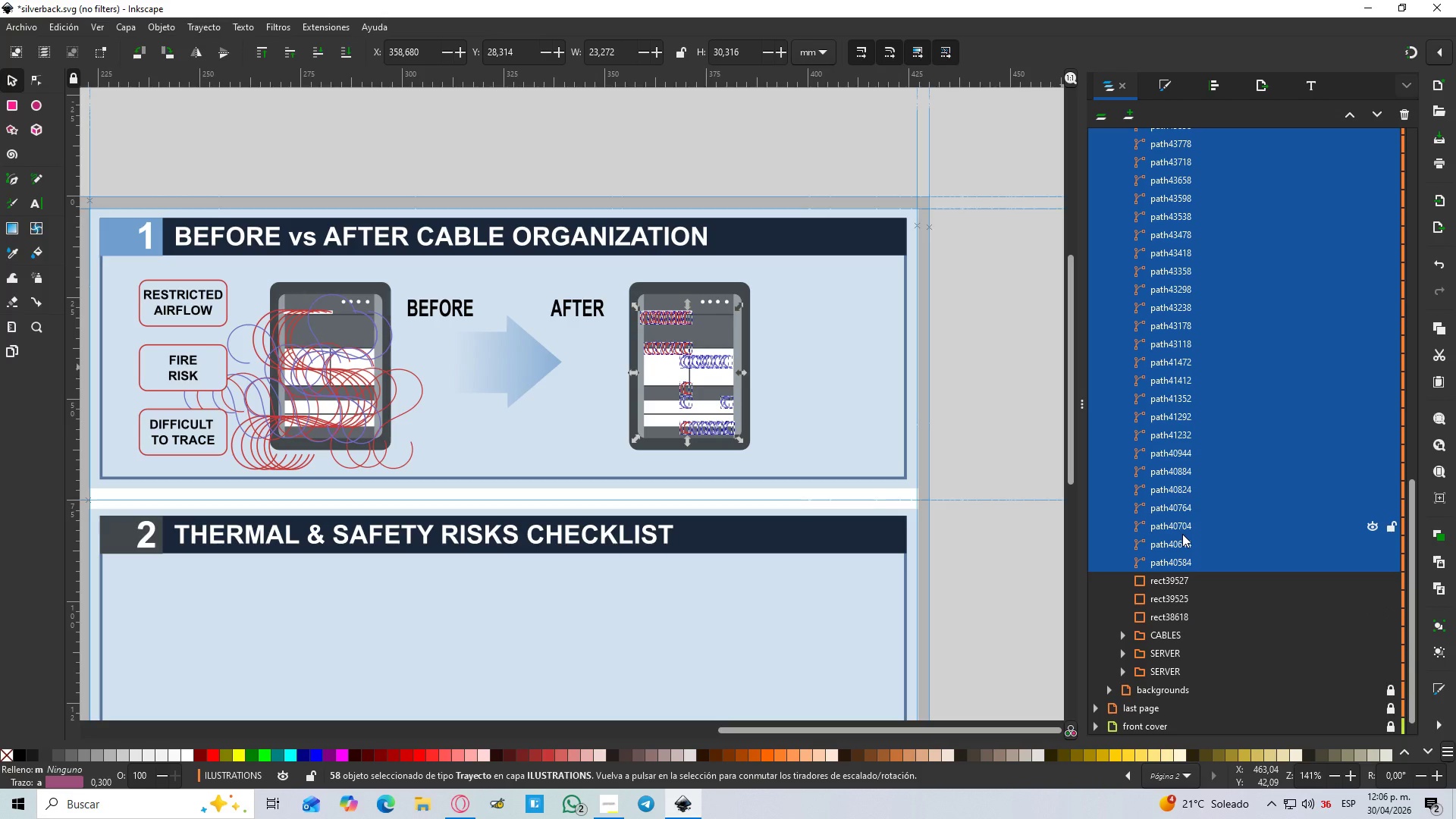 
key(Control+S)
 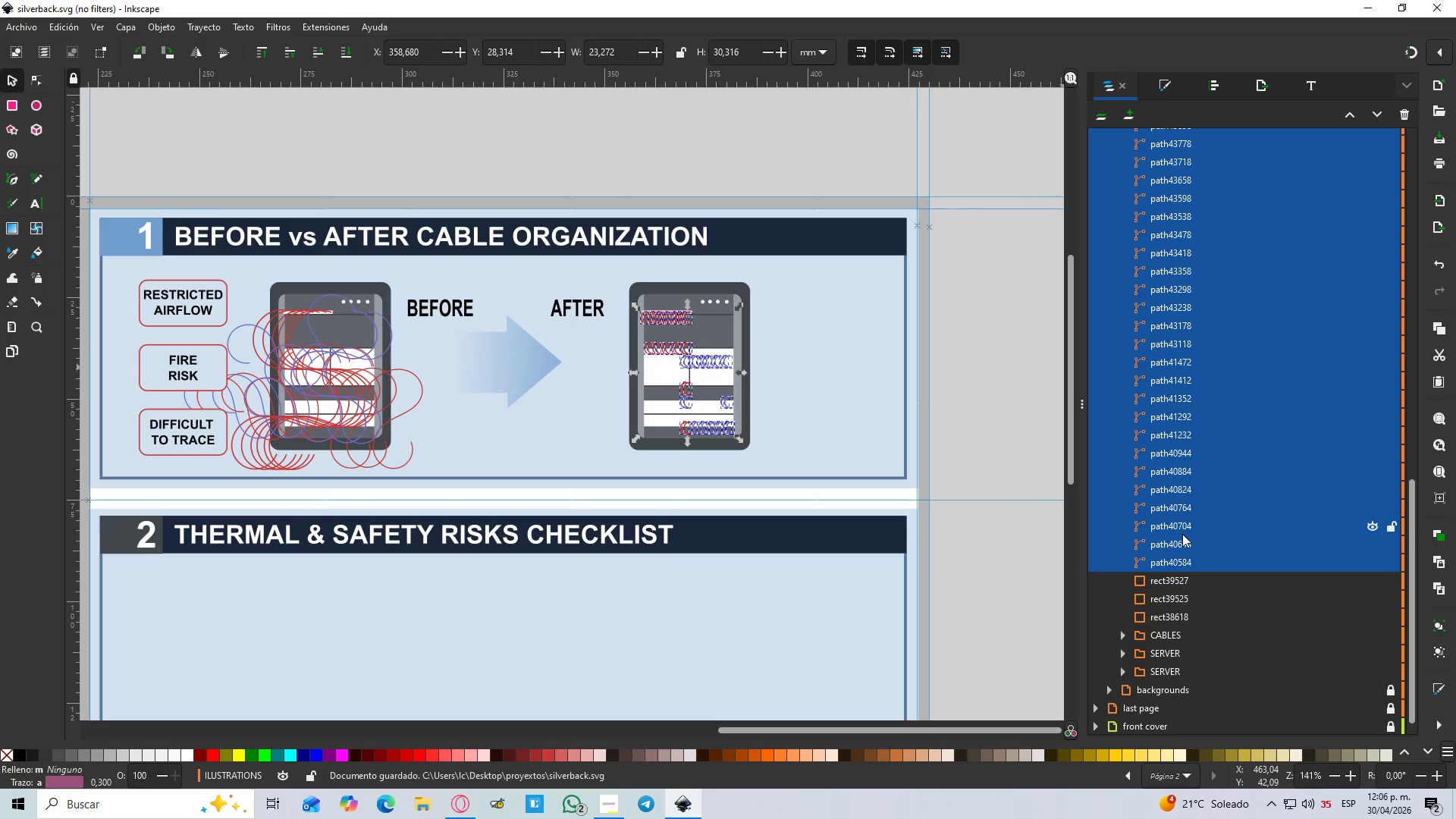 
right_click([1182, 534])
 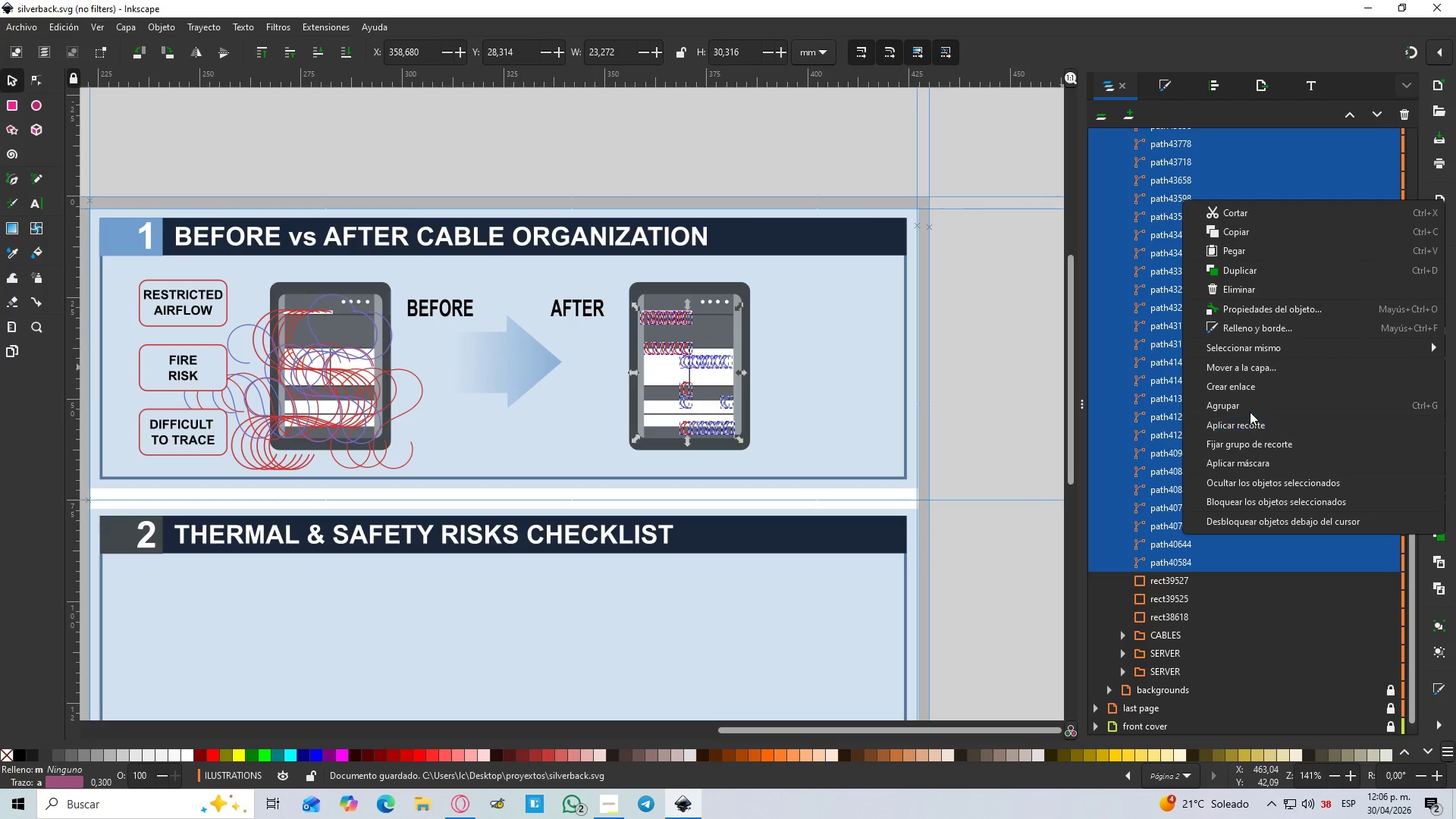 
left_click([1247, 408])
 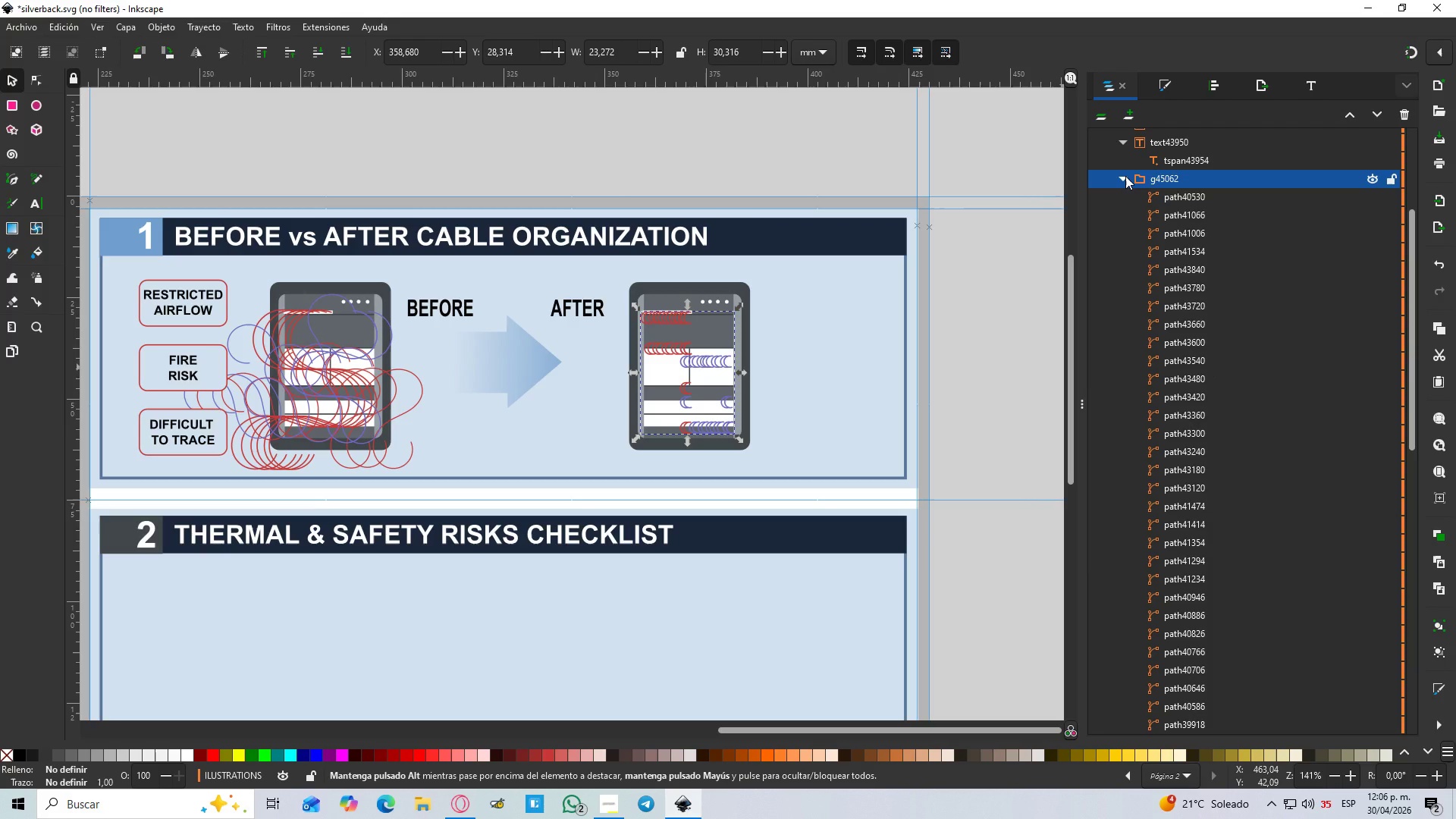 
left_click([1125, 176])
 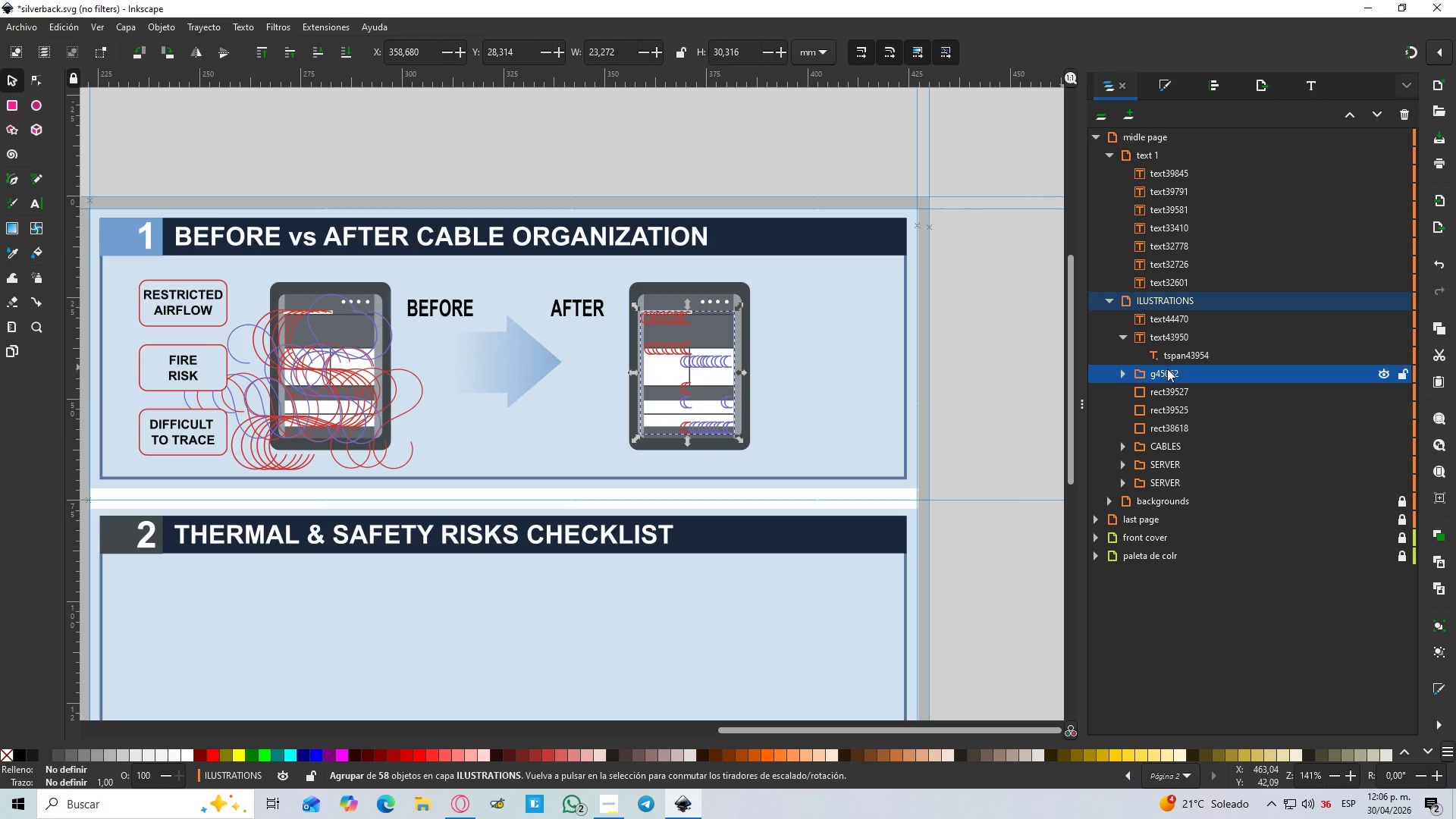 
double_click([1167, 369])
 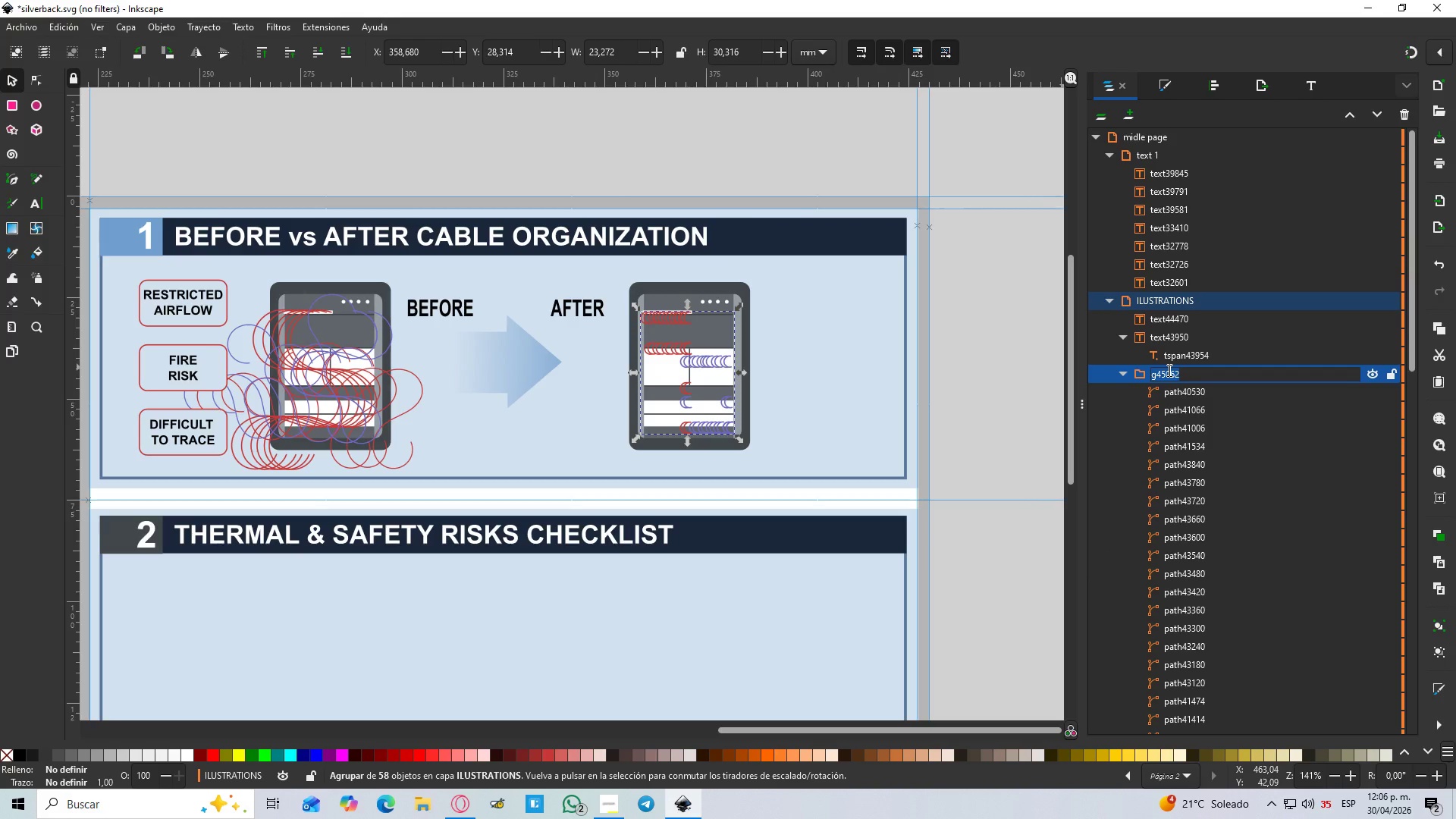 
type(cables 2)
 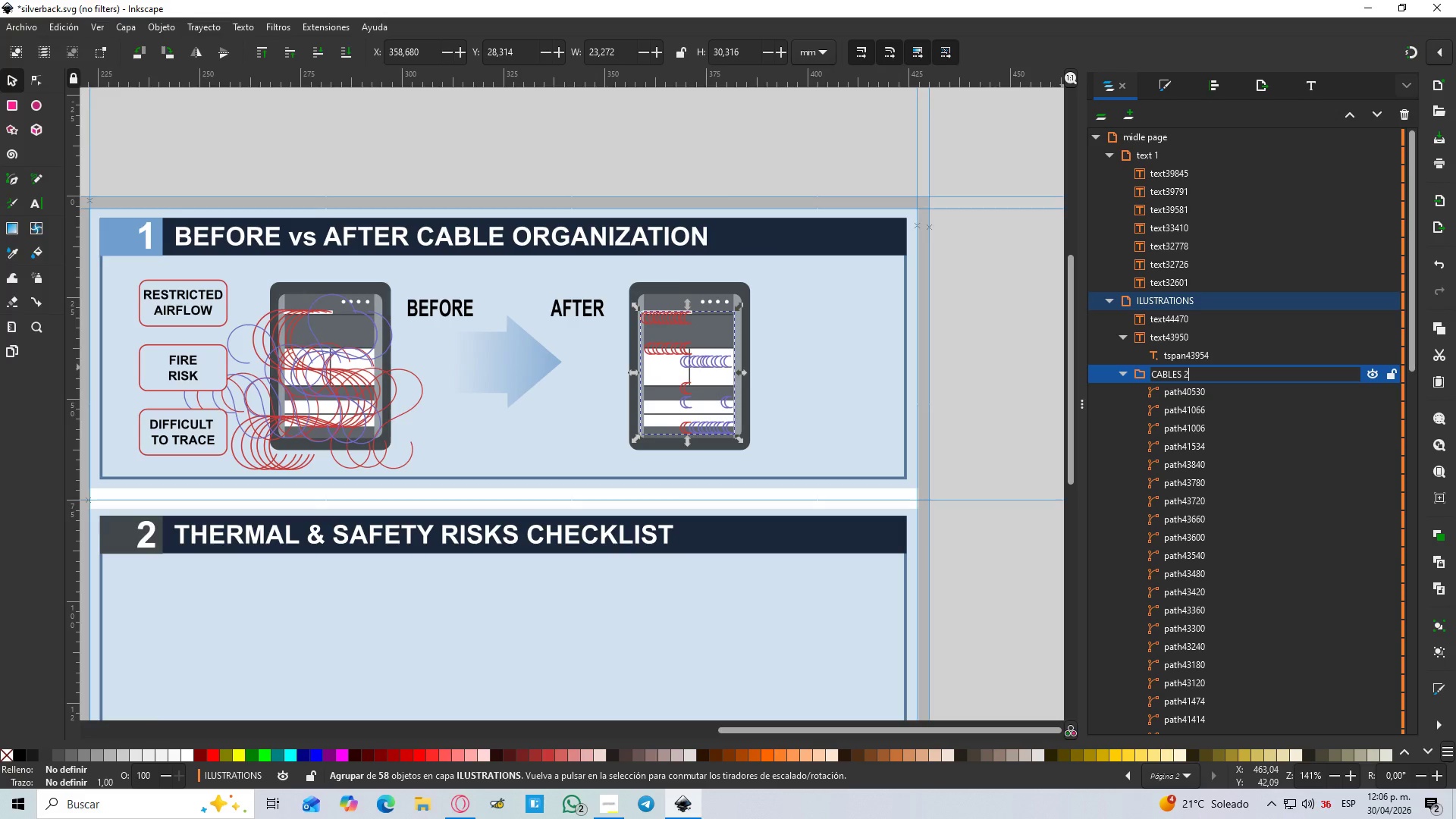 
key(Enter)
 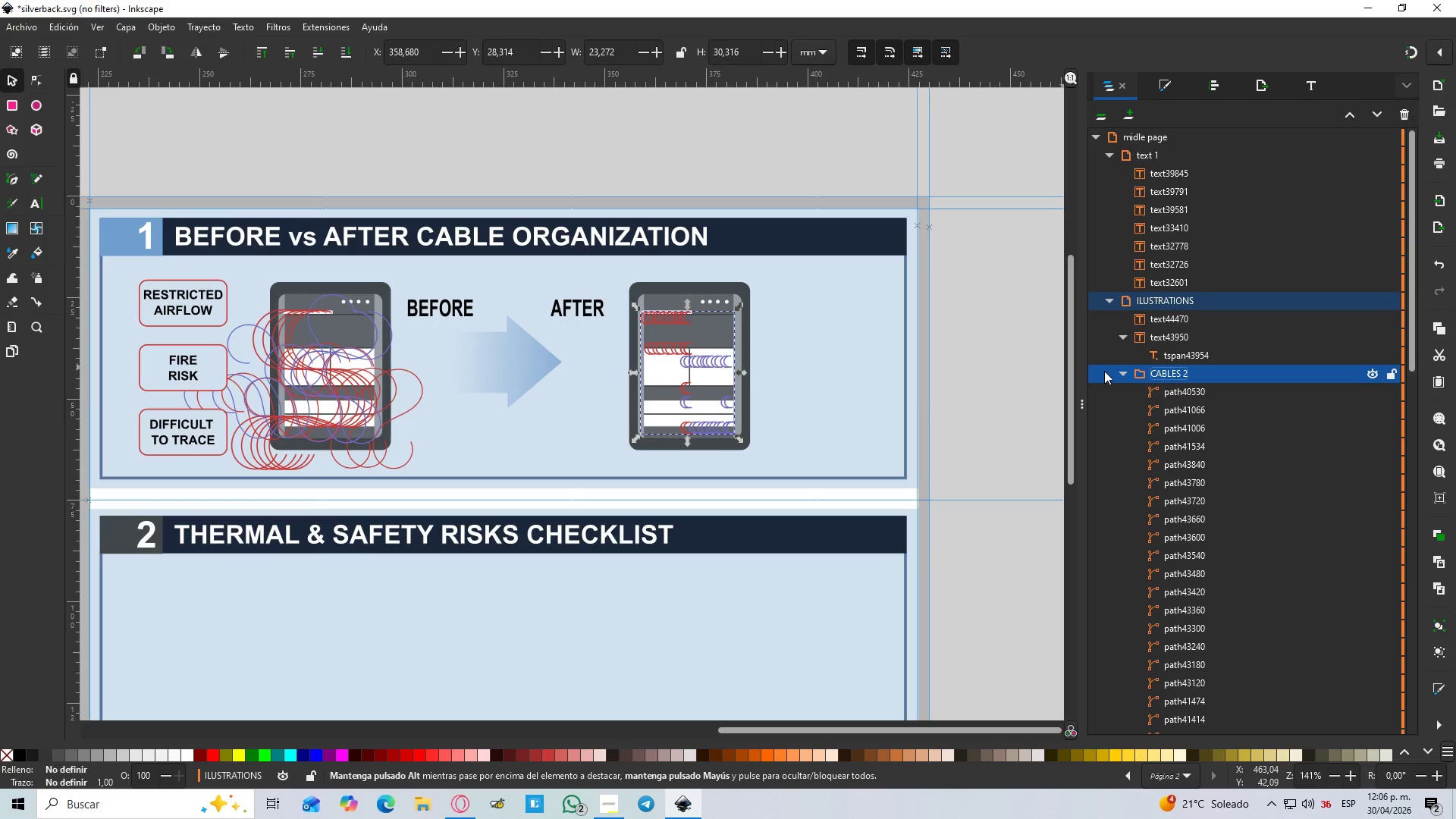 
left_click([1122, 372])
 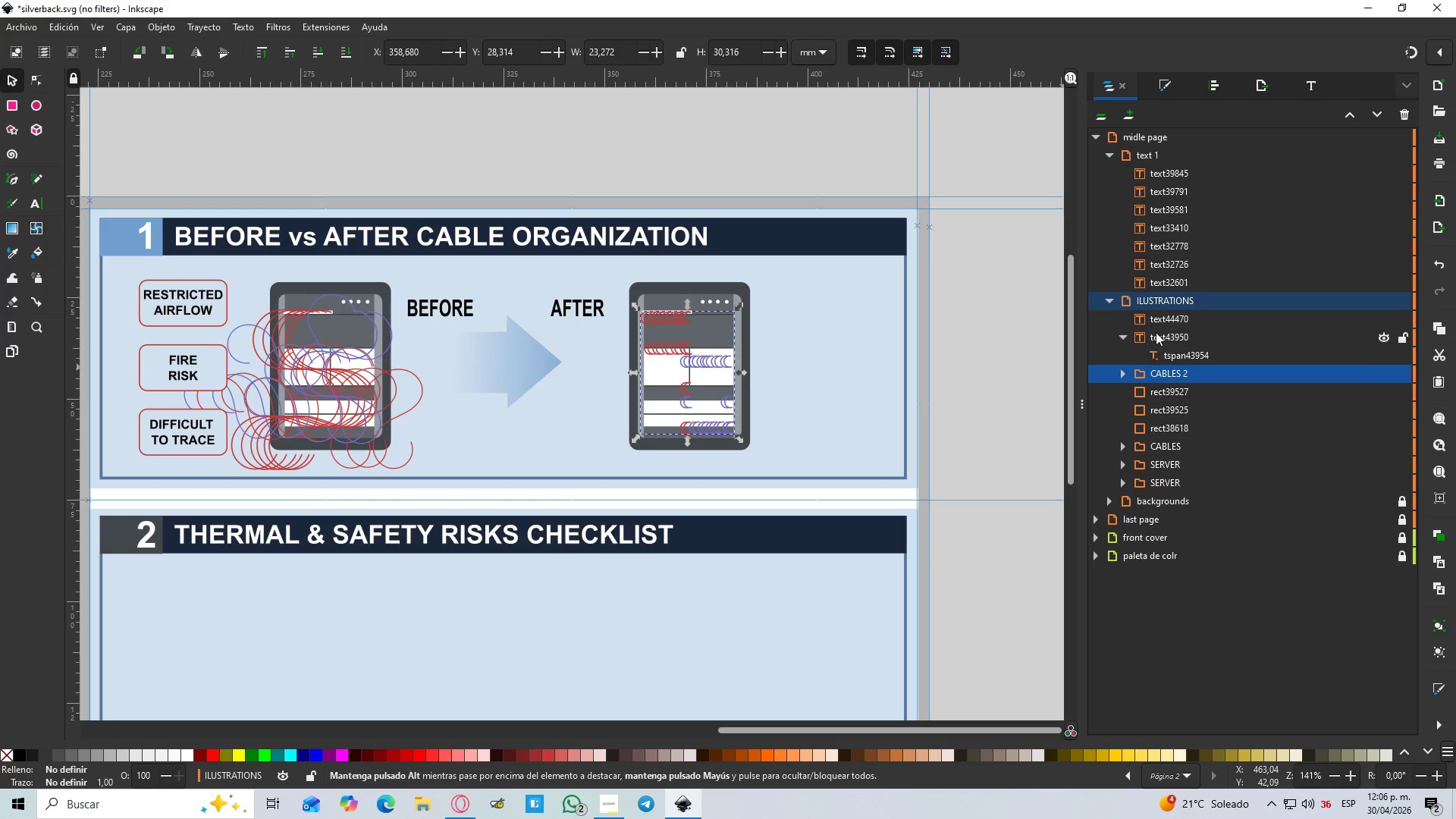 
left_click([1161, 322])
 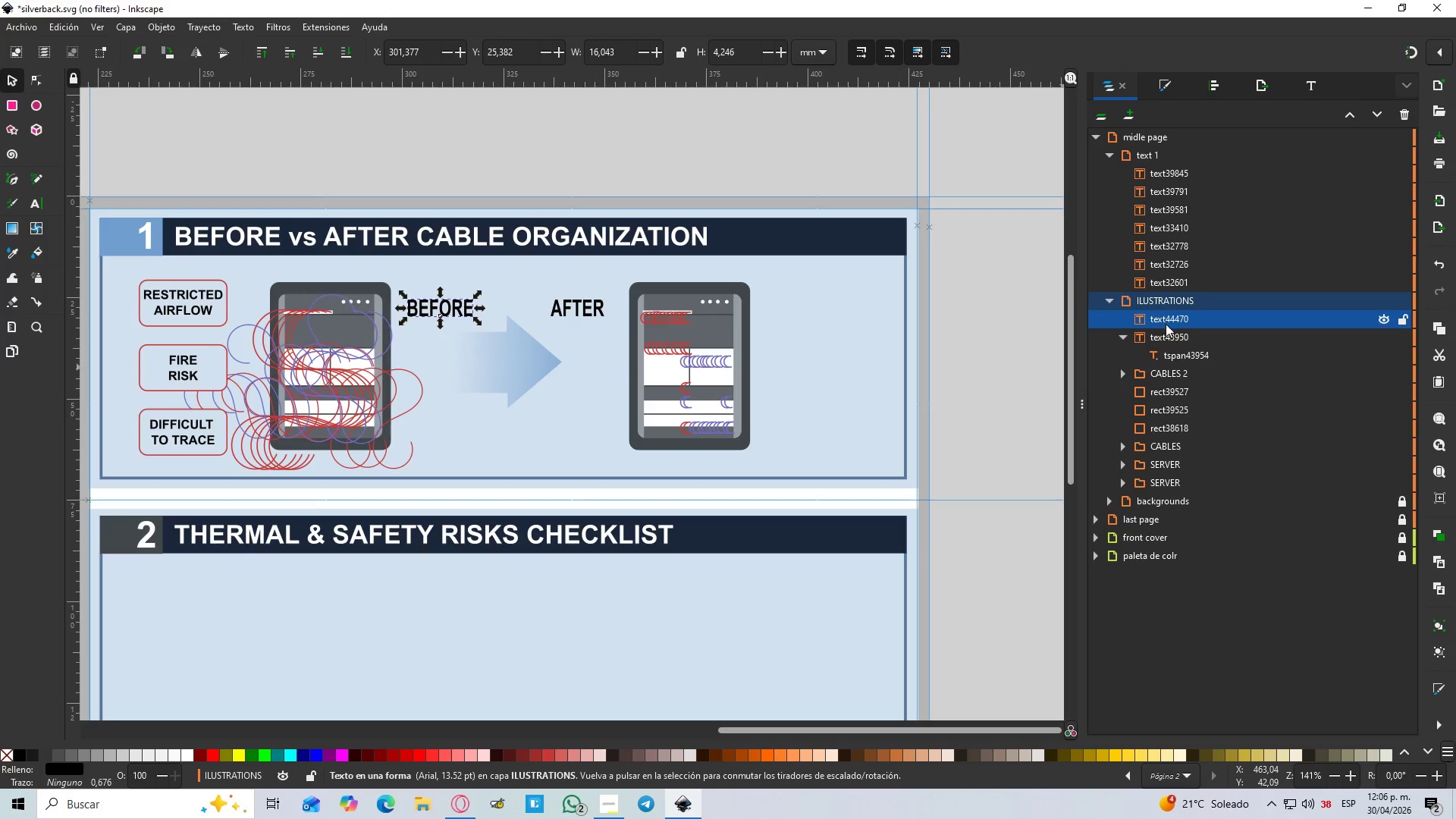 
left_click([1169, 330])
 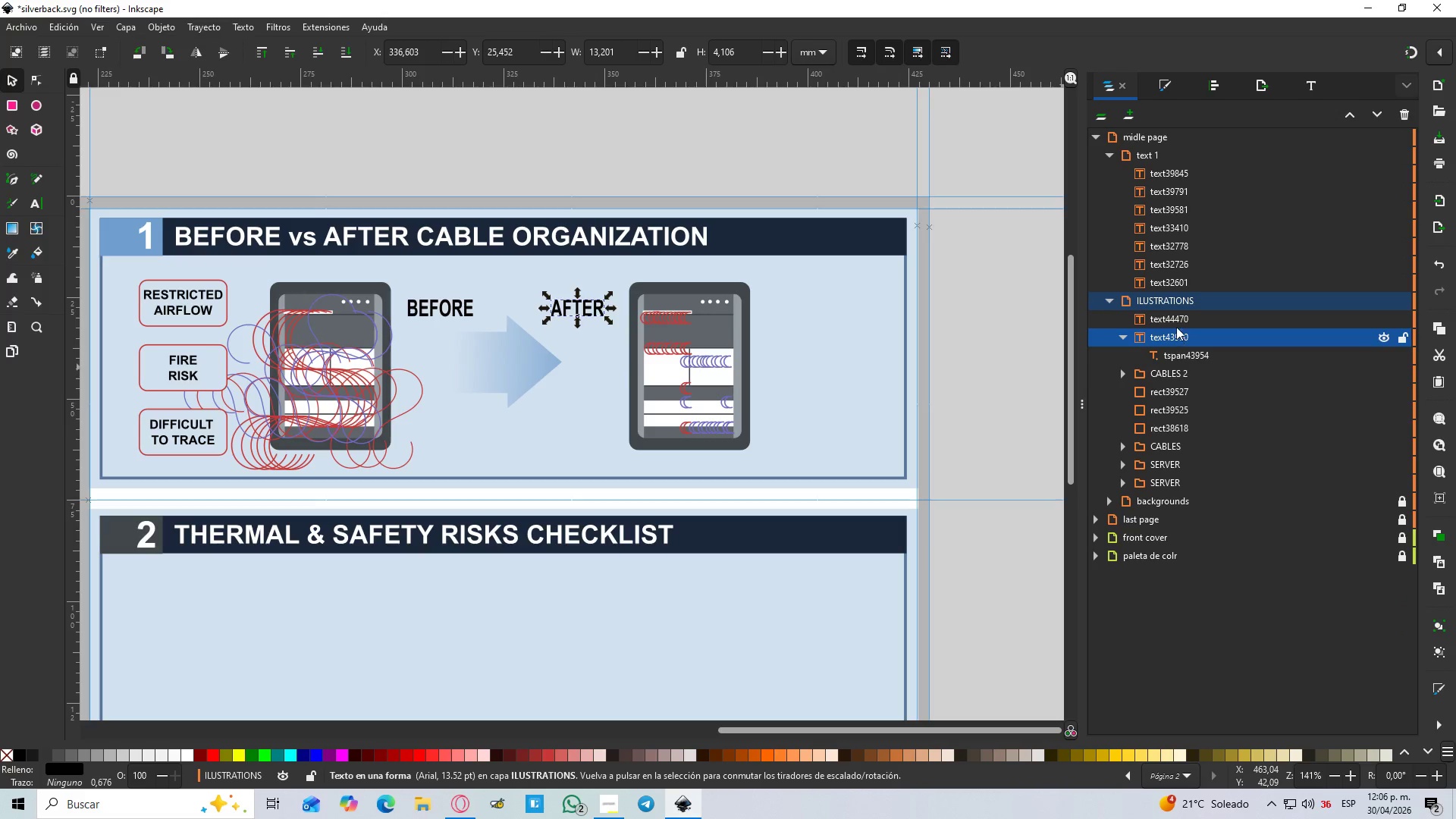 
hold_key(key=ShiftLeft, duration=0.73)
left_click([1175, 317])
 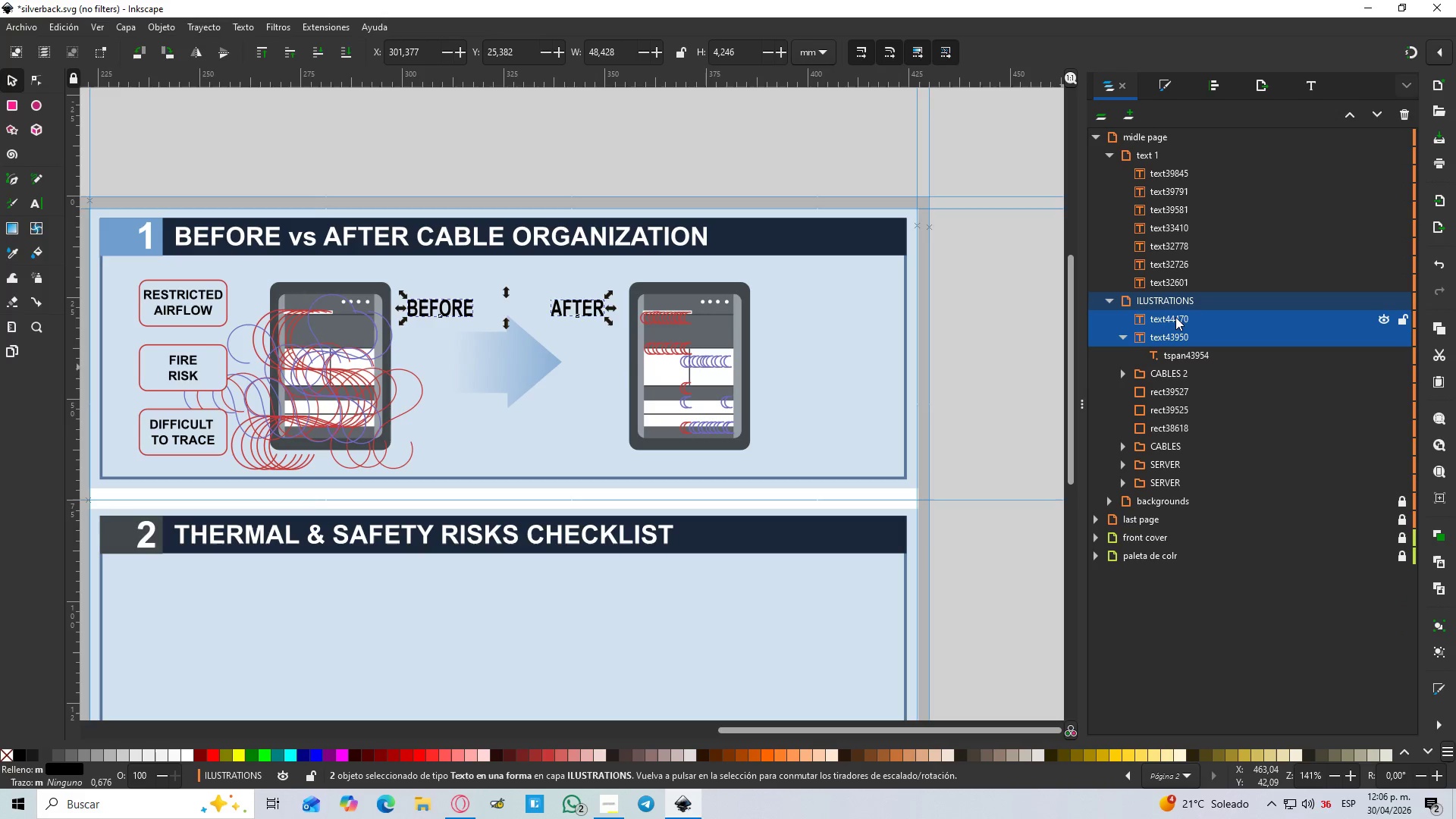 
left_click_drag(start_coordinate=[1175, 317], to_coordinate=[1194, 166])
 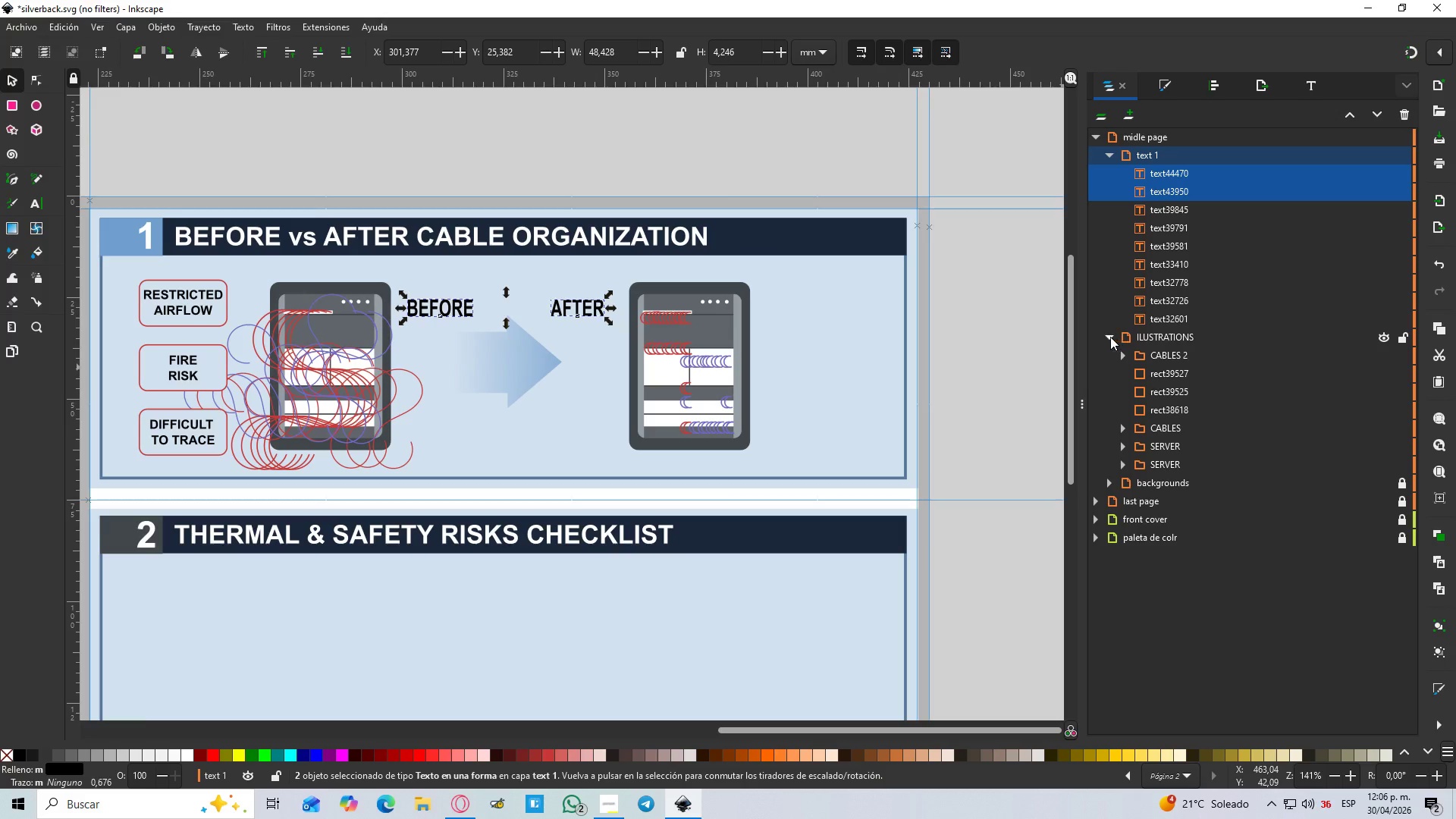 
left_click([1109, 337])
 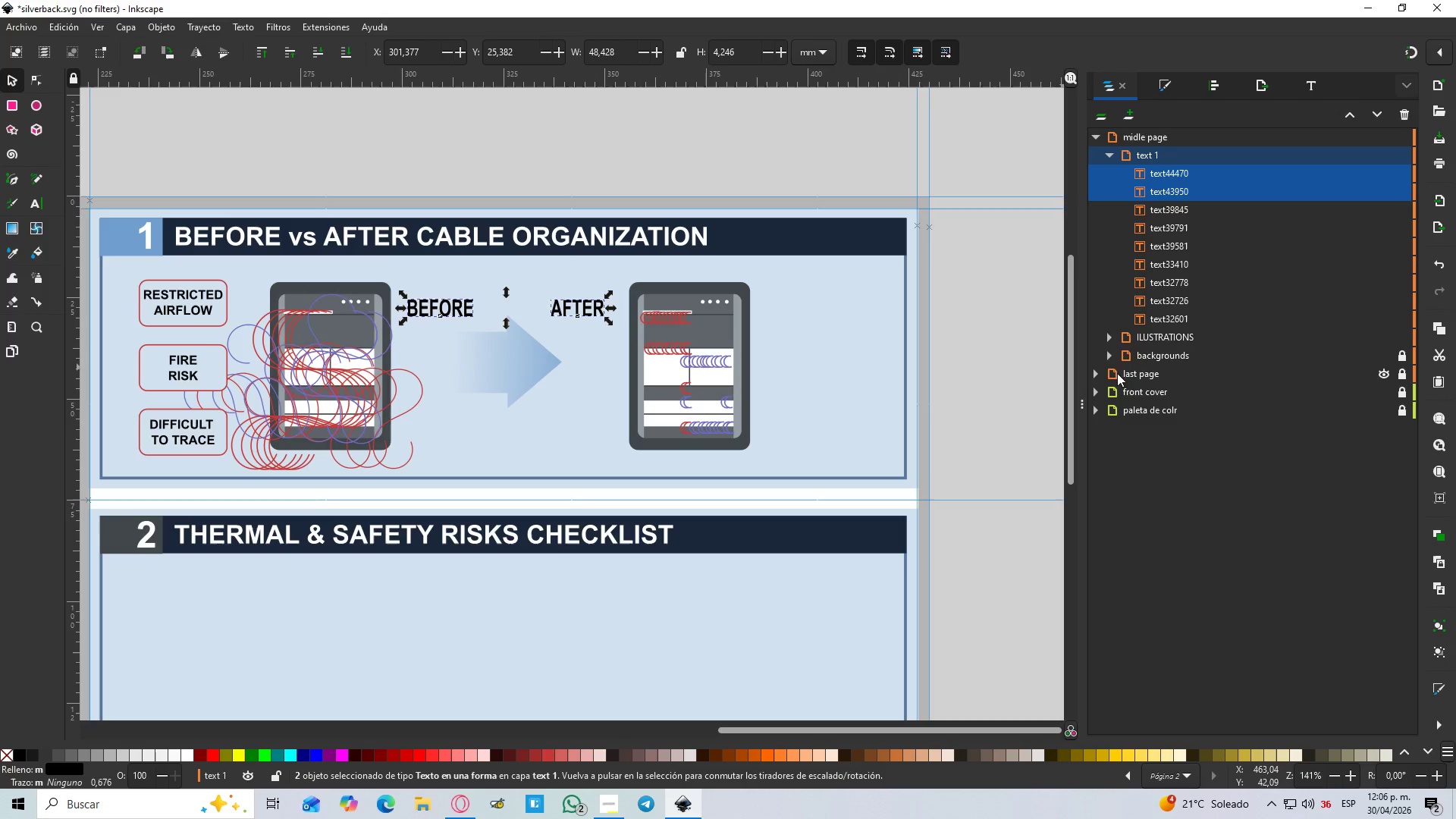 
left_click([1147, 332])
 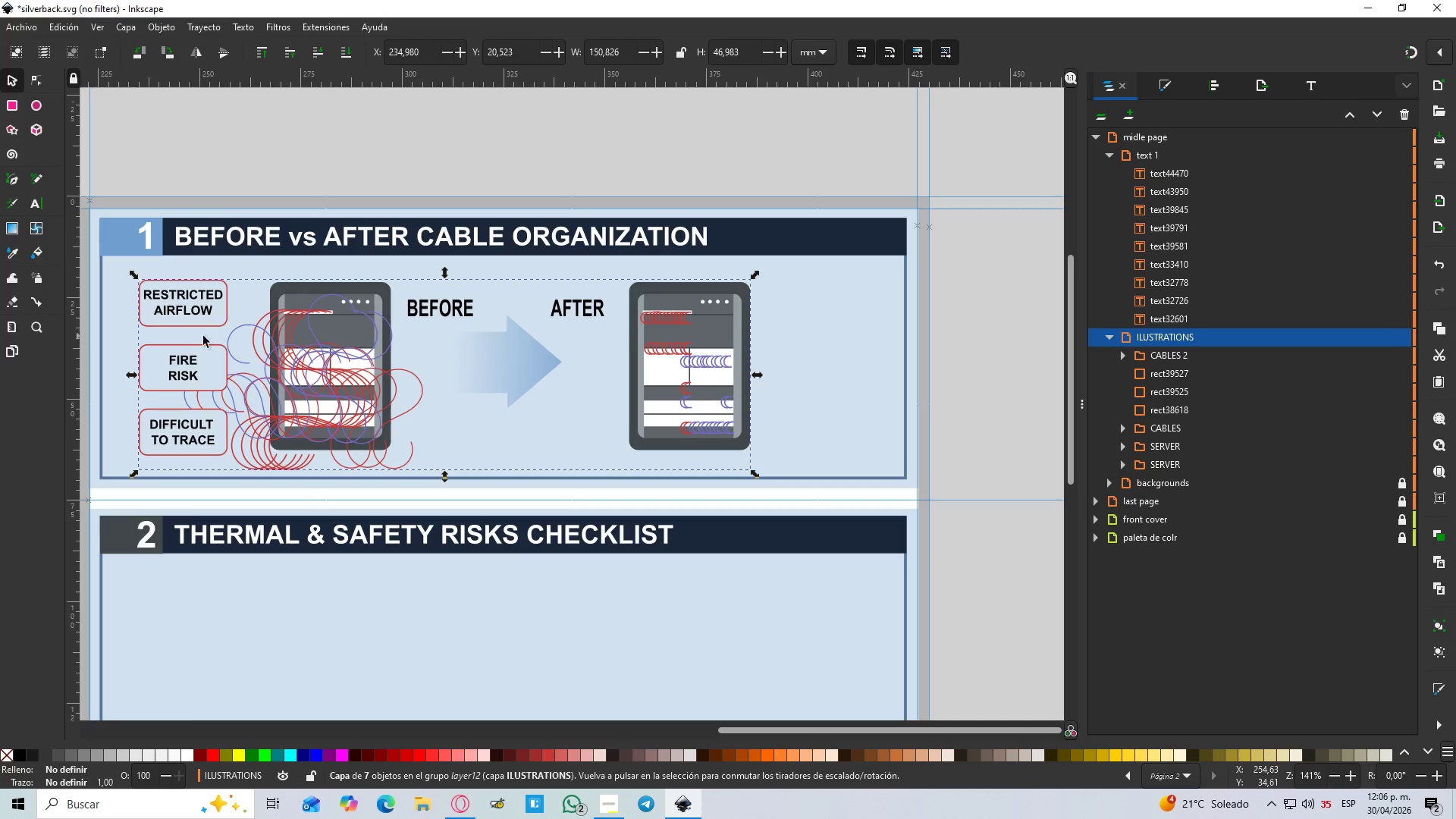 
left_click([193, 327])
 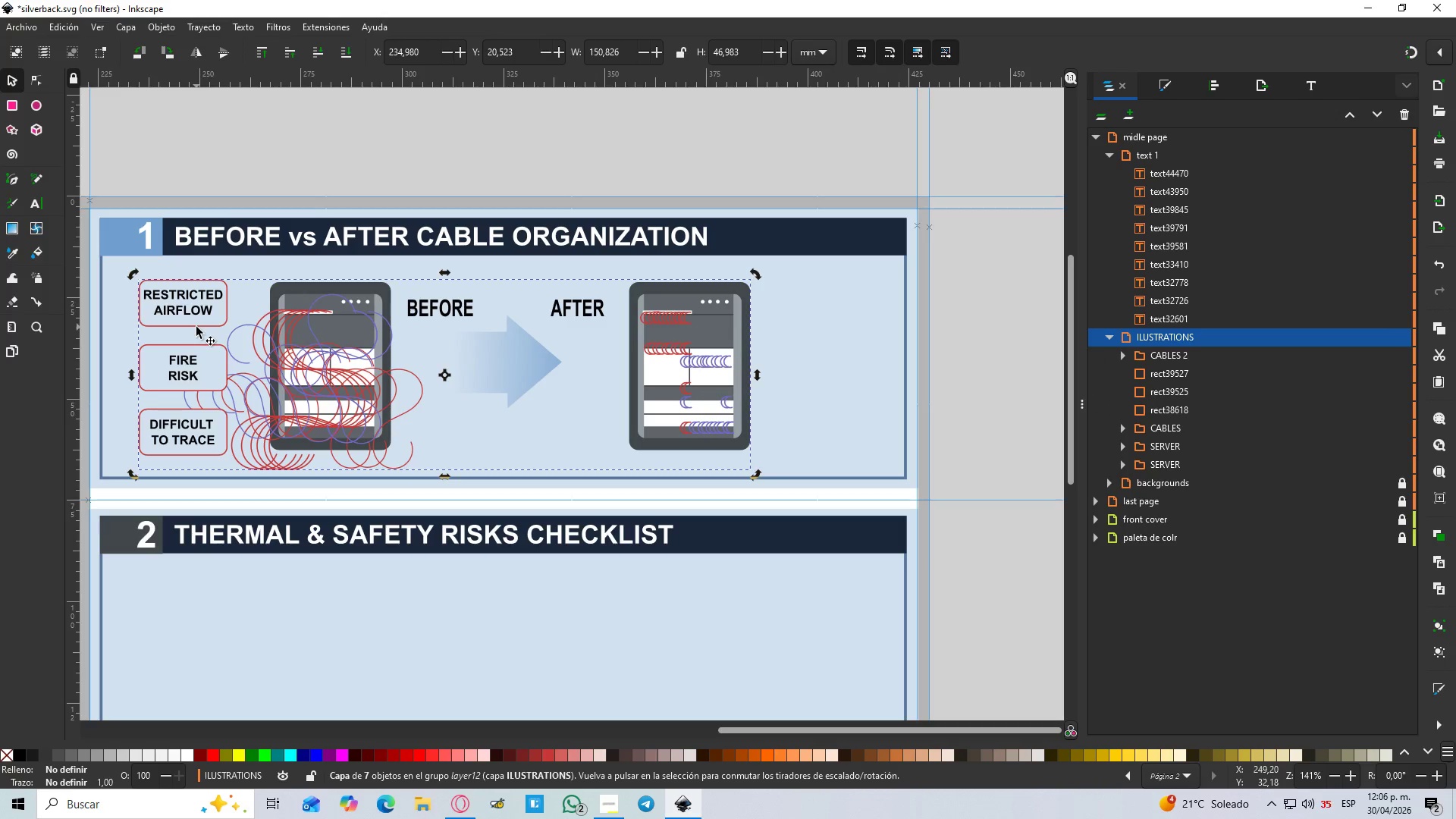 
hold_key(key=ShiftLeft, duration=0.31)
 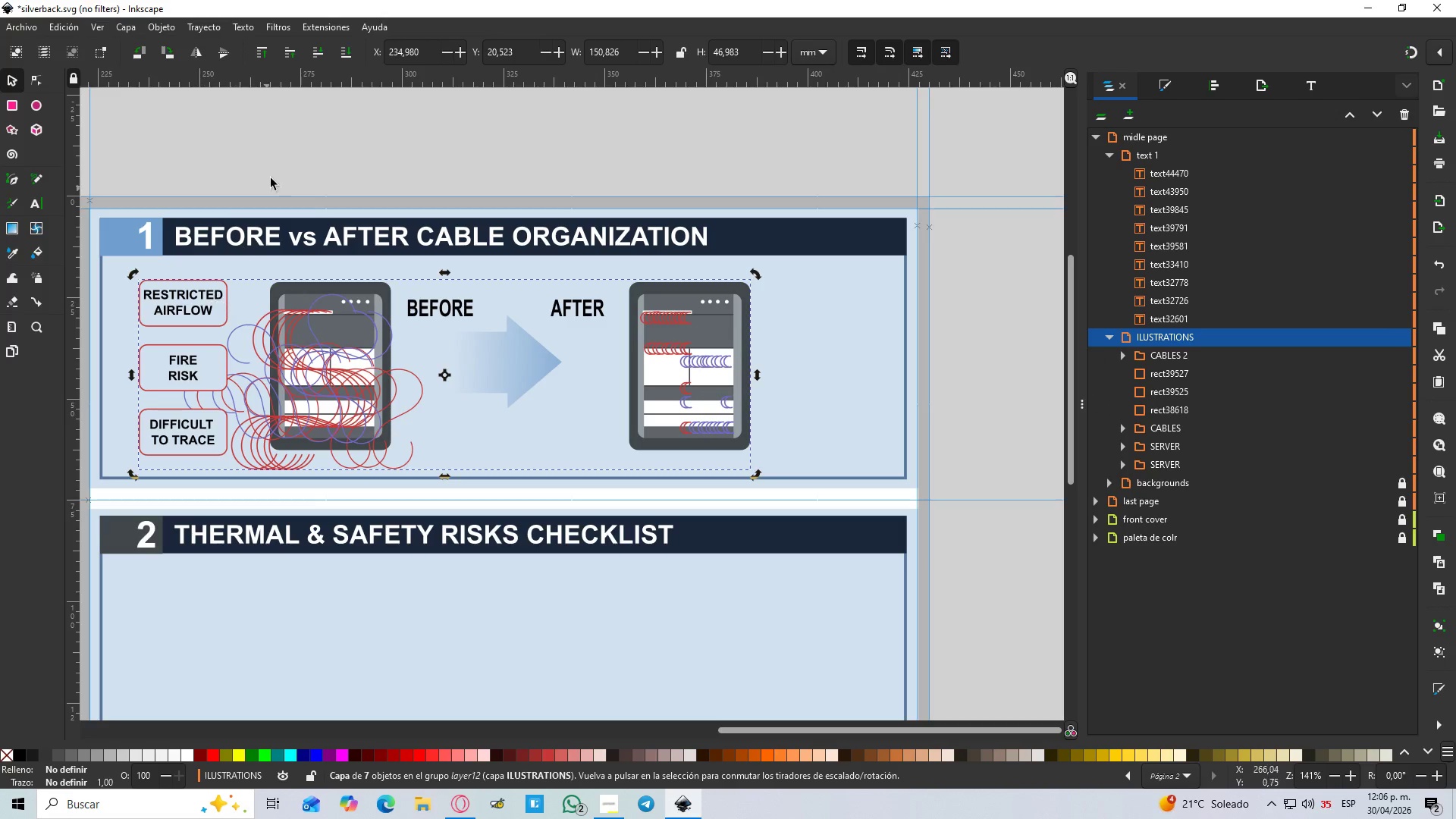 
left_click([273, 171])
 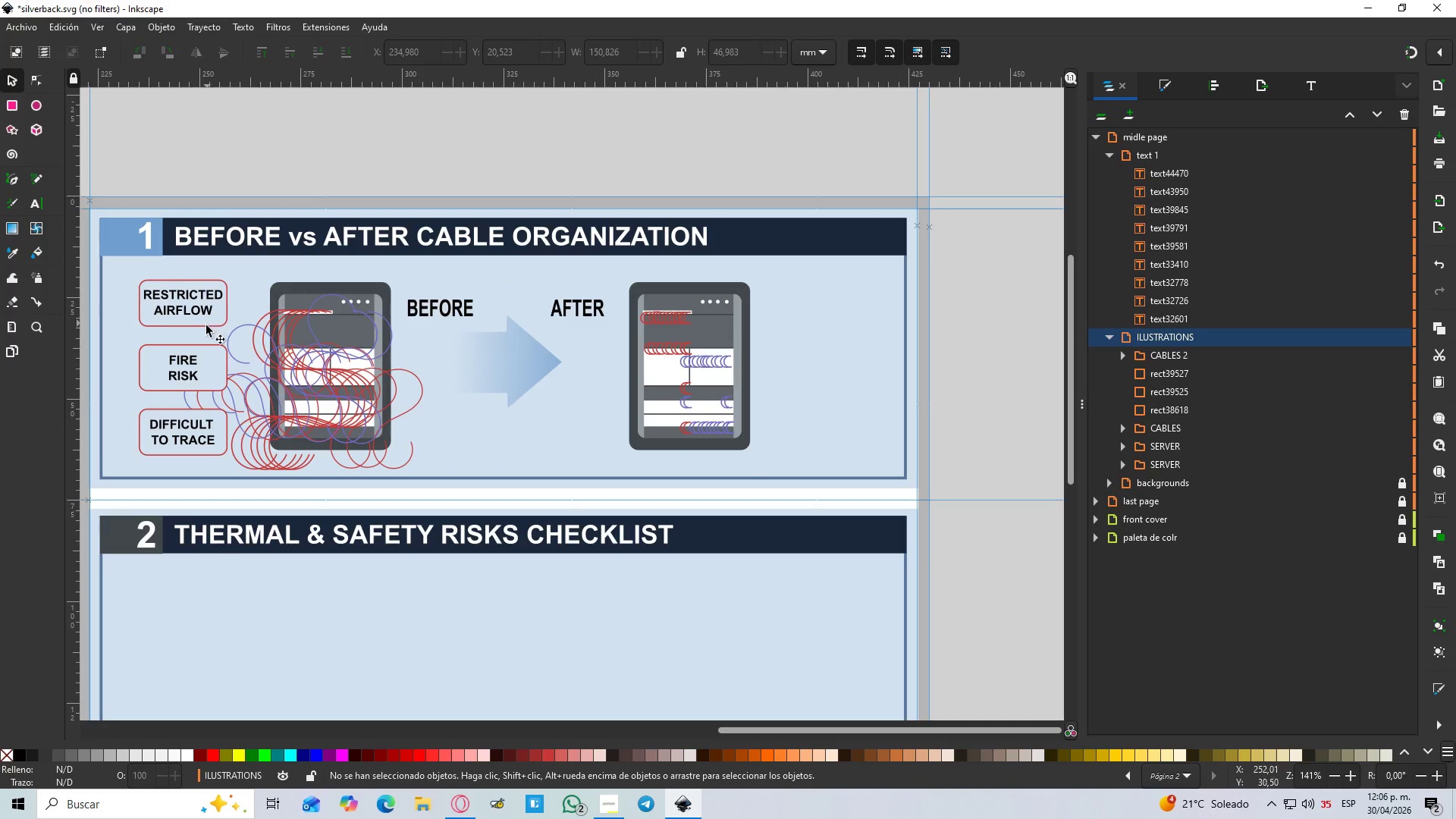 
left_click([204, 326])
 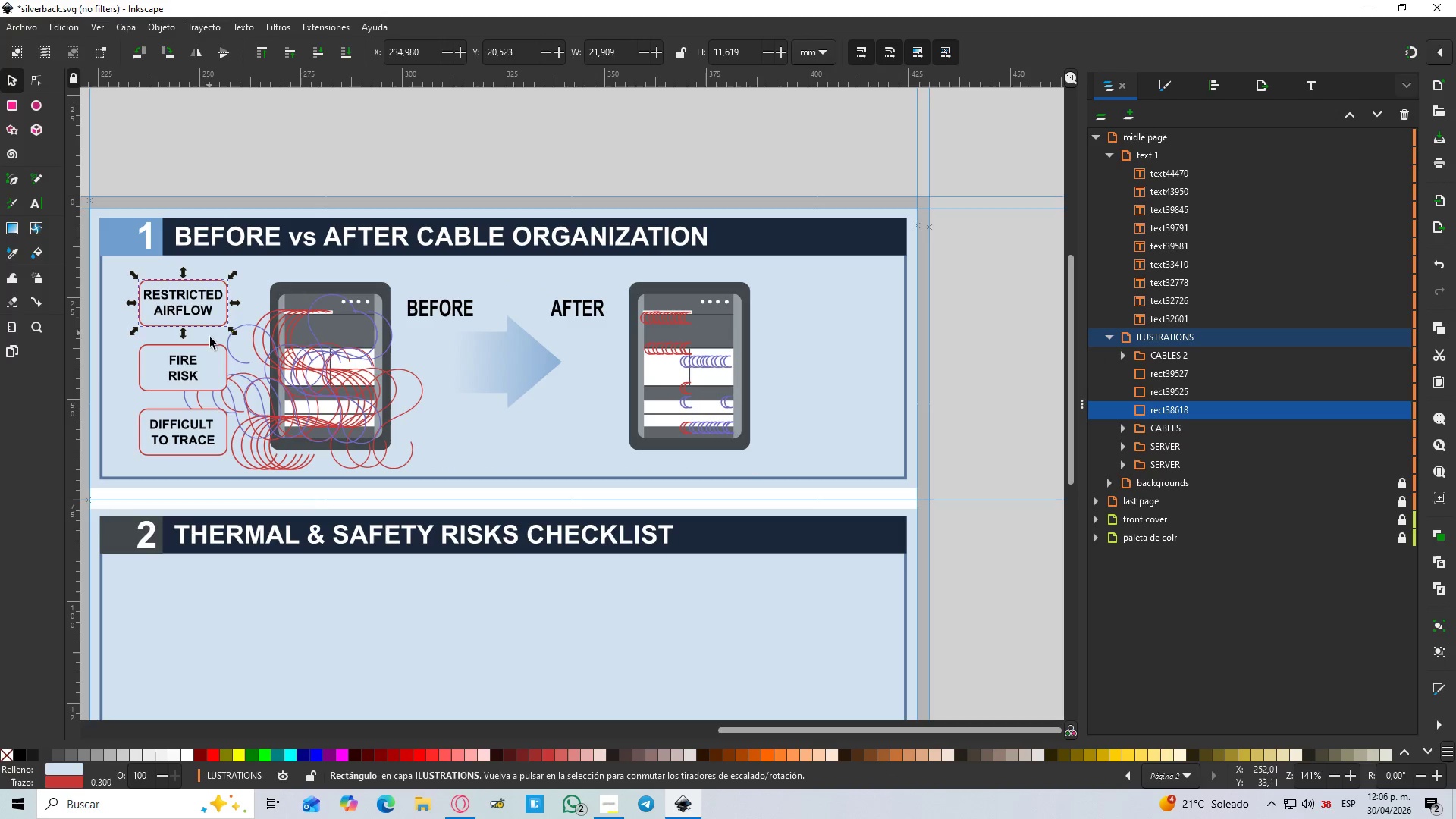 
hold_key(key=ShiftLeft, duration=1.51)
left_click([210, 347])
 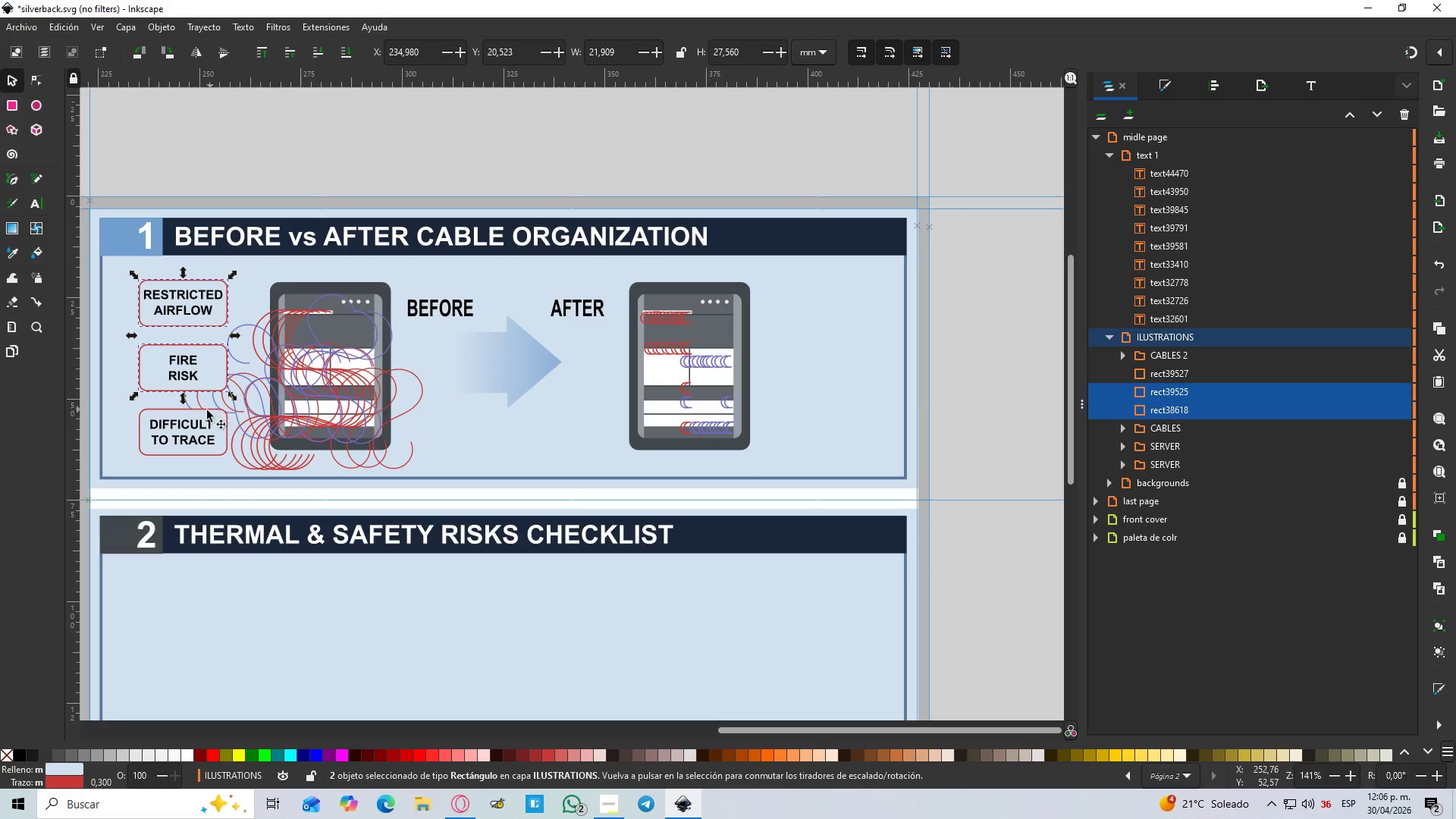 
left_click([205, 412])
 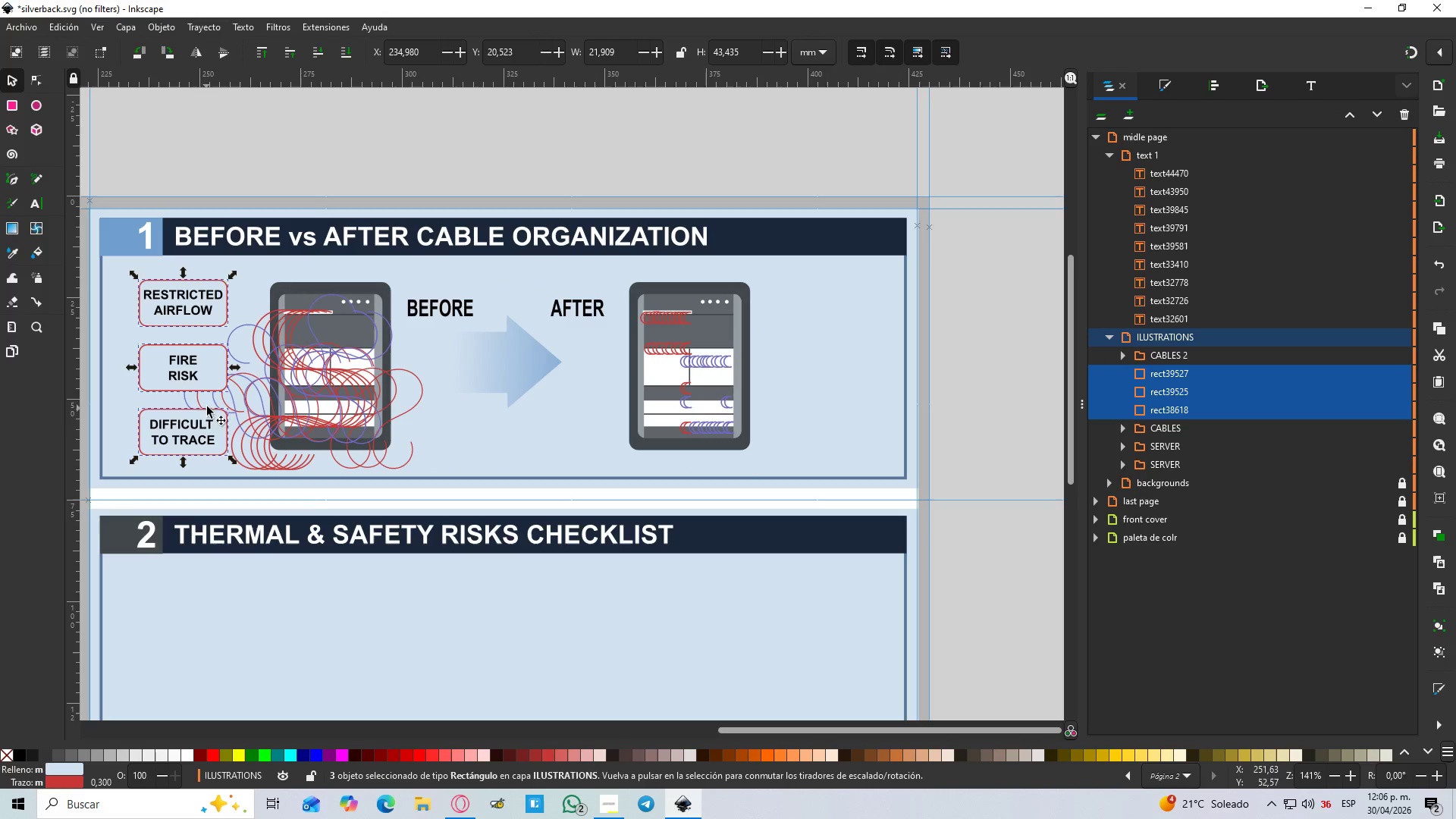 
key(Shift+ShiftLeft)
 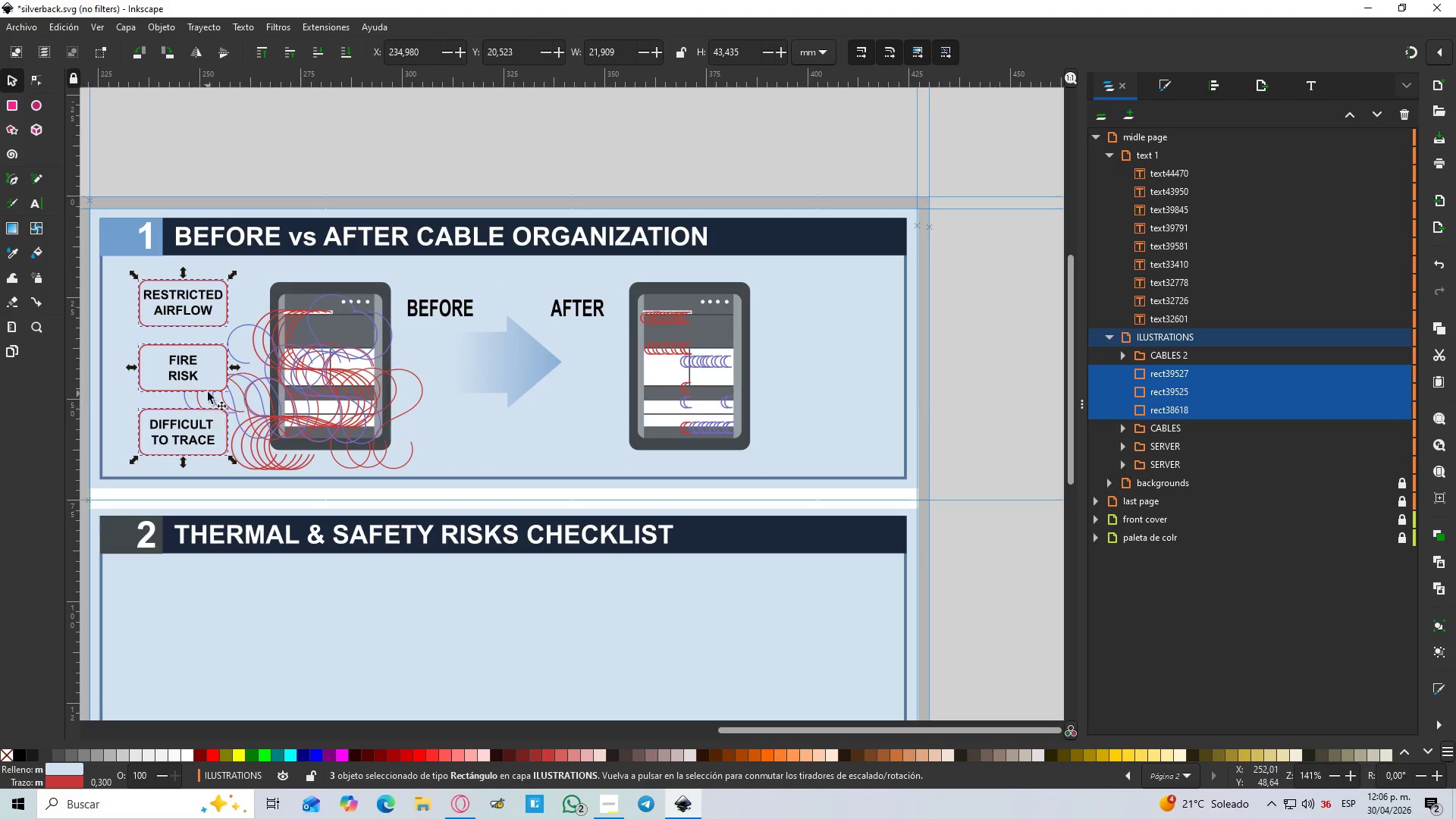 
key(Shift+ShiftLeft)
 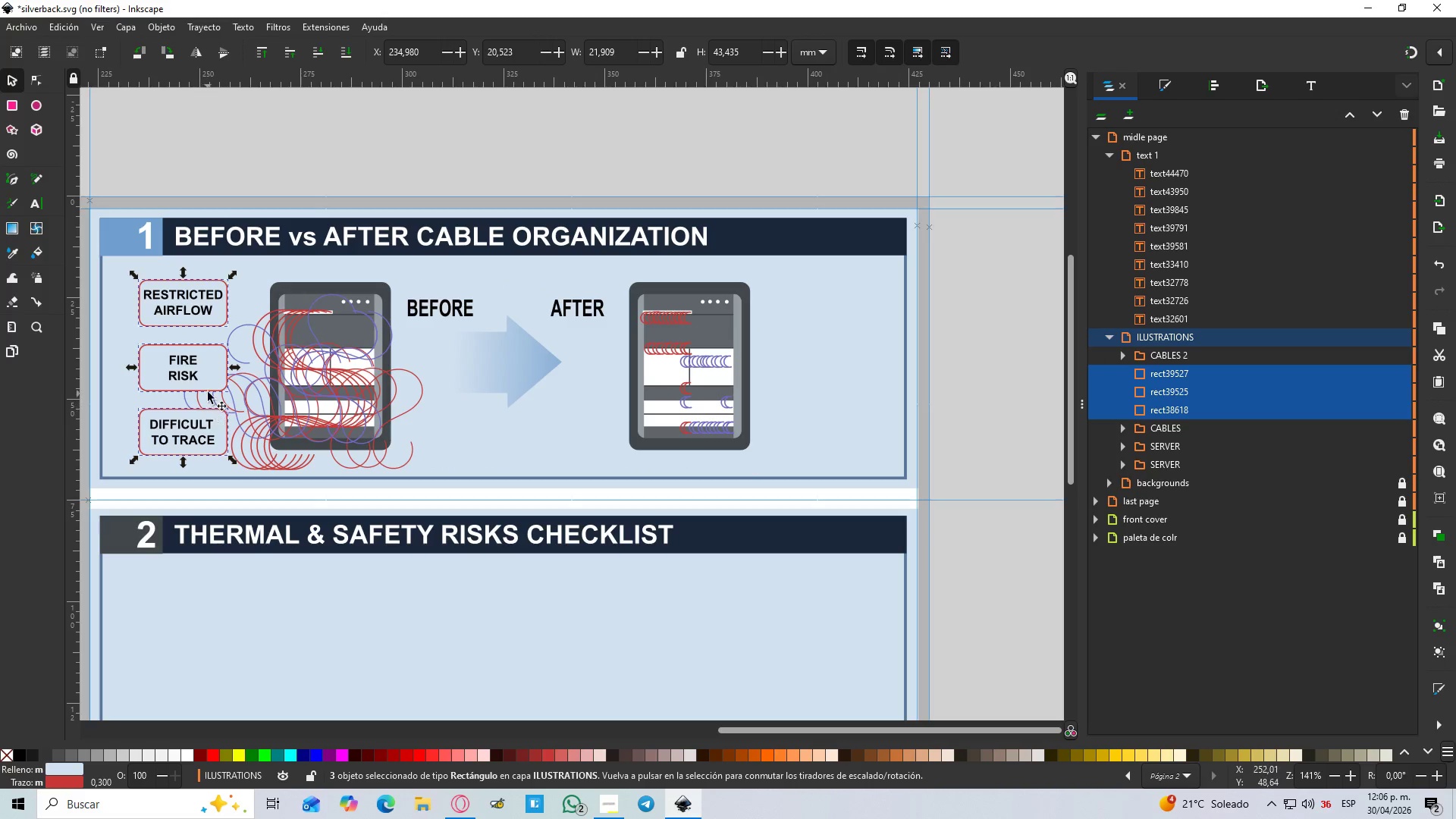 
key(Shift+ShiftLeft)
 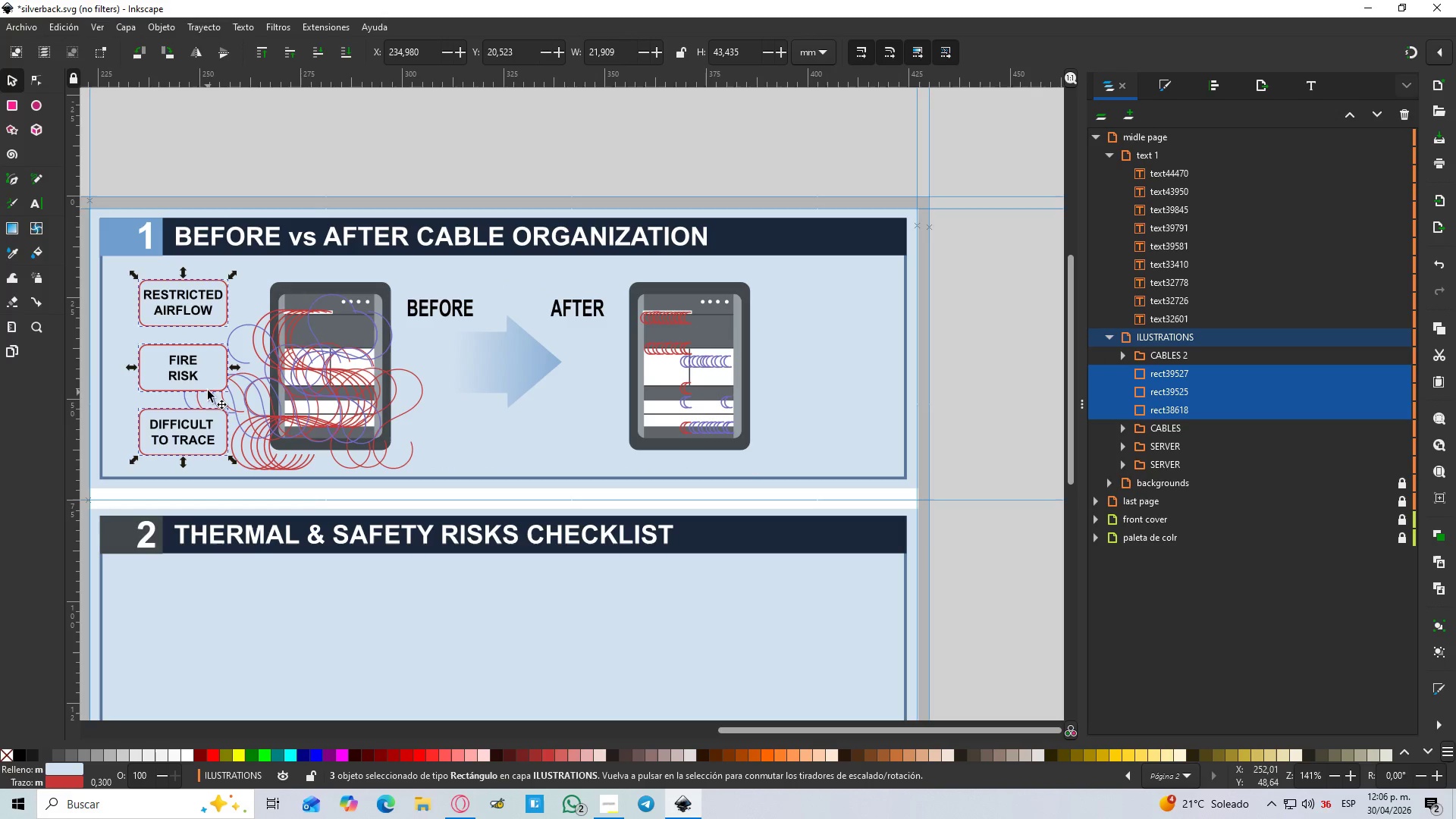 
key(Shift+ShiftLeft)
 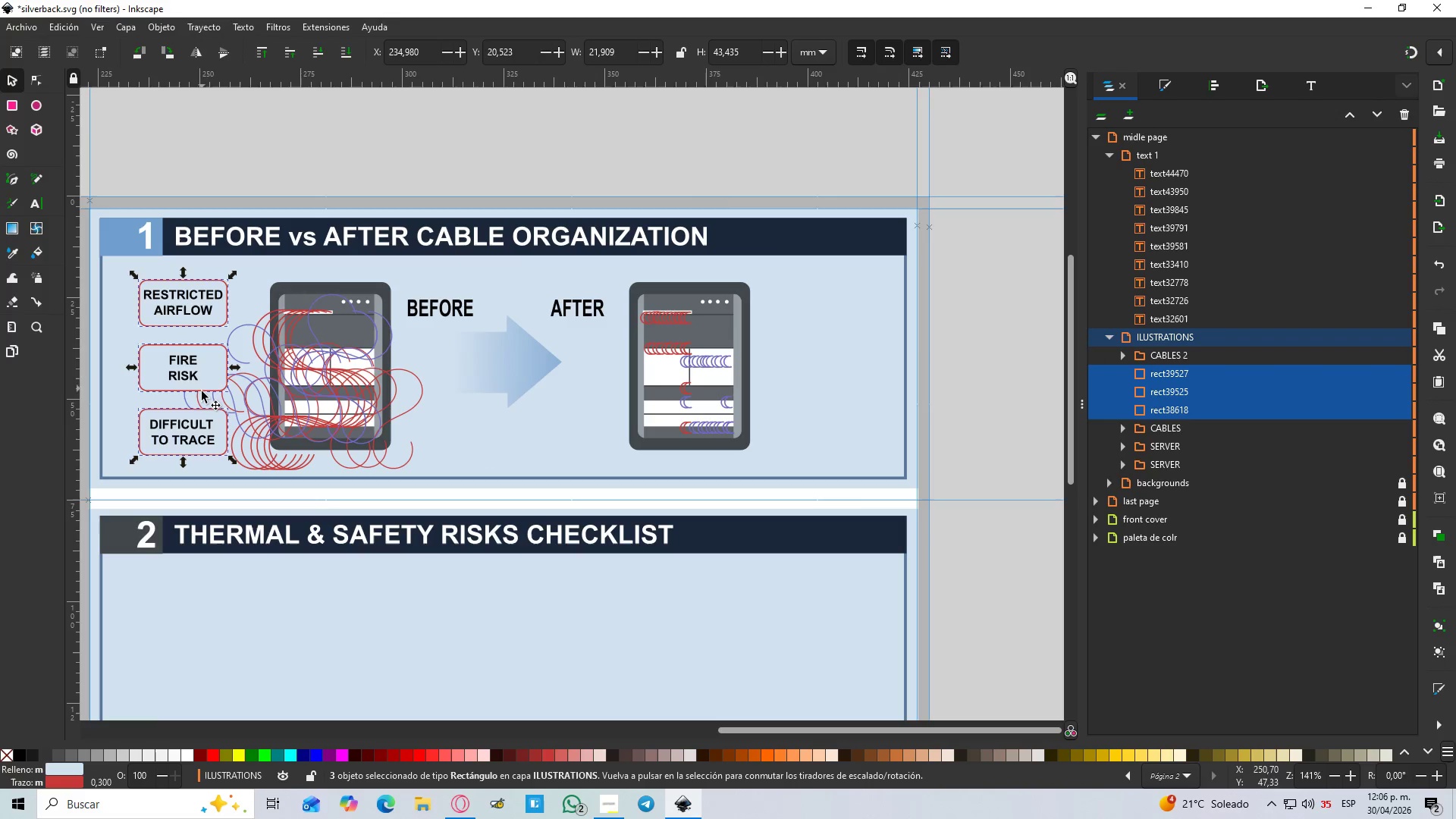 
left_click_drag(start_coordinate=[201, 391], to_coordinate=[858, 403])
 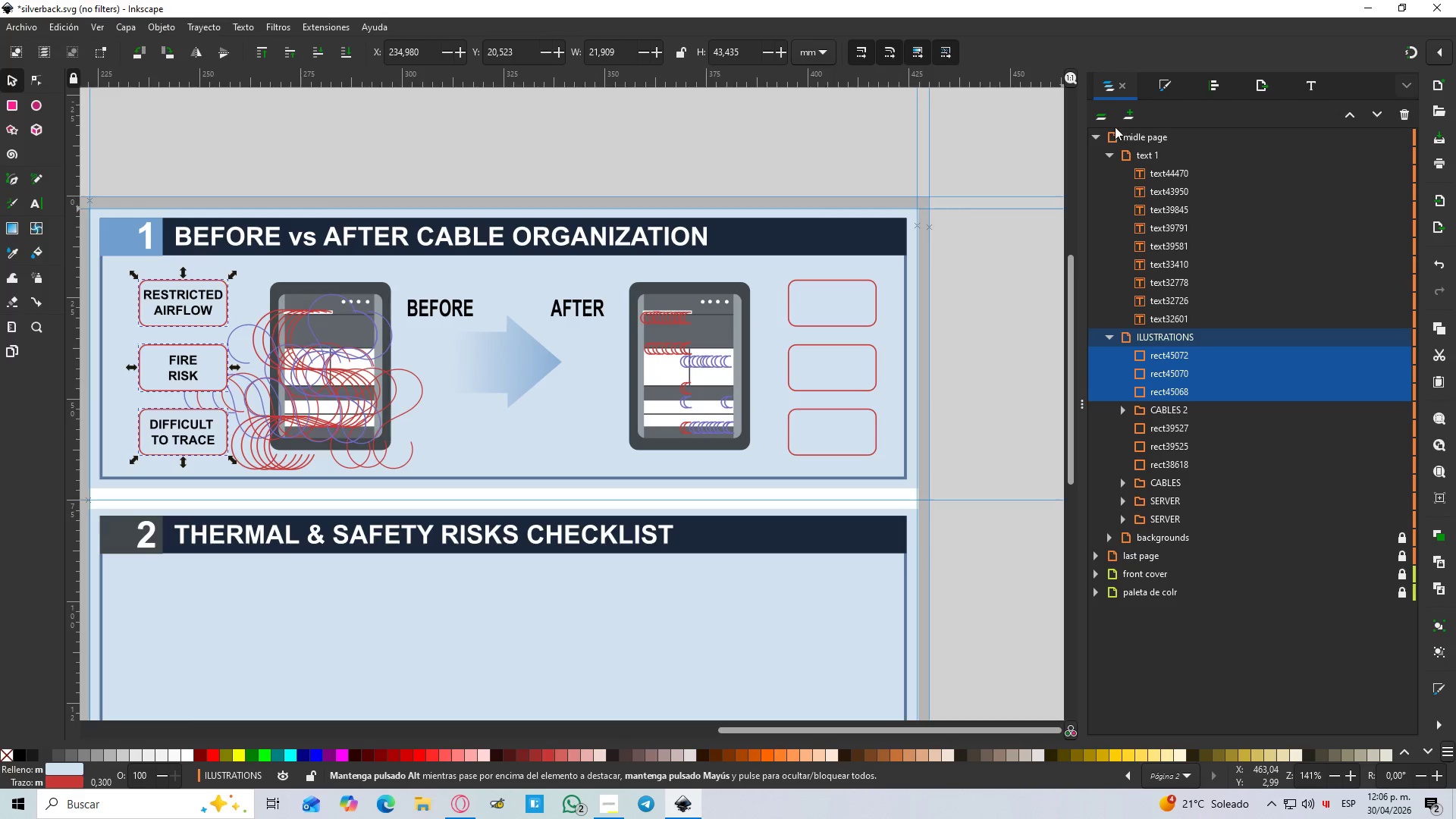 
key(Control+D)
 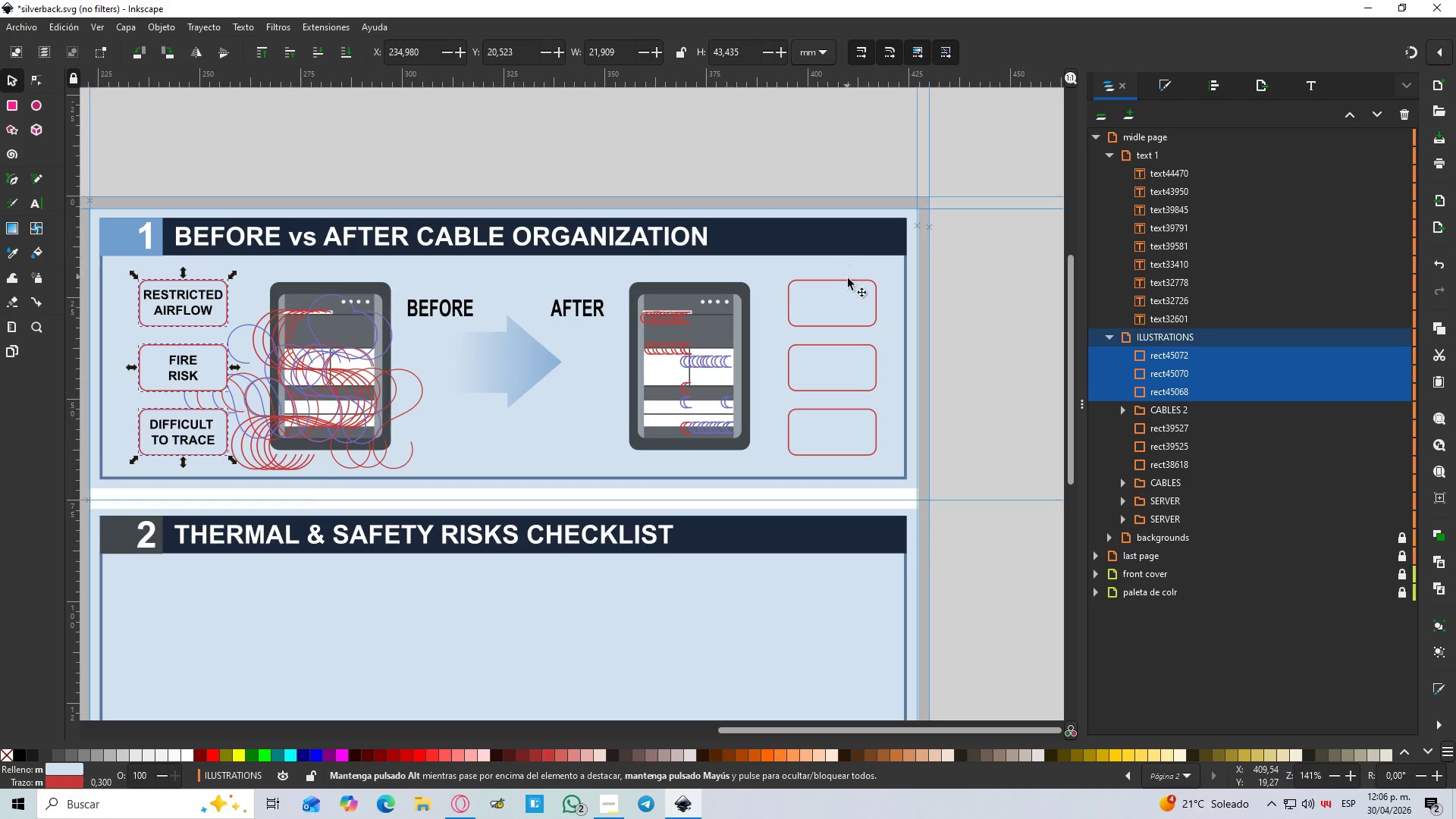 
left_click([1172, 90])
 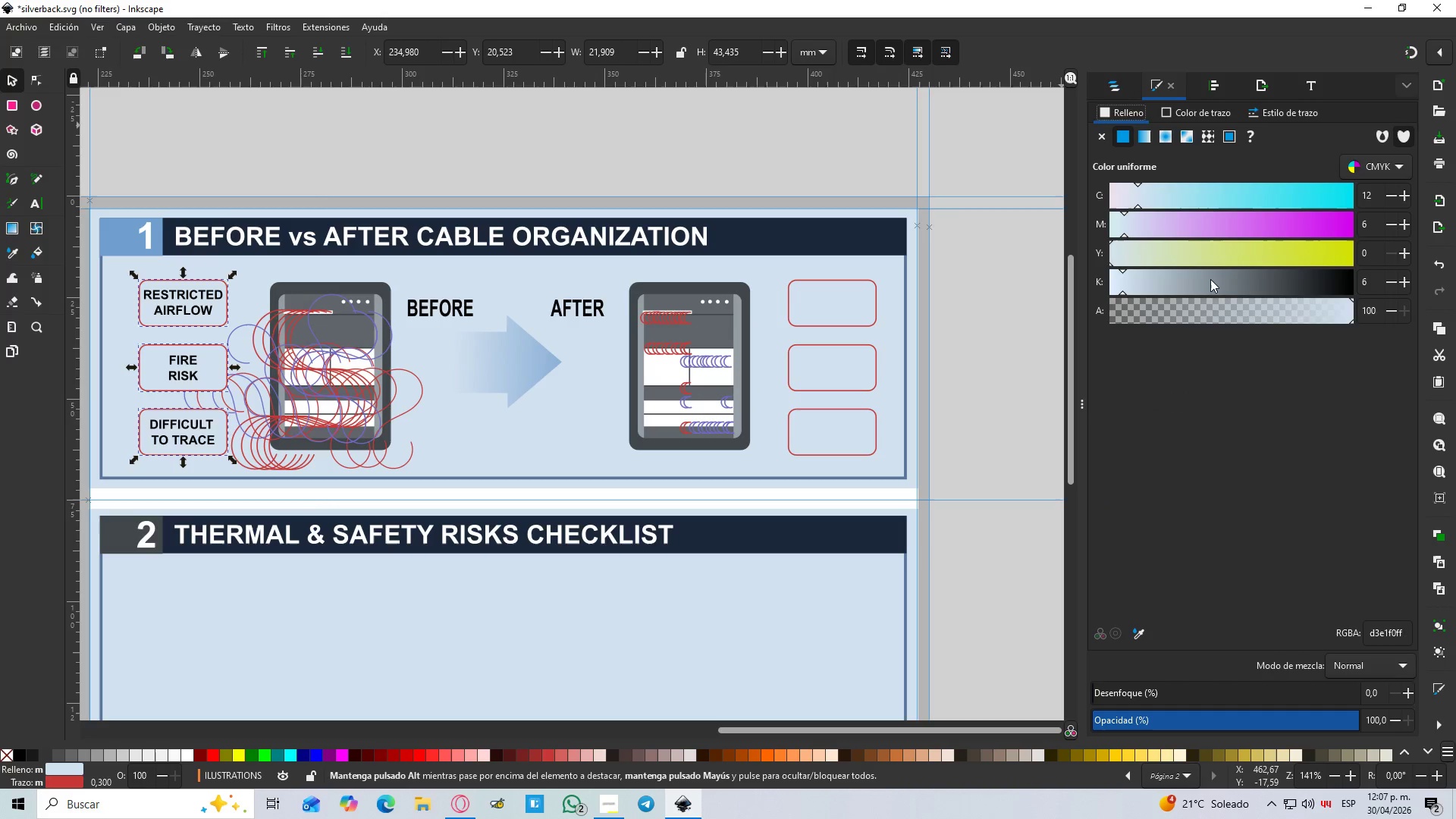 
left_click_drag(start_coordinate=[1146, 257], to_coordinate=[1333, 255])
 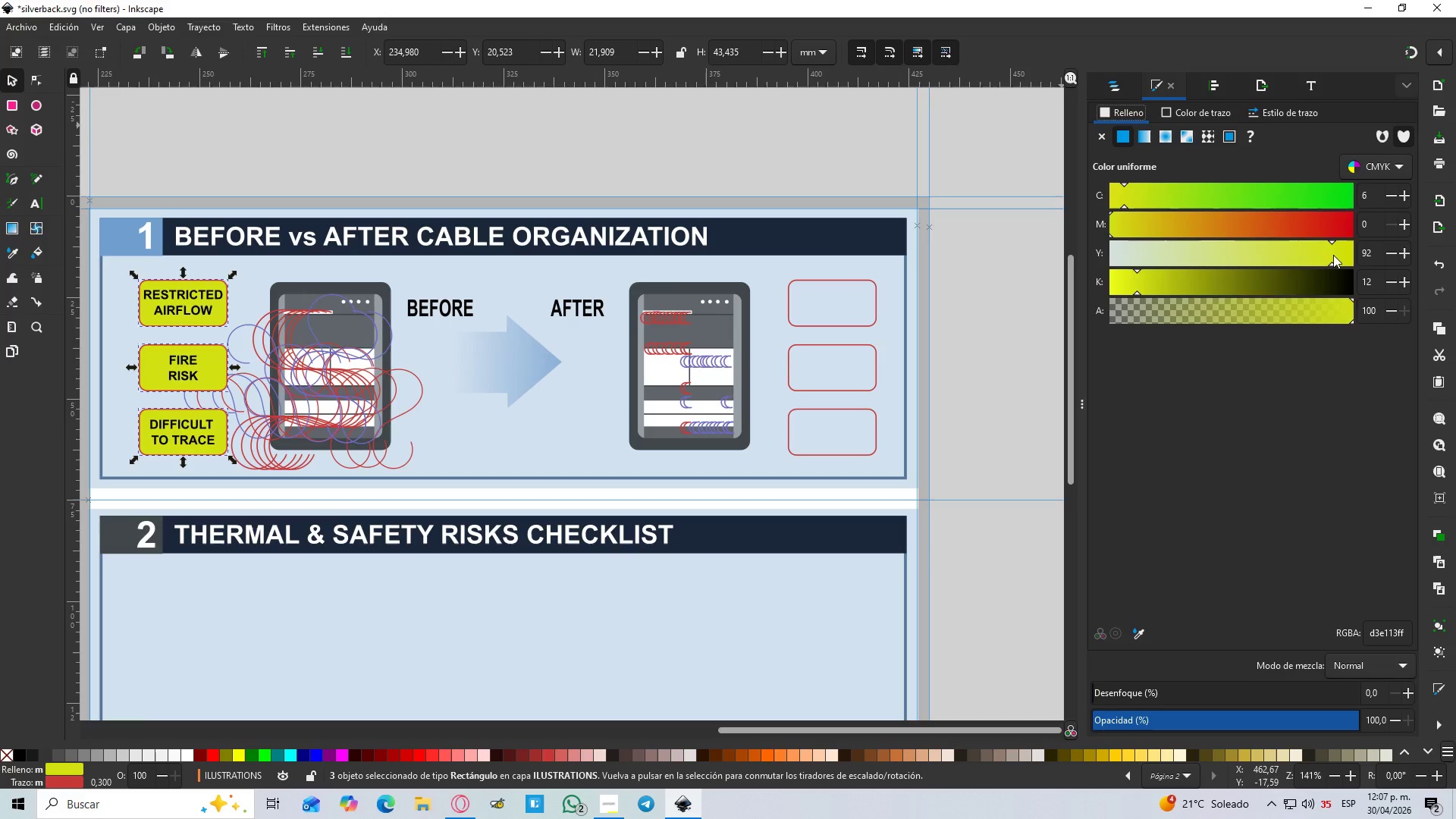 
key(Control+Z)
 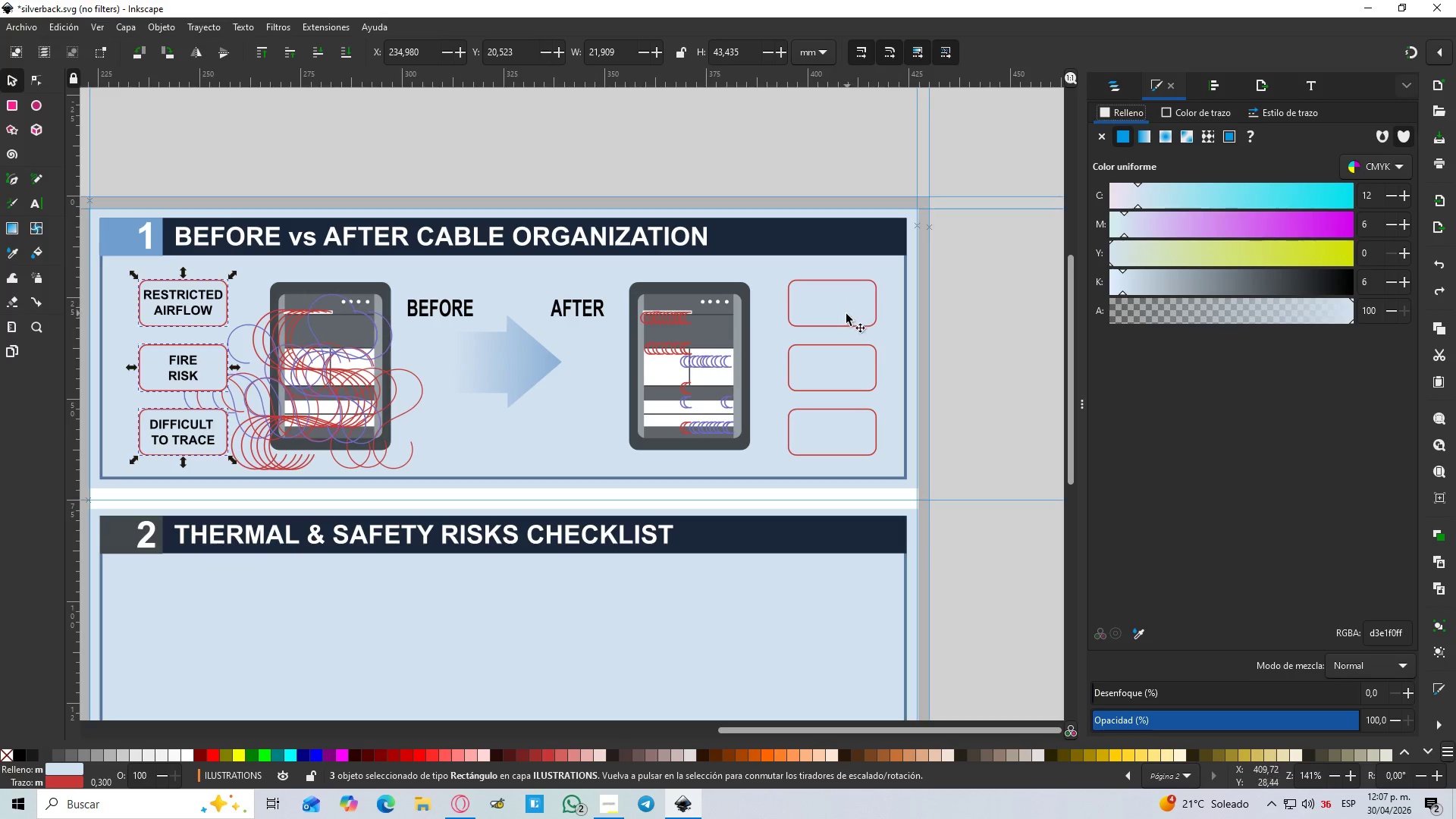 
left_click([841, 328])
 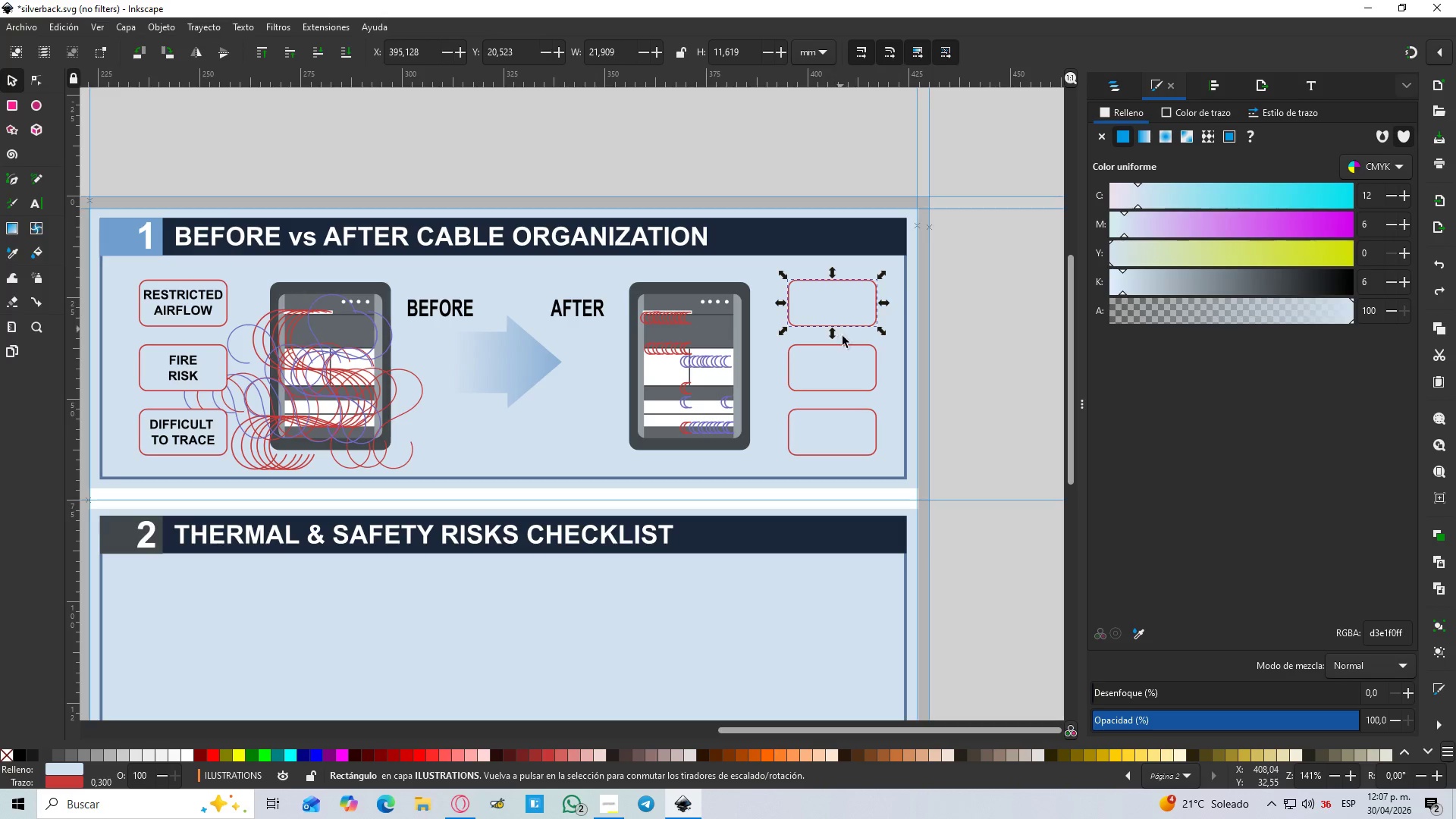 
hold_key(key=ShiftLeft, duration=1.5)
left_click([848, 348])
 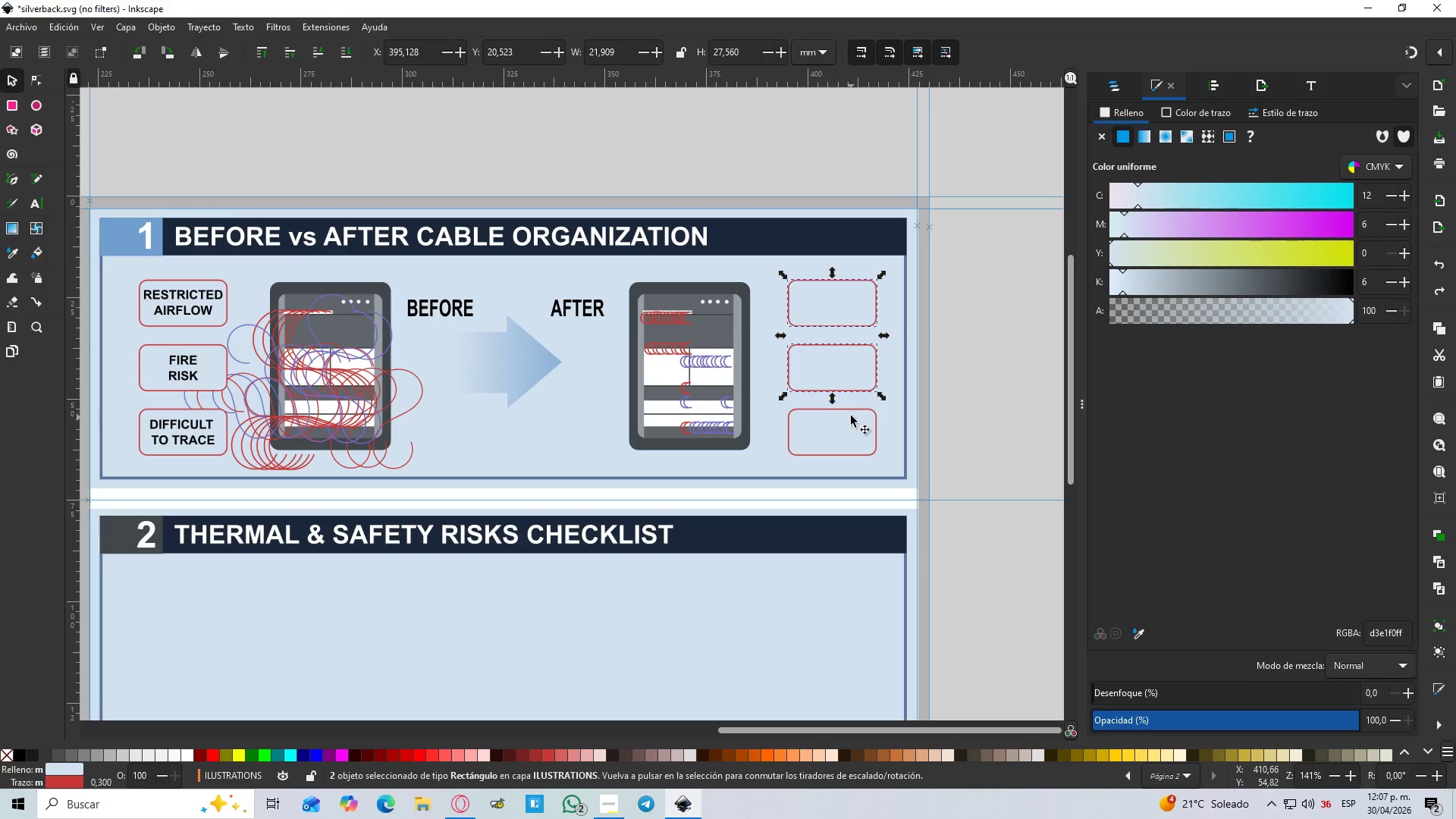 
left_click([851, 413])
 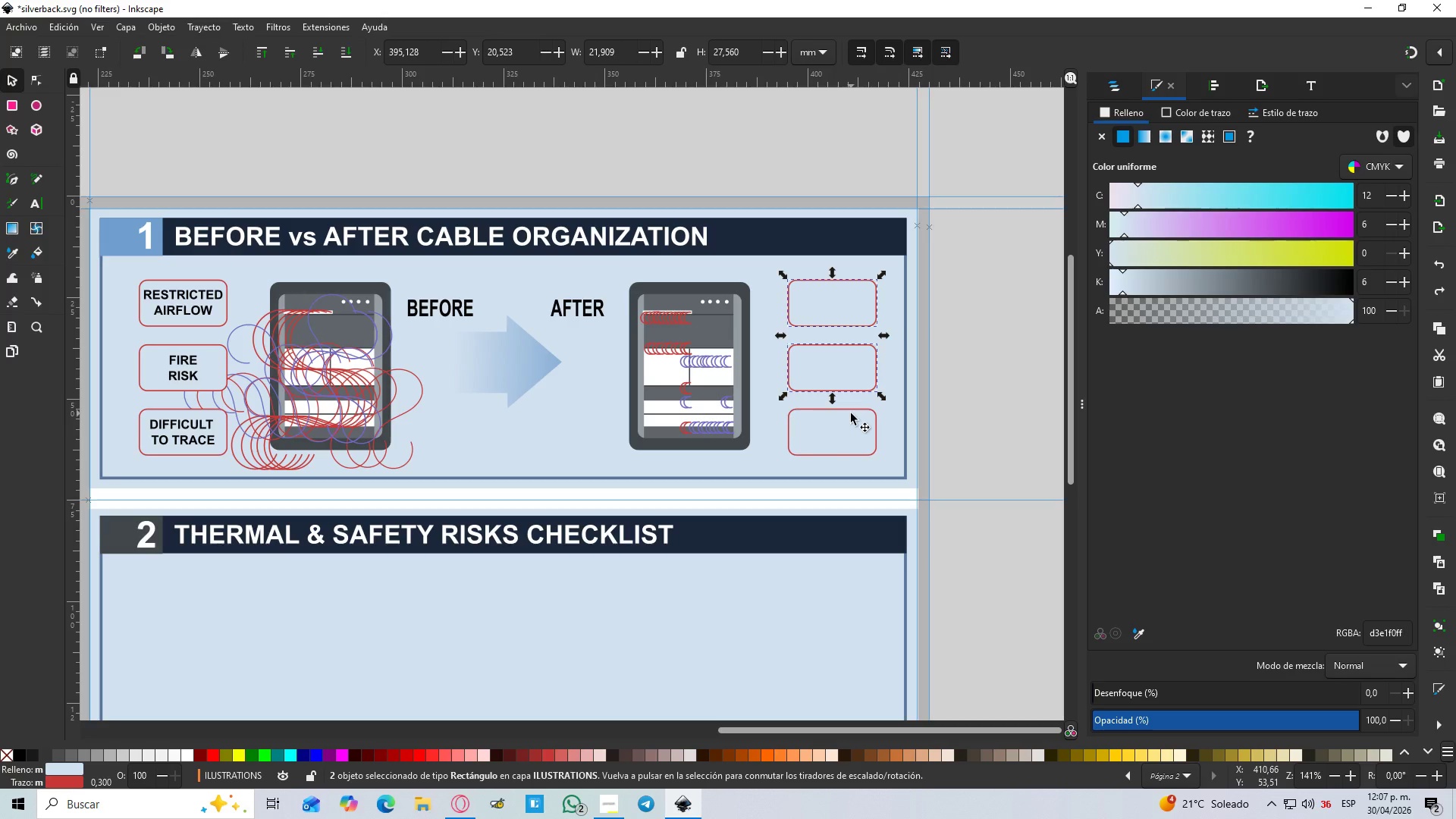 
hold_key(key=ShiftLeft, duration=0.61)
 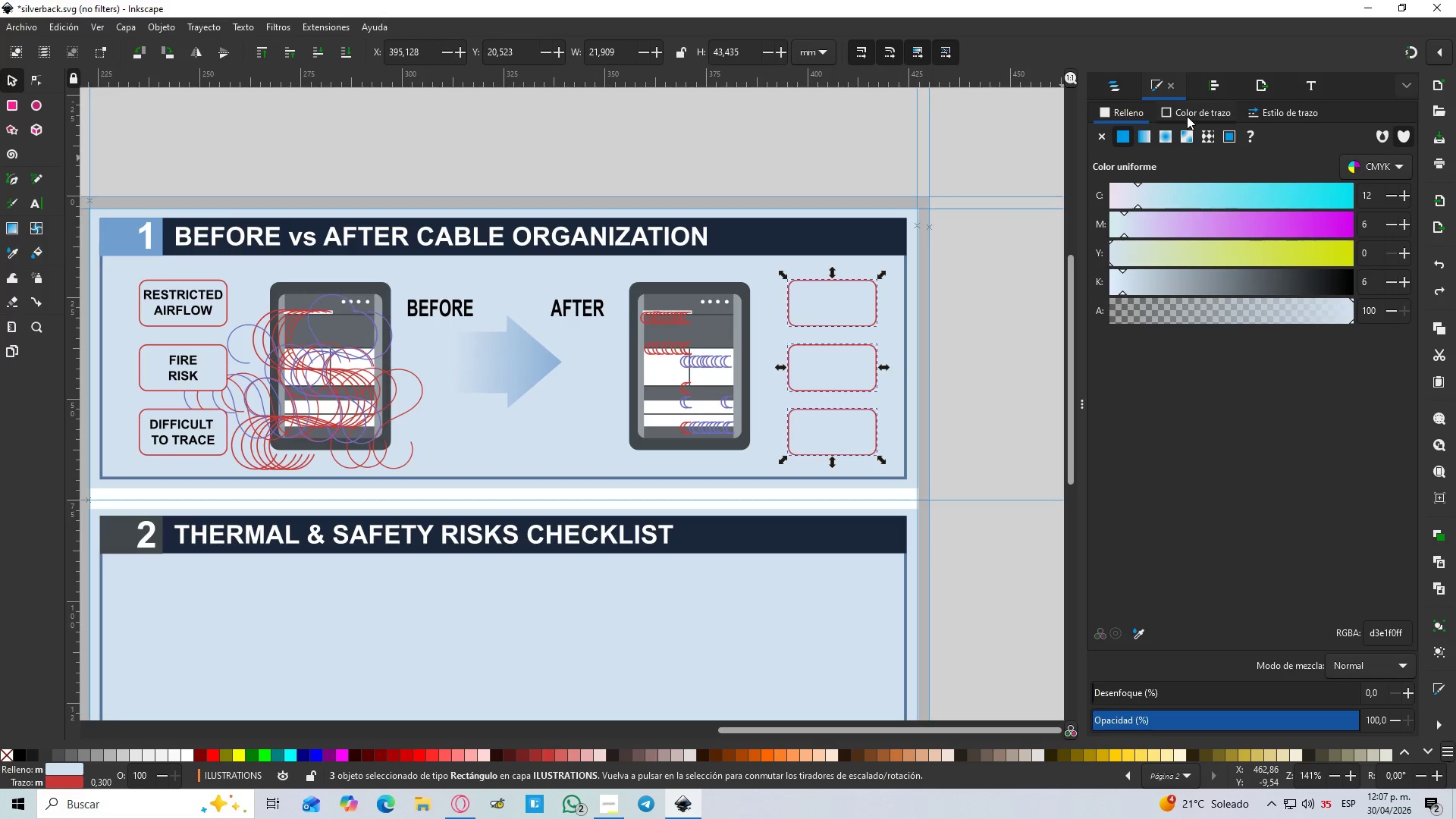 
left_click([1187, 116])
 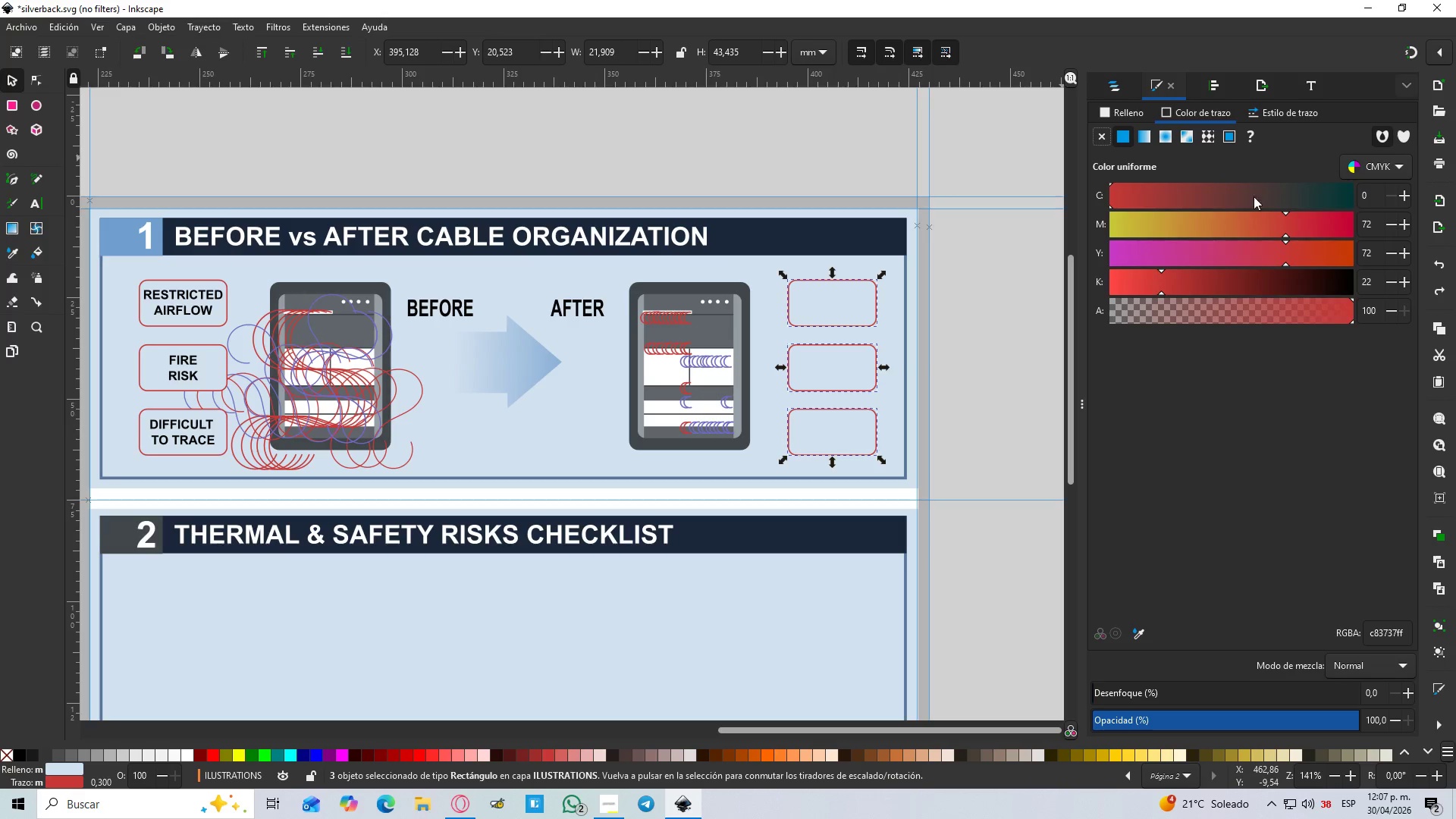 
left_click_drag(start_coordinate=[1266, 193], to_coordinate=[1359, 212])
 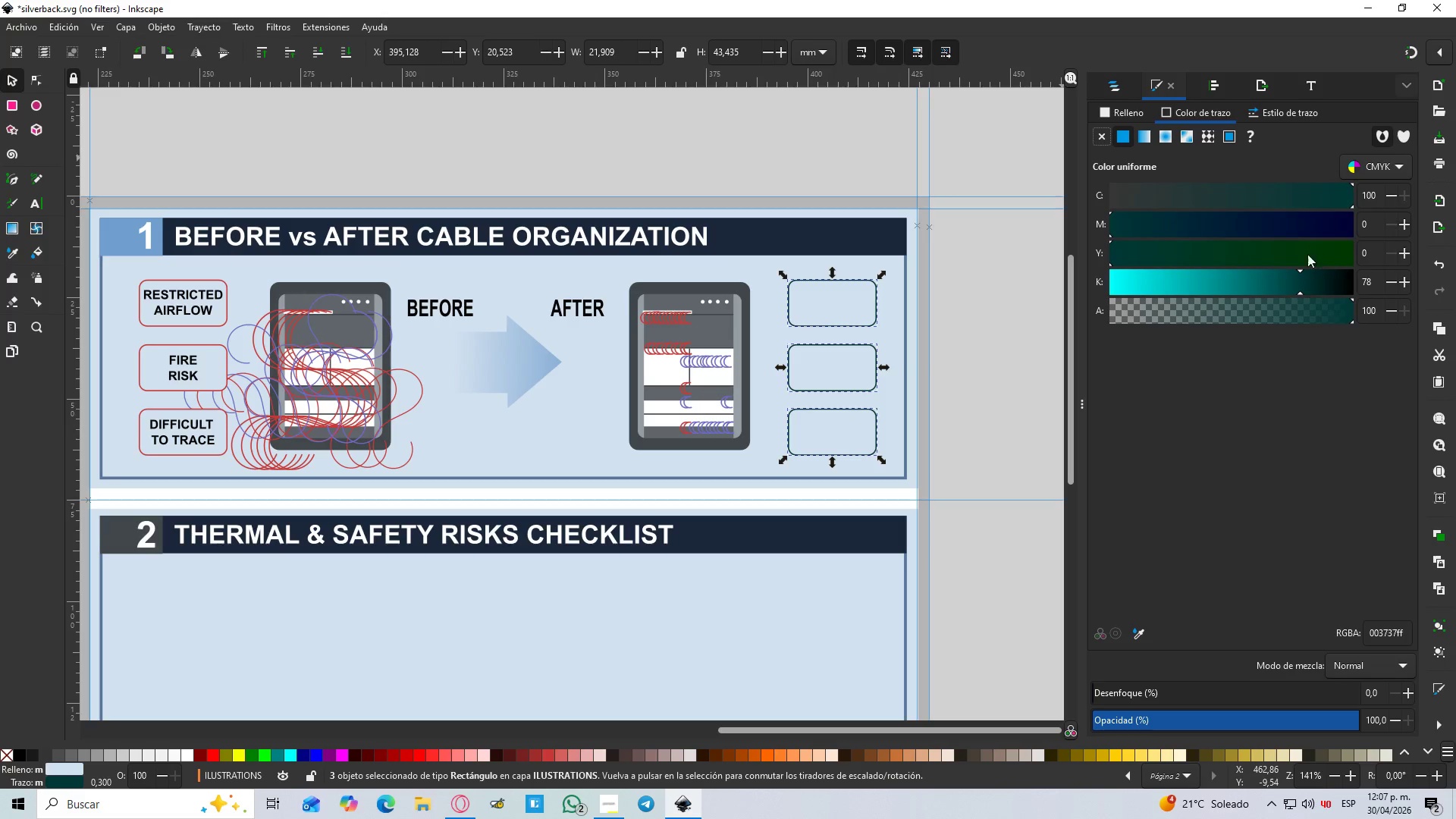 
left_click_drag(start_coordinate=[1299, 266], to_coordinate=[1263, 286])
 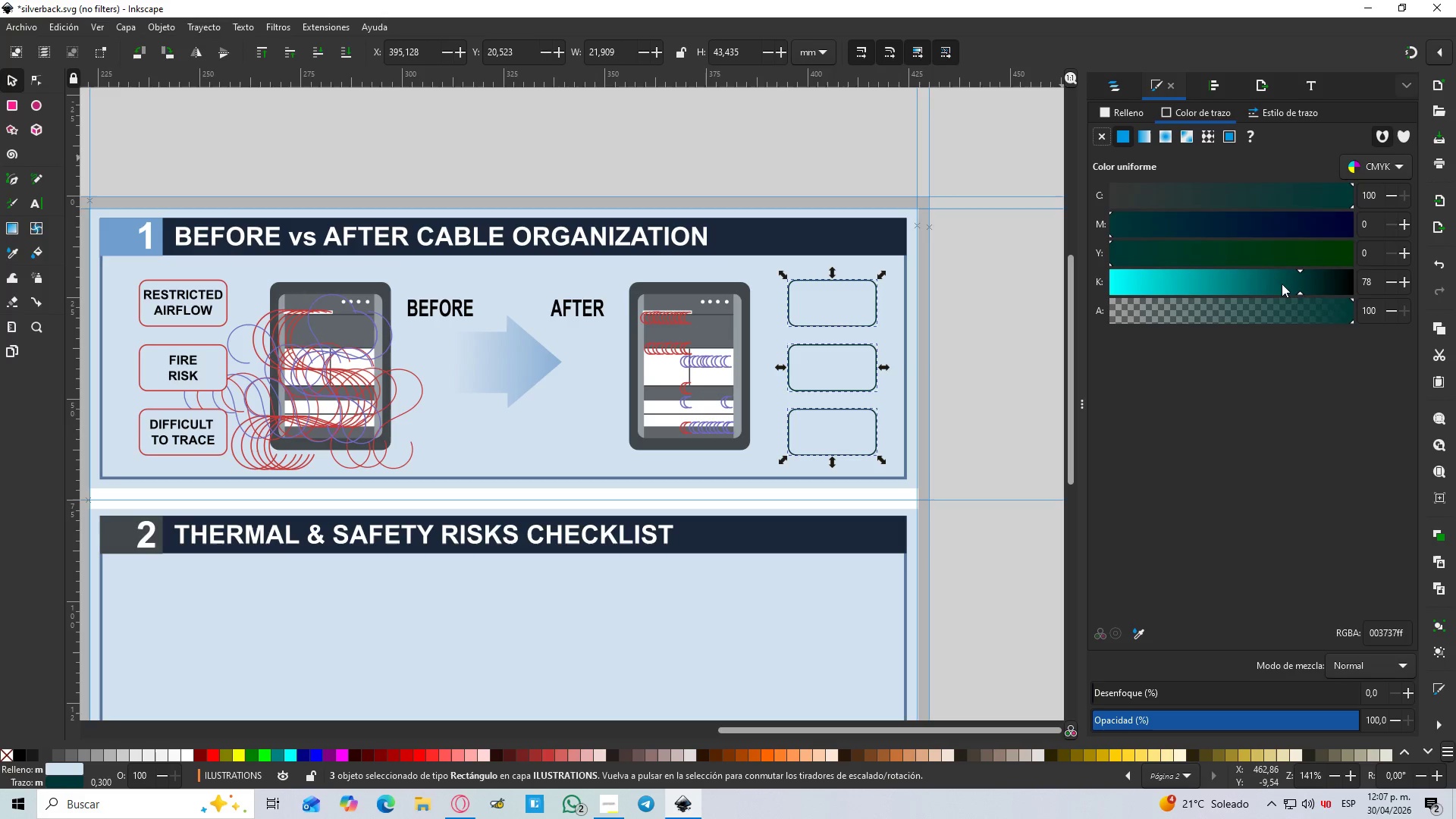 
left_click_drag(start_coordinate=[1282, 284], to_coordinate=[1168, 287])
 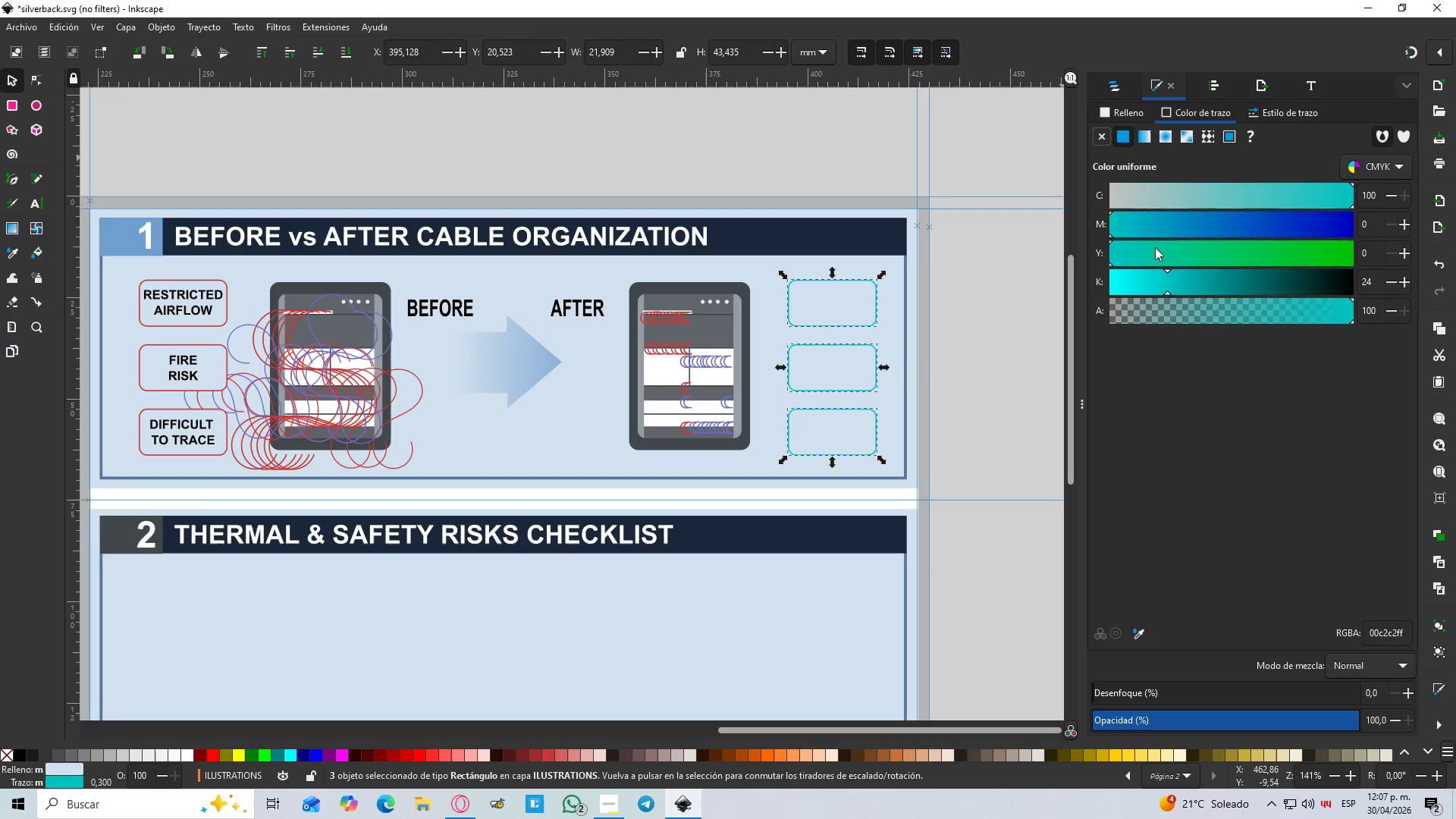 
left_click_drag(start_coordinate=[1155, 247], to_coordinate=[1341, 260])
 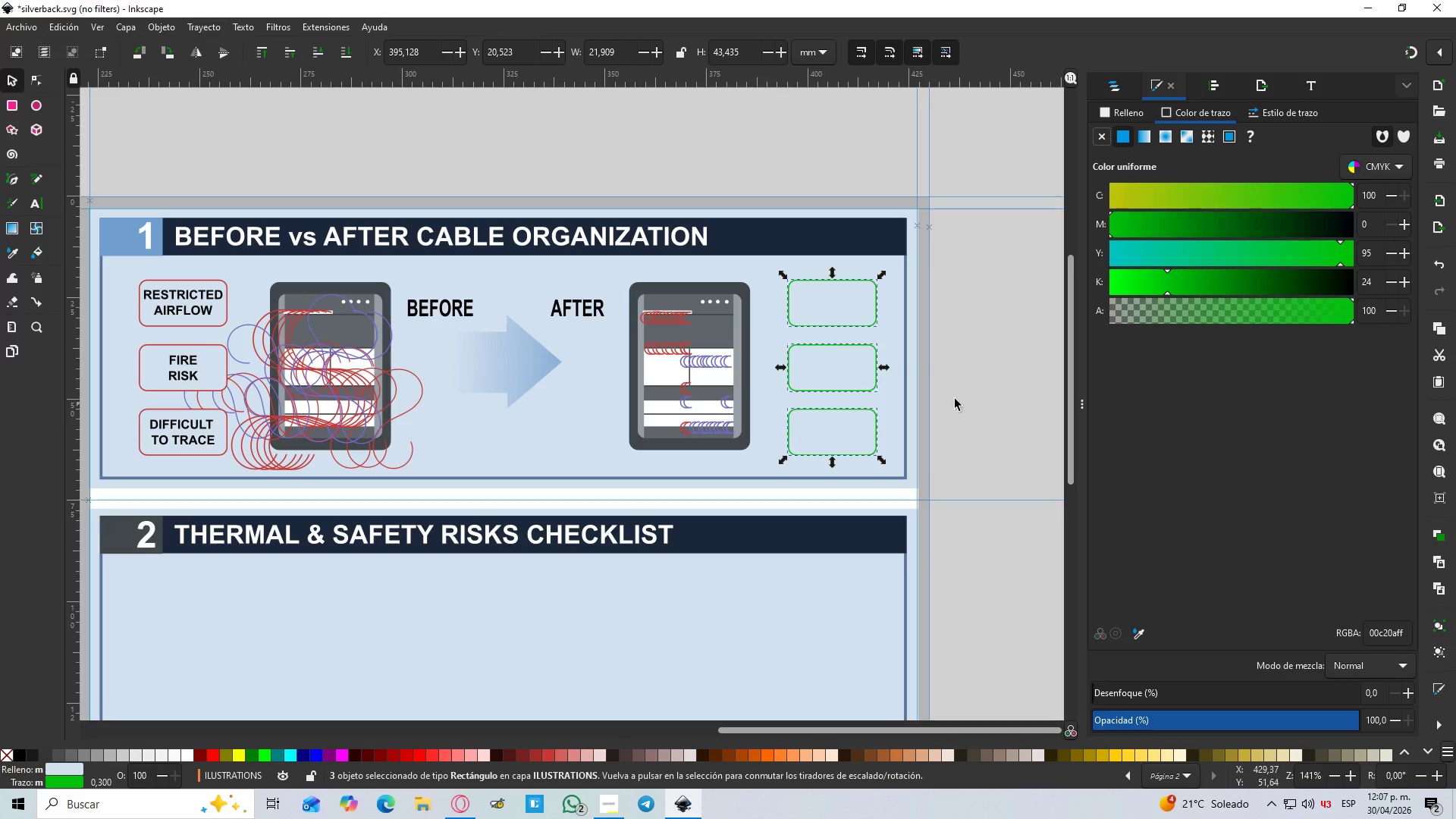 
left_click([999, 392])
 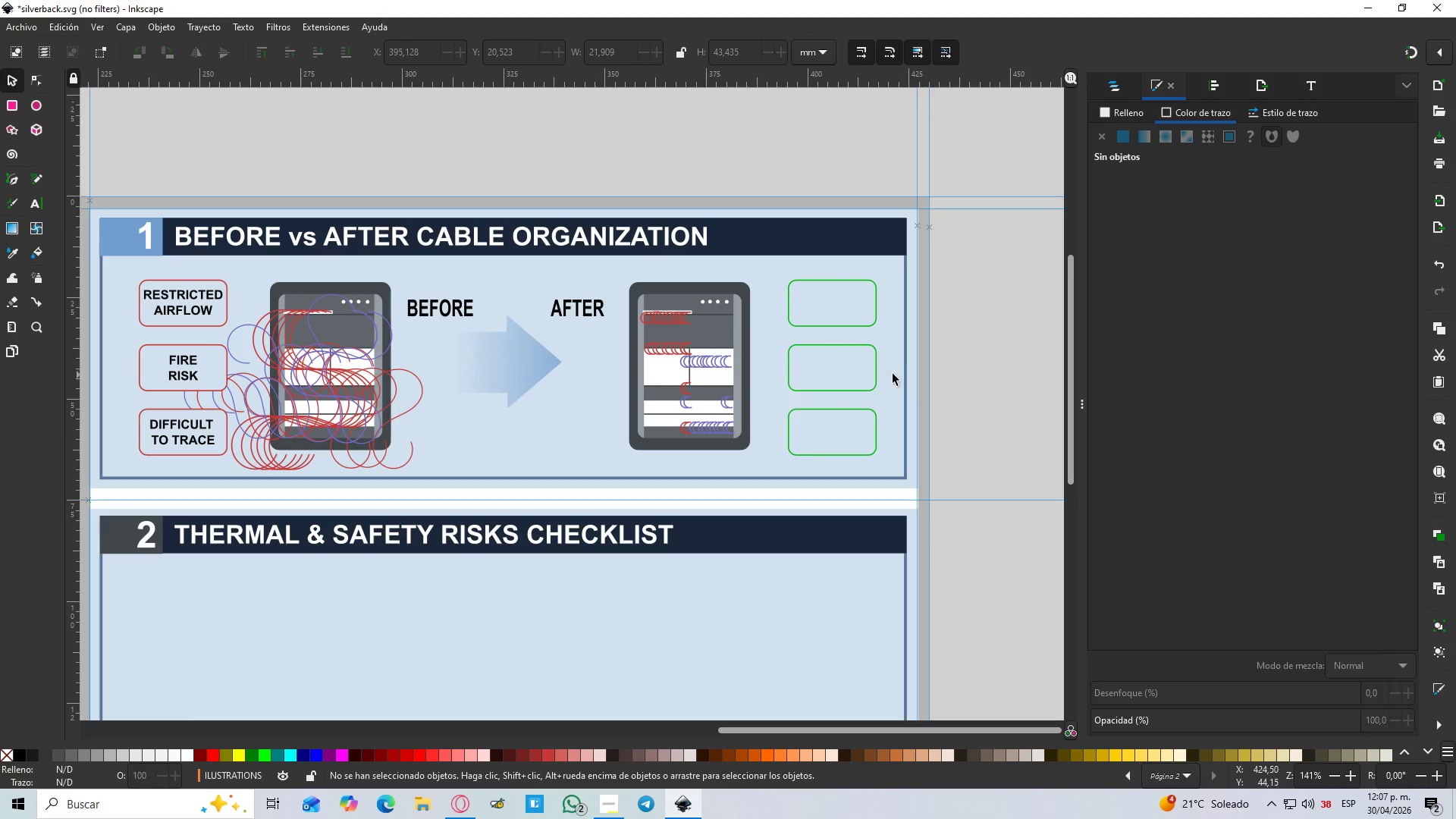 
hold_key(key=ControlLeft, duration=1.5)
scroll: coordinate [890, 373], scroll_direction: up, amount: 2.0
 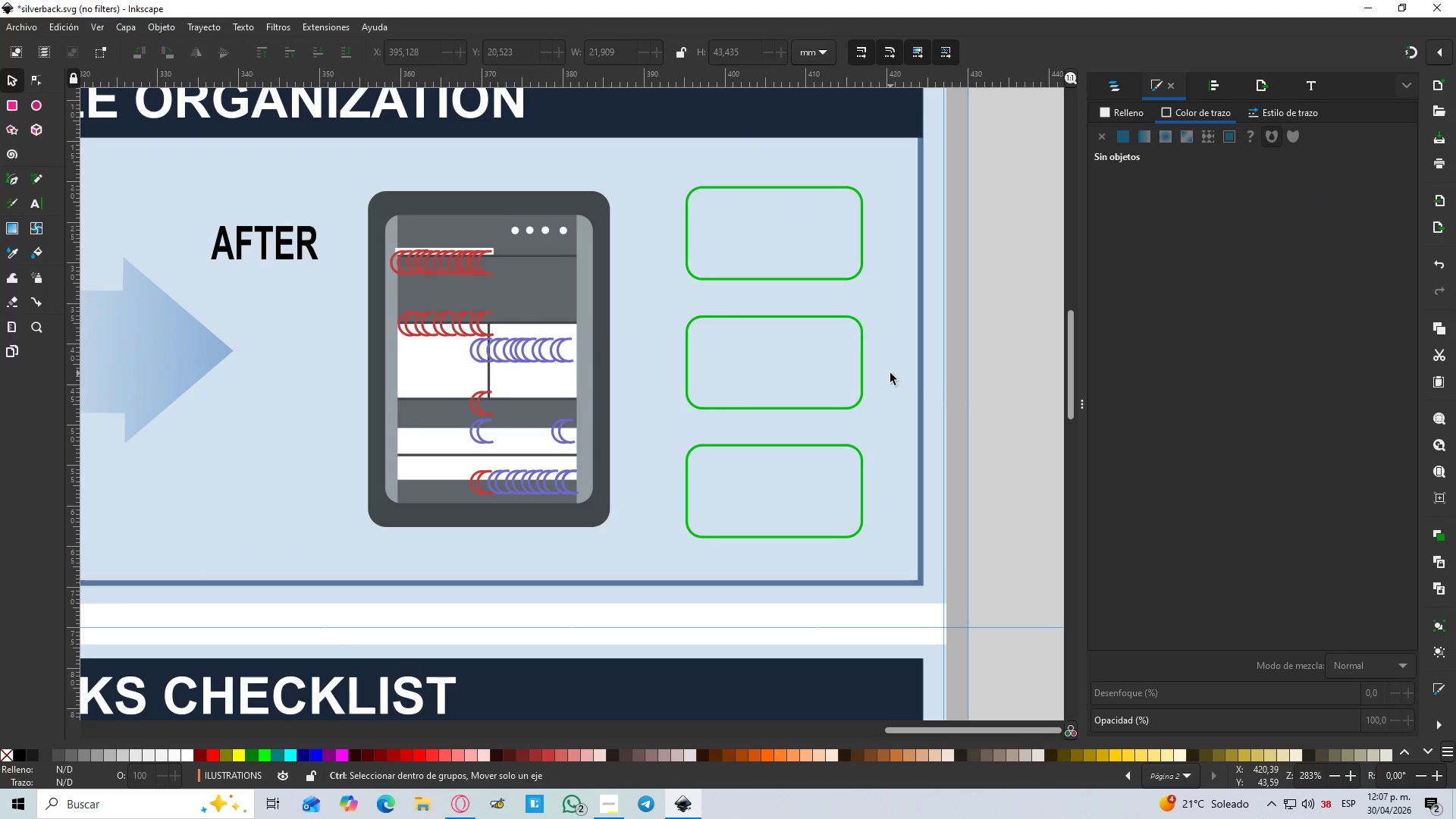 
key(Control+ControlLeft)
 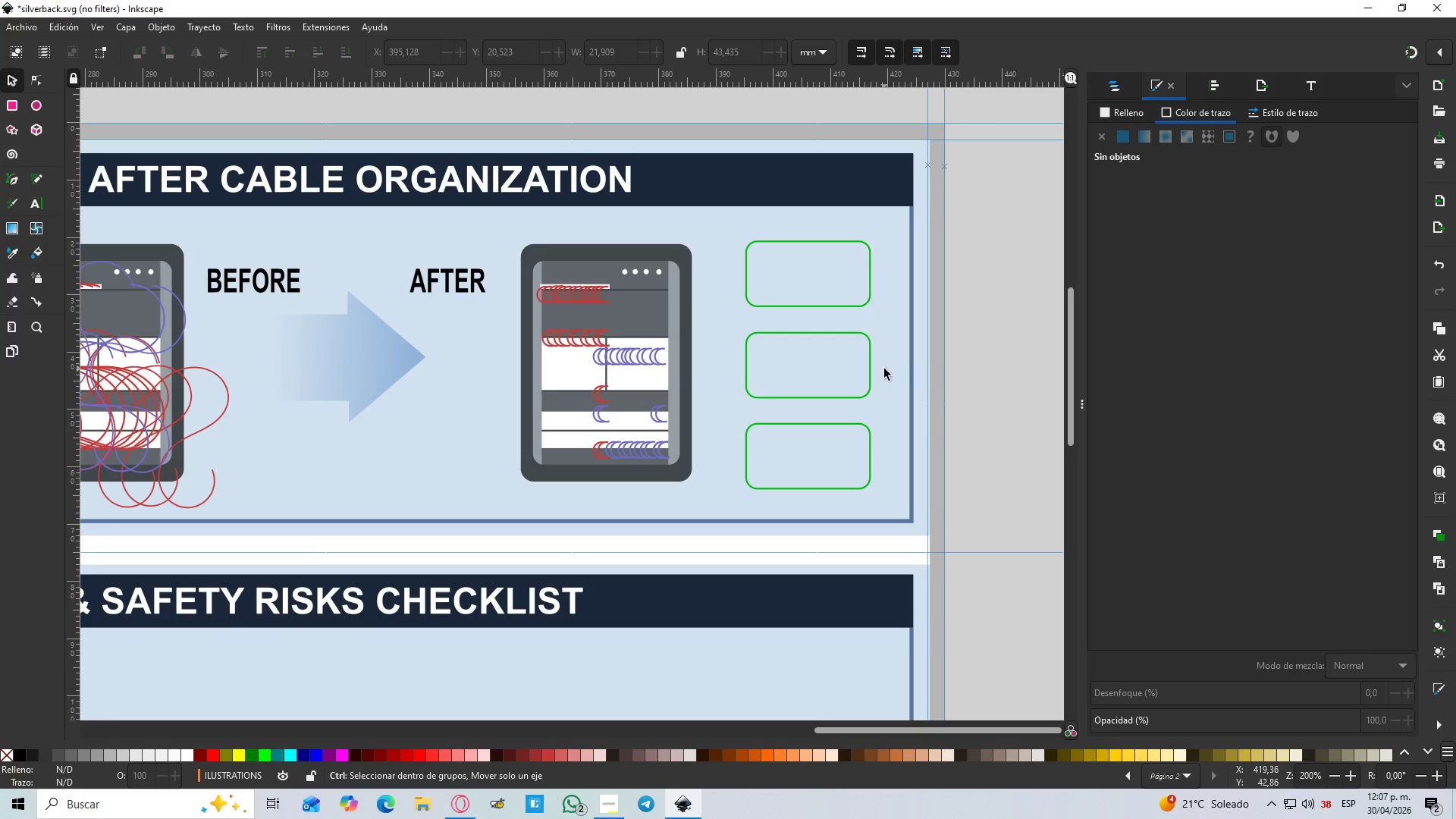 
key(Control+ControlLeft)
 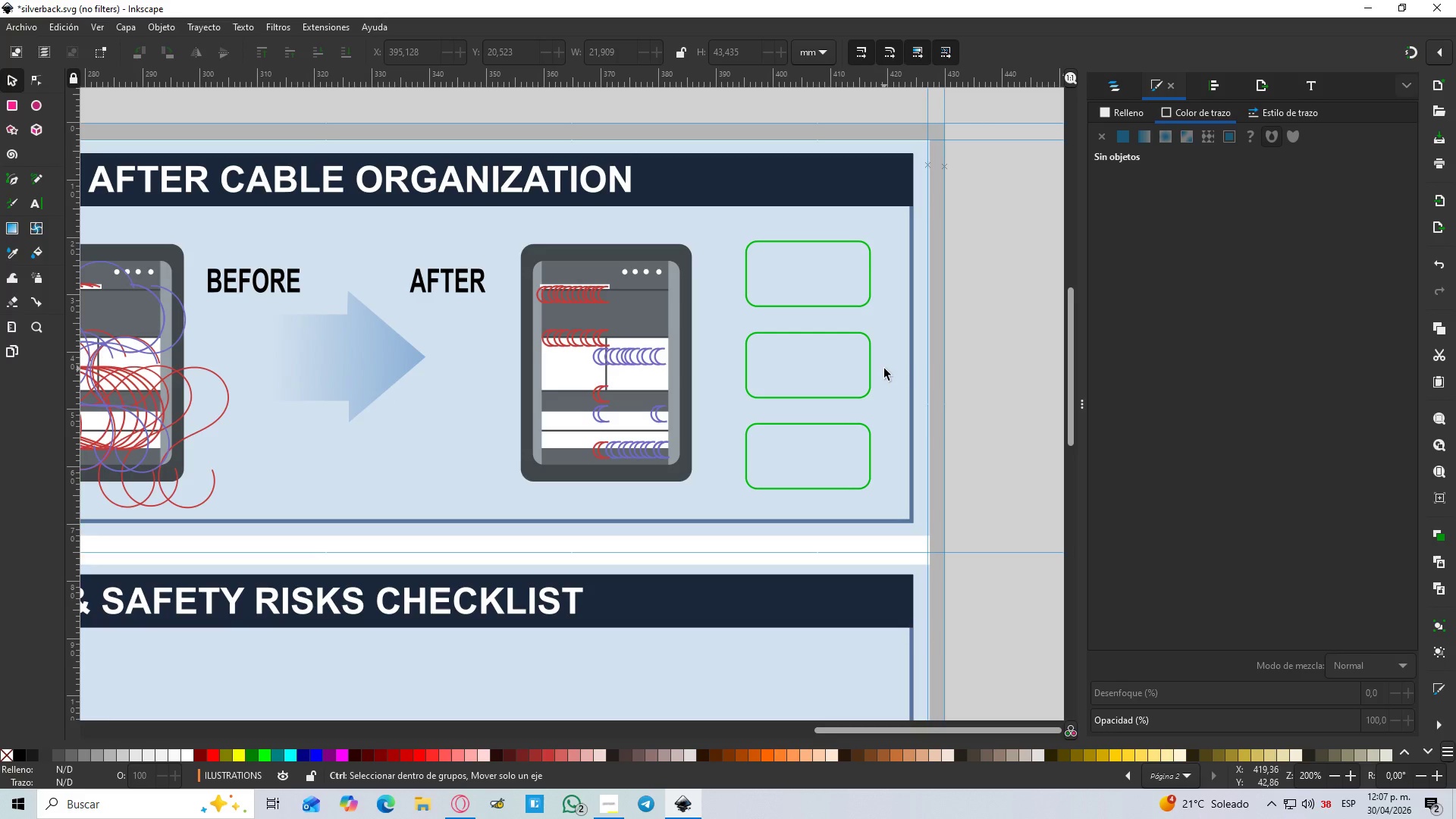 
key(Control+ControlLeft)
 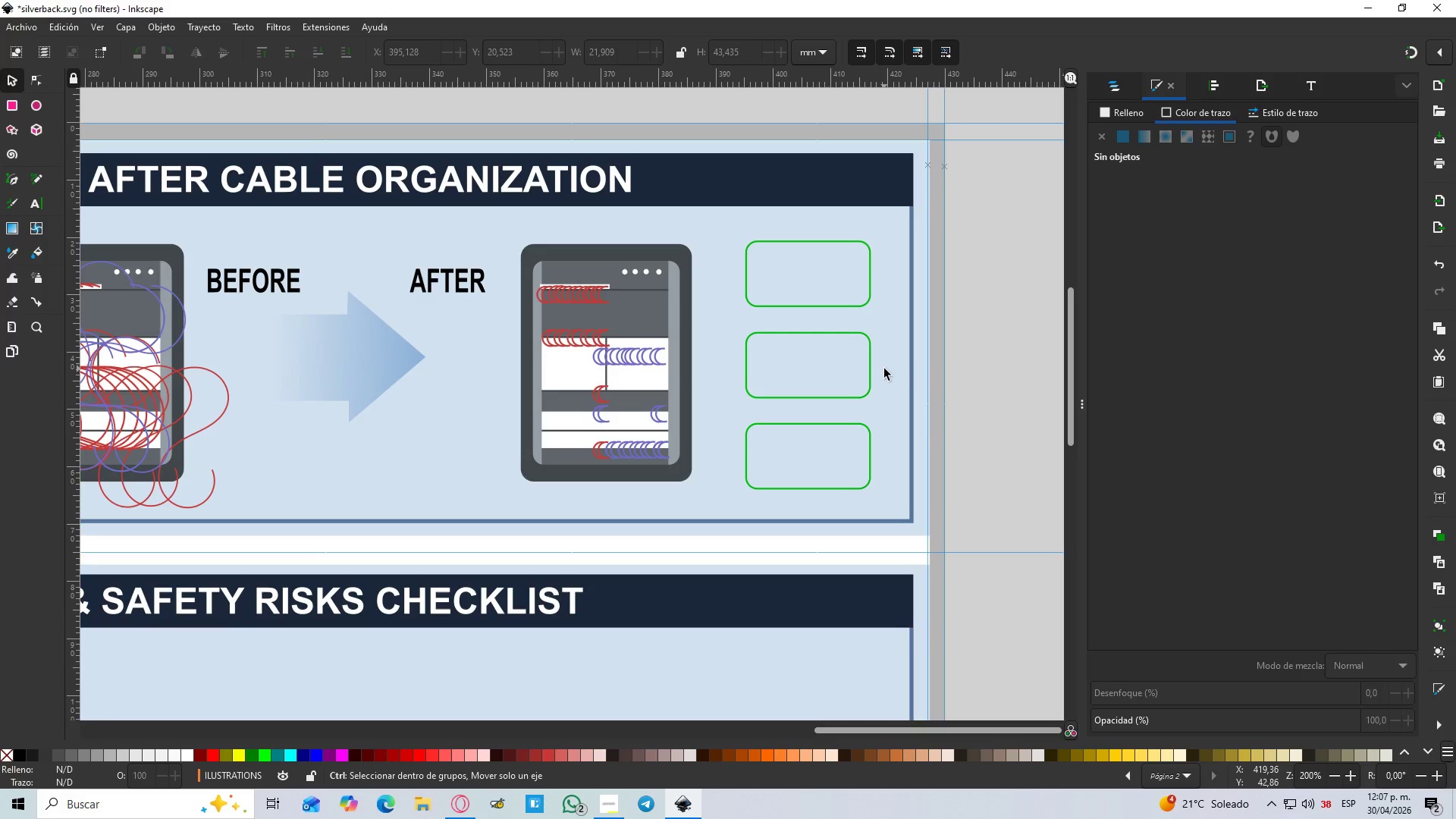 
key(Control+ControlLeft)
 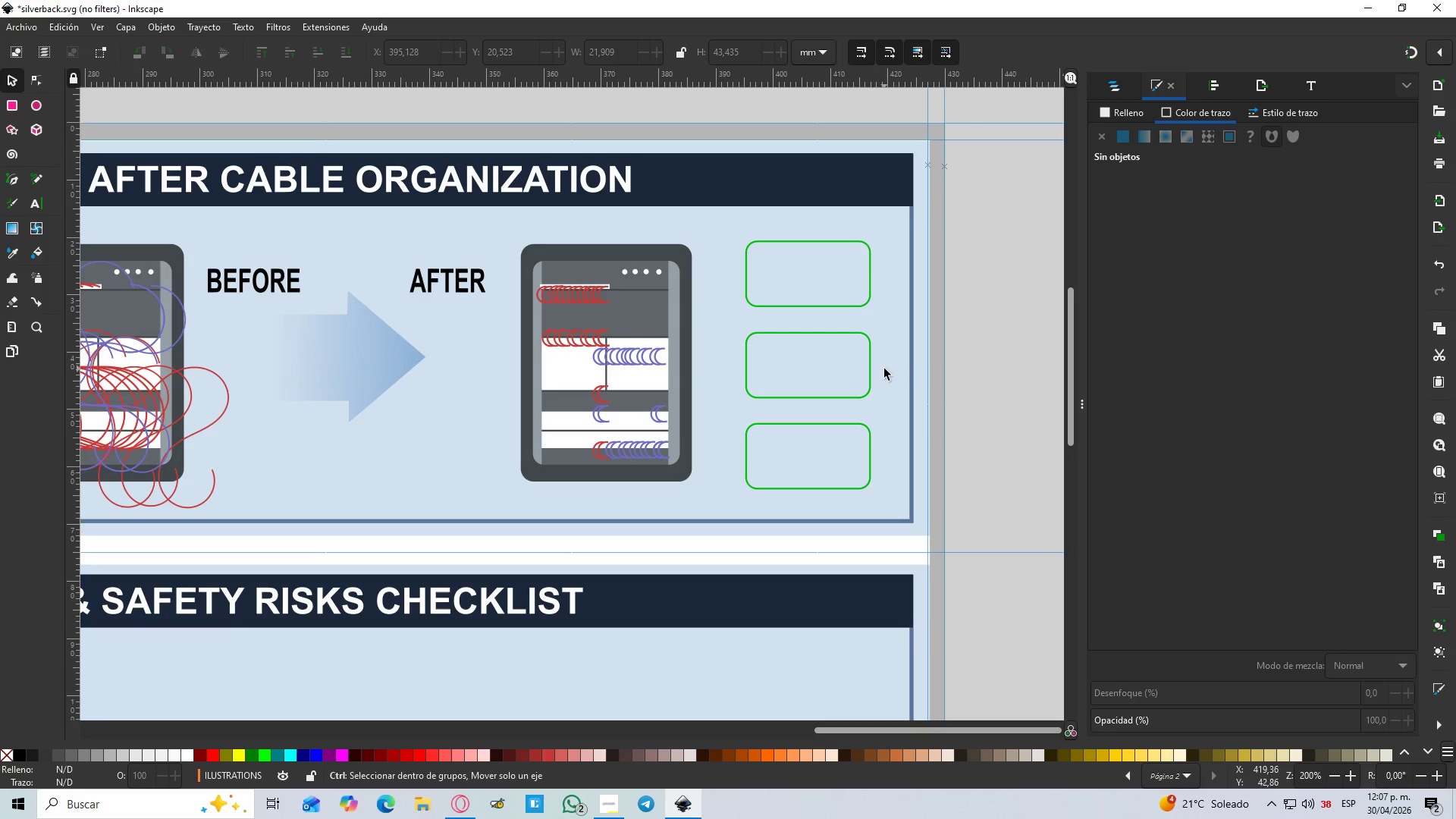 
key(Control+ControlLeft)
 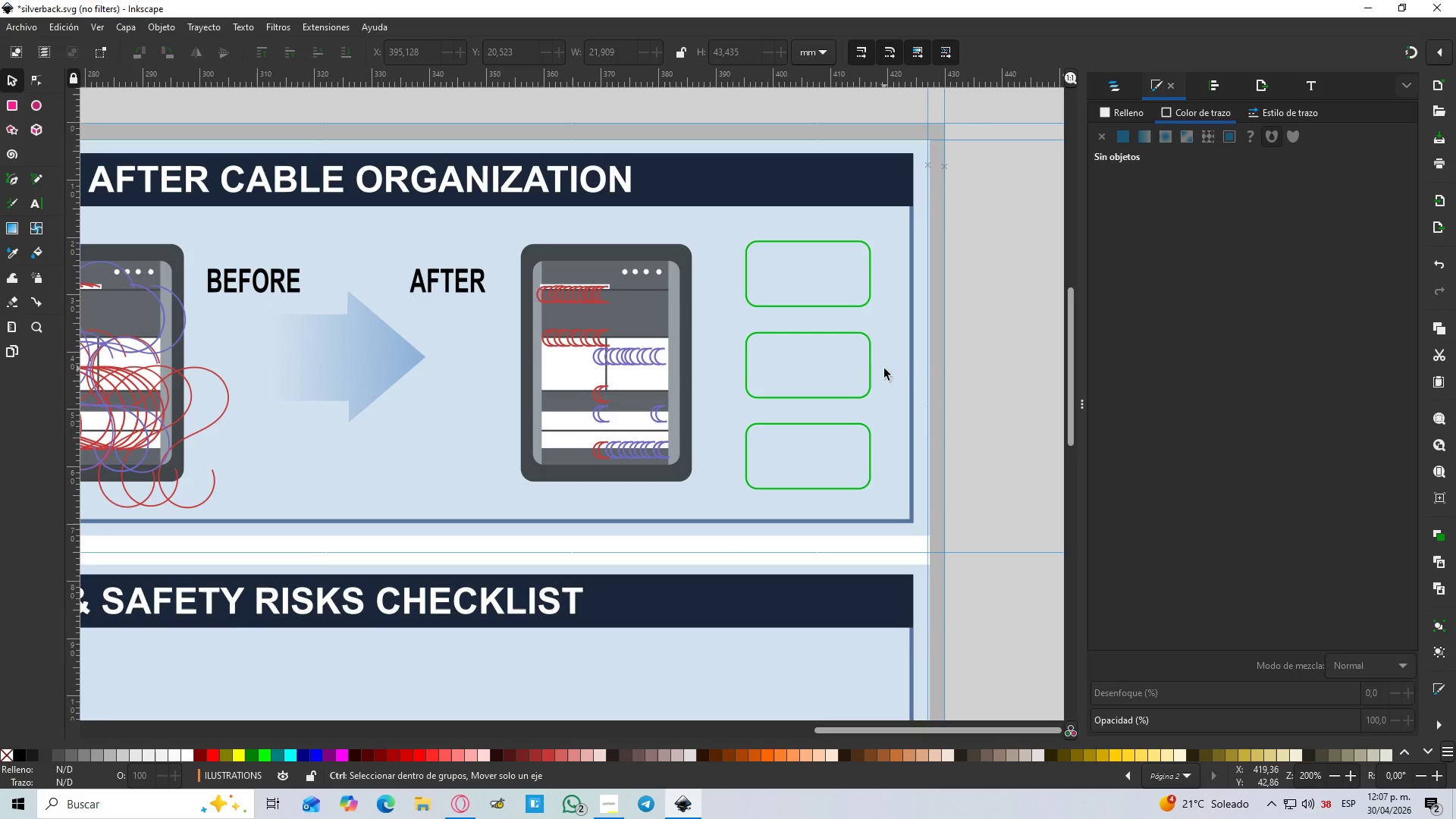 
key(Control+ControlLeft)
 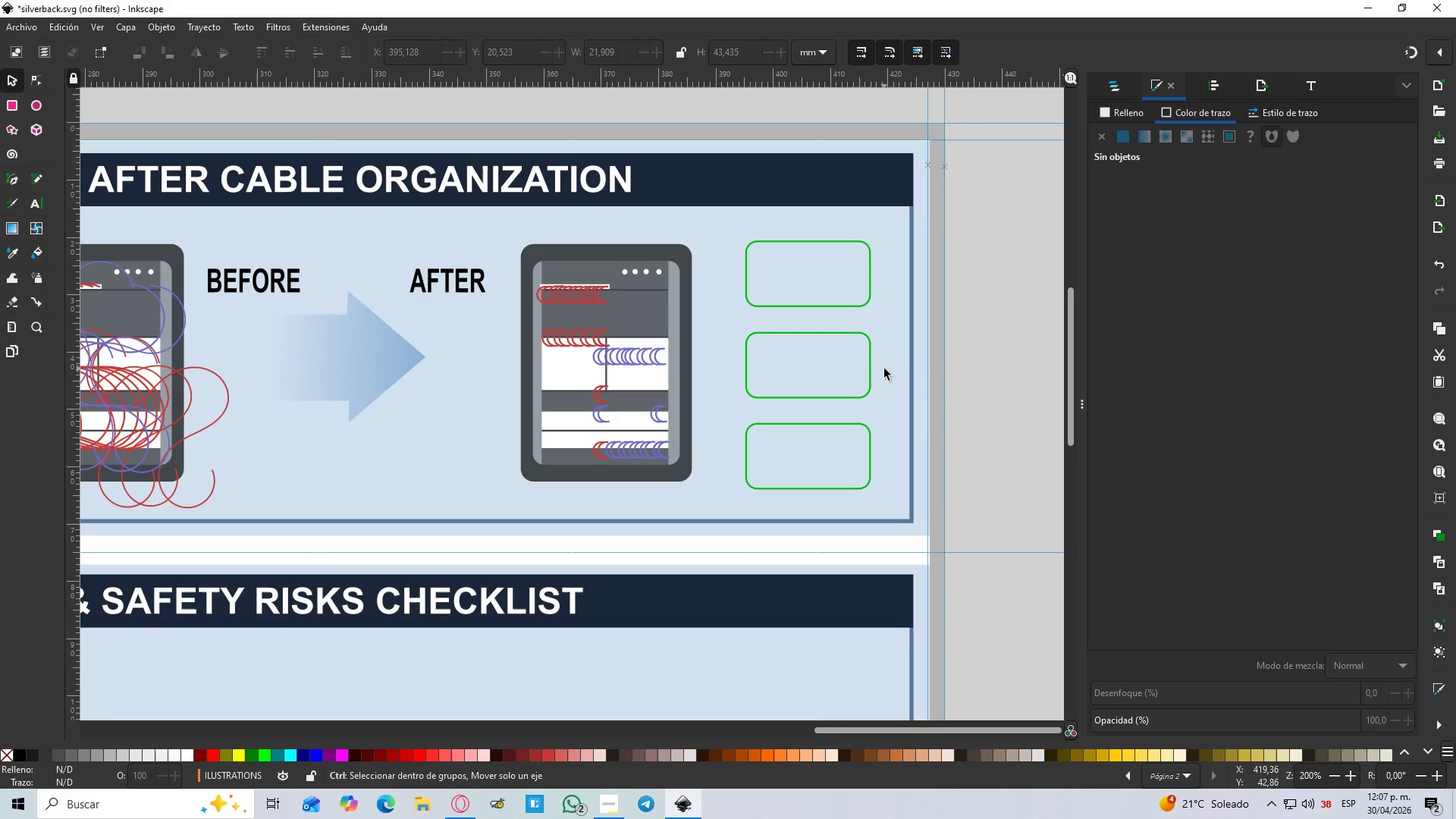 
key(Control+ControlLeft)
 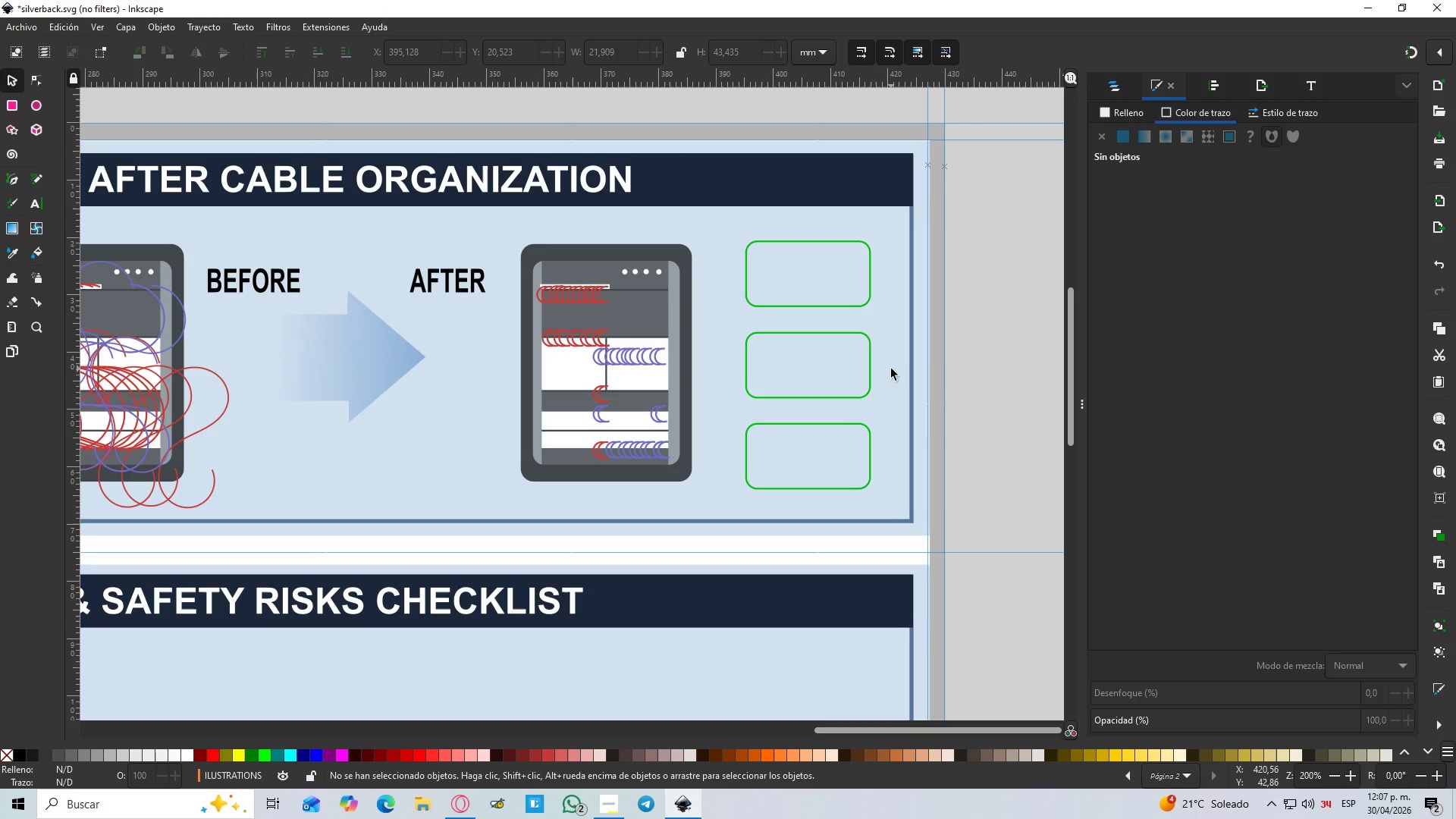 
scroll: coordinate [890, 373], scroll_direction: down, amount: 1.0
 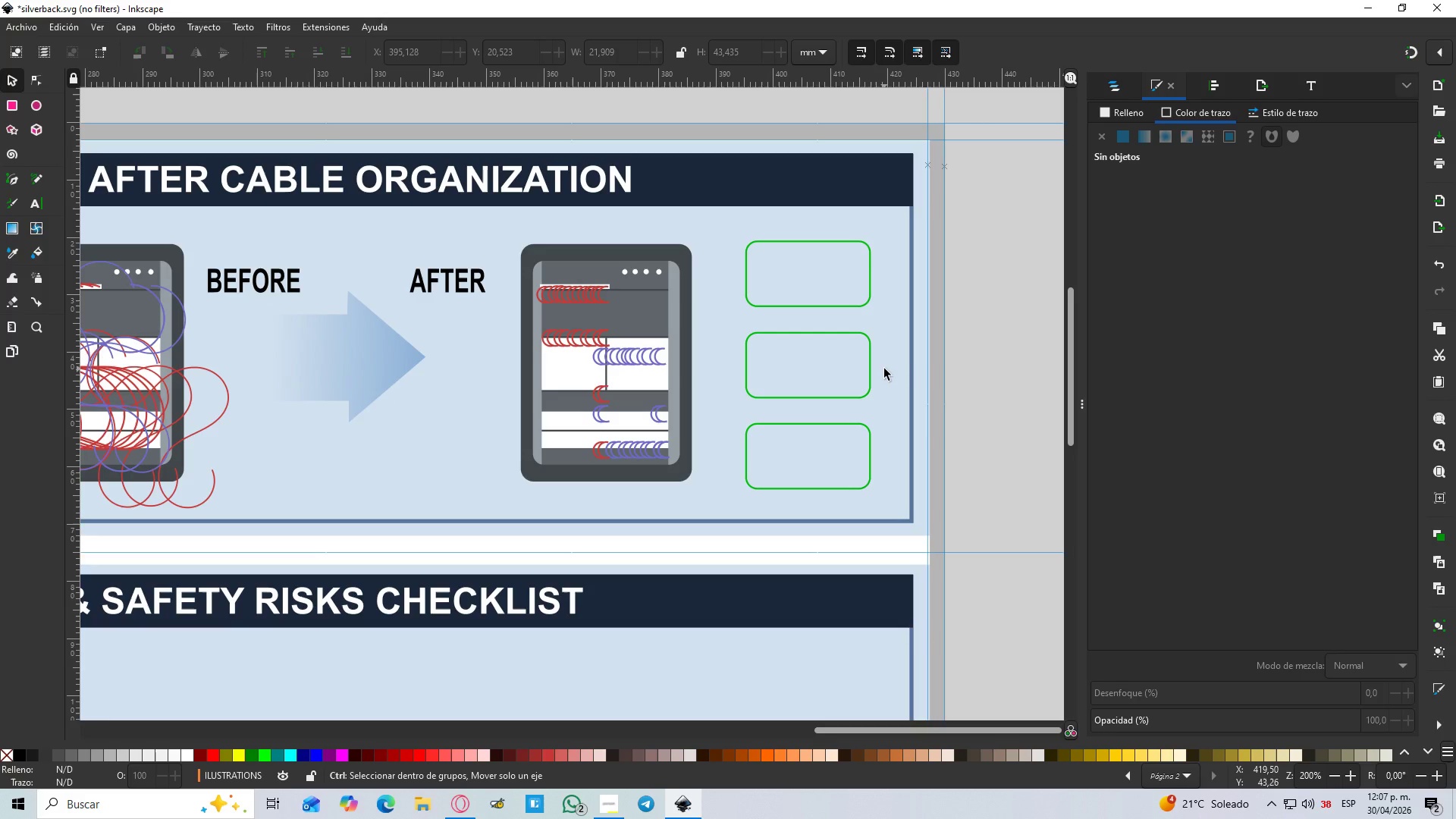 
wait(8.66)
 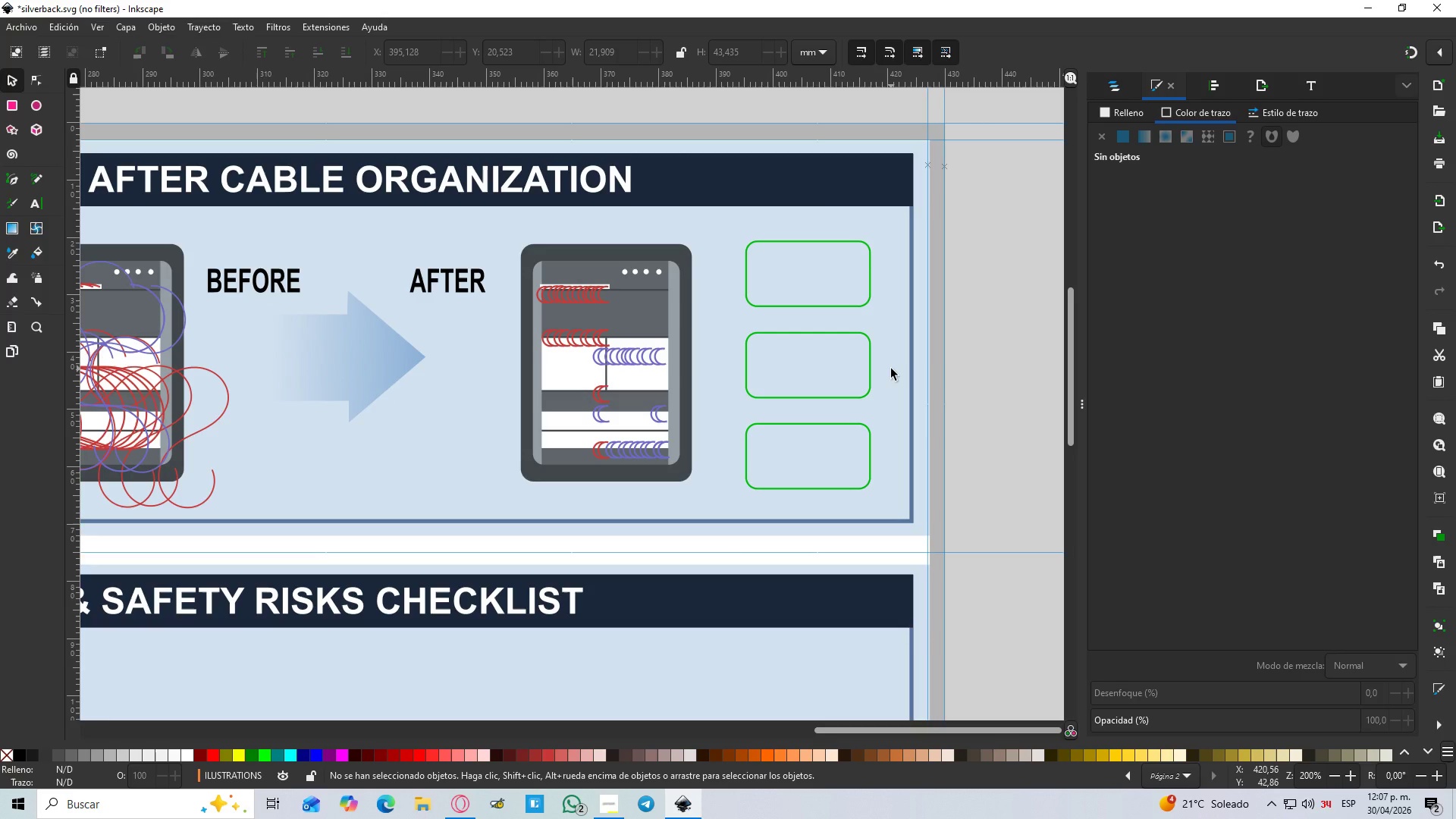 
hold_key(key=ControlLeft, duration=0.41)
scroll: coordinate [809, 287], scroll_direction: down, amount: 3.0
 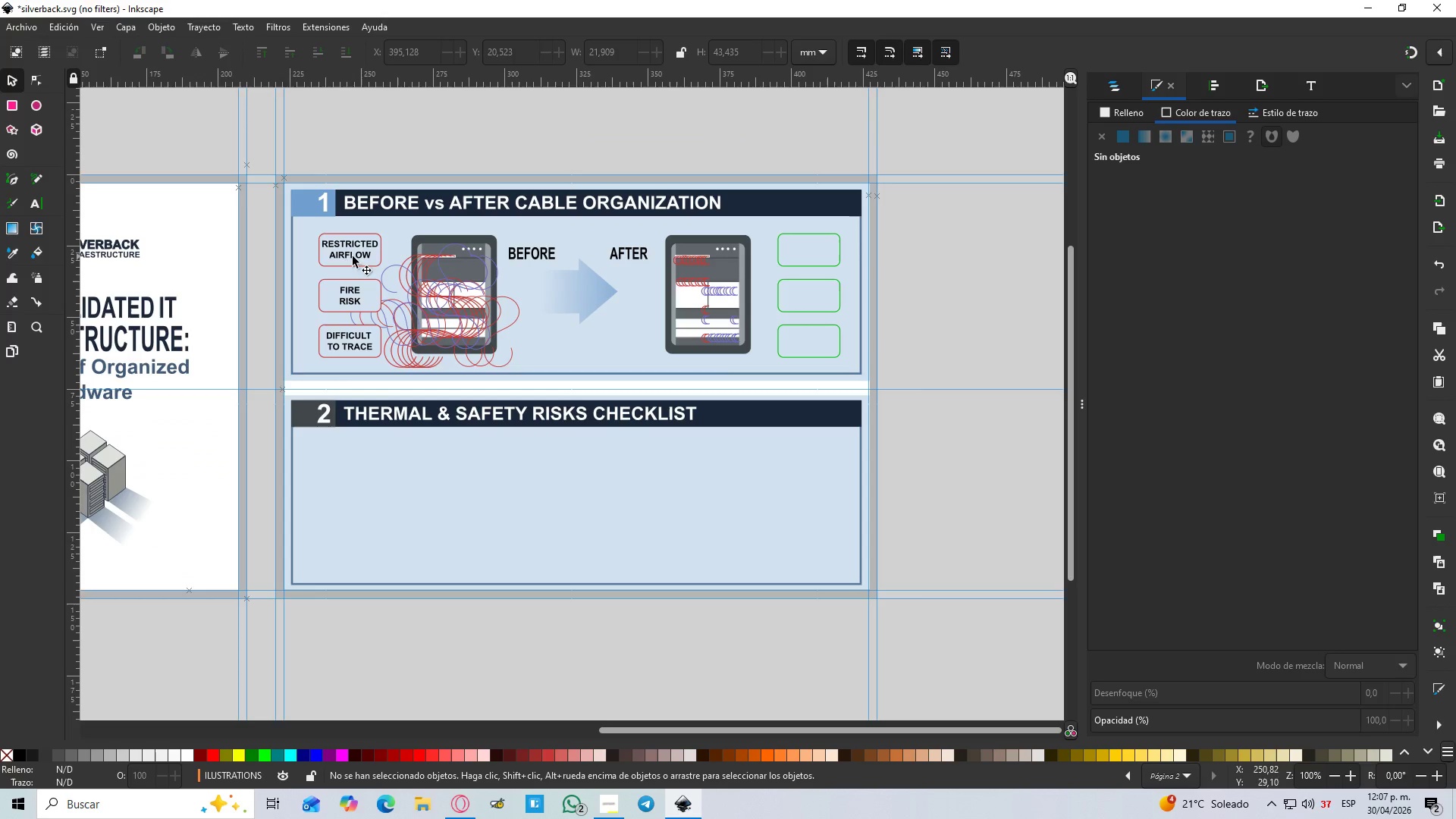 
left_click([342, 250])
 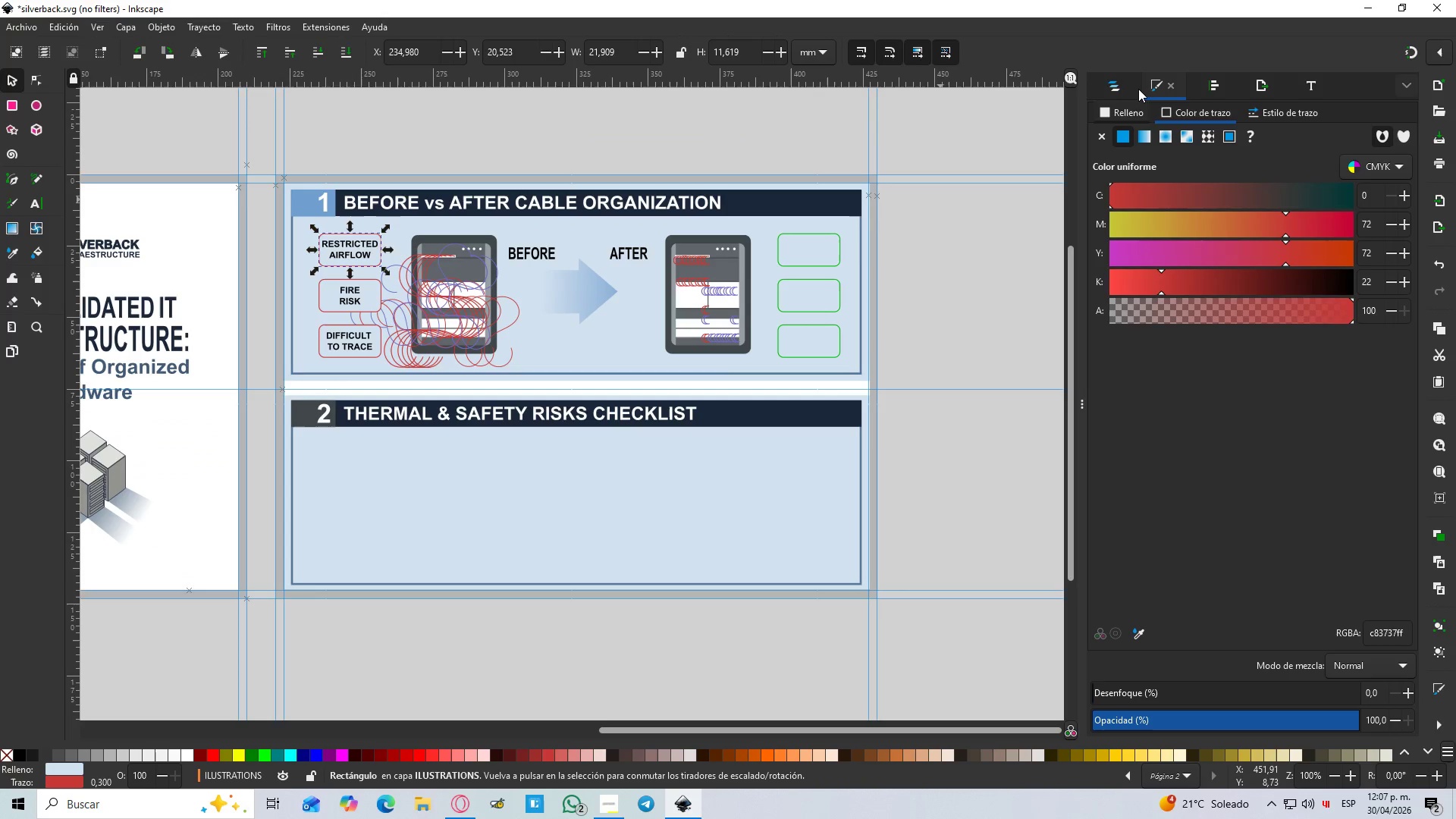 
left_click([1109, 87])
 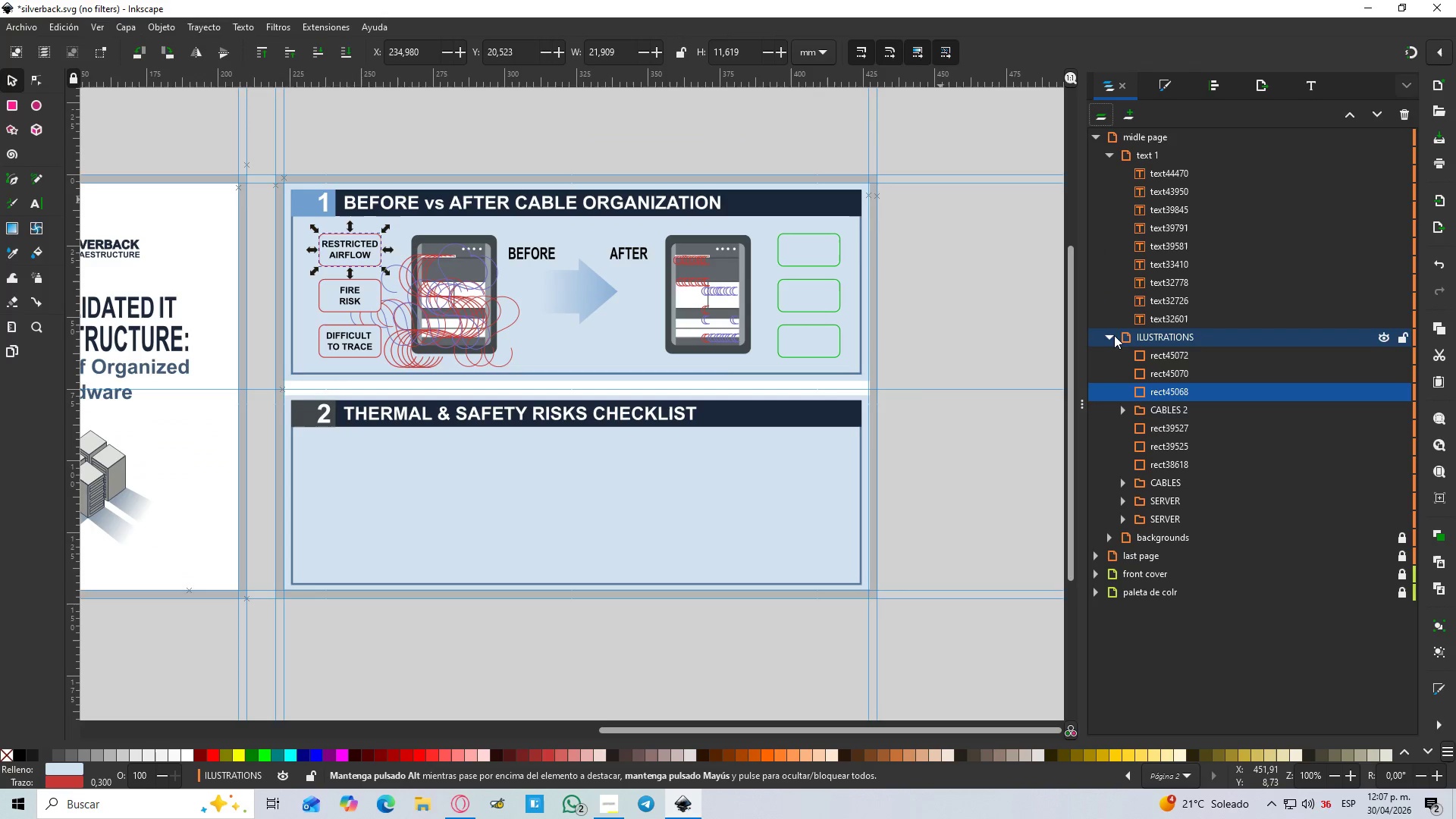 
left_click([1163, 156])
 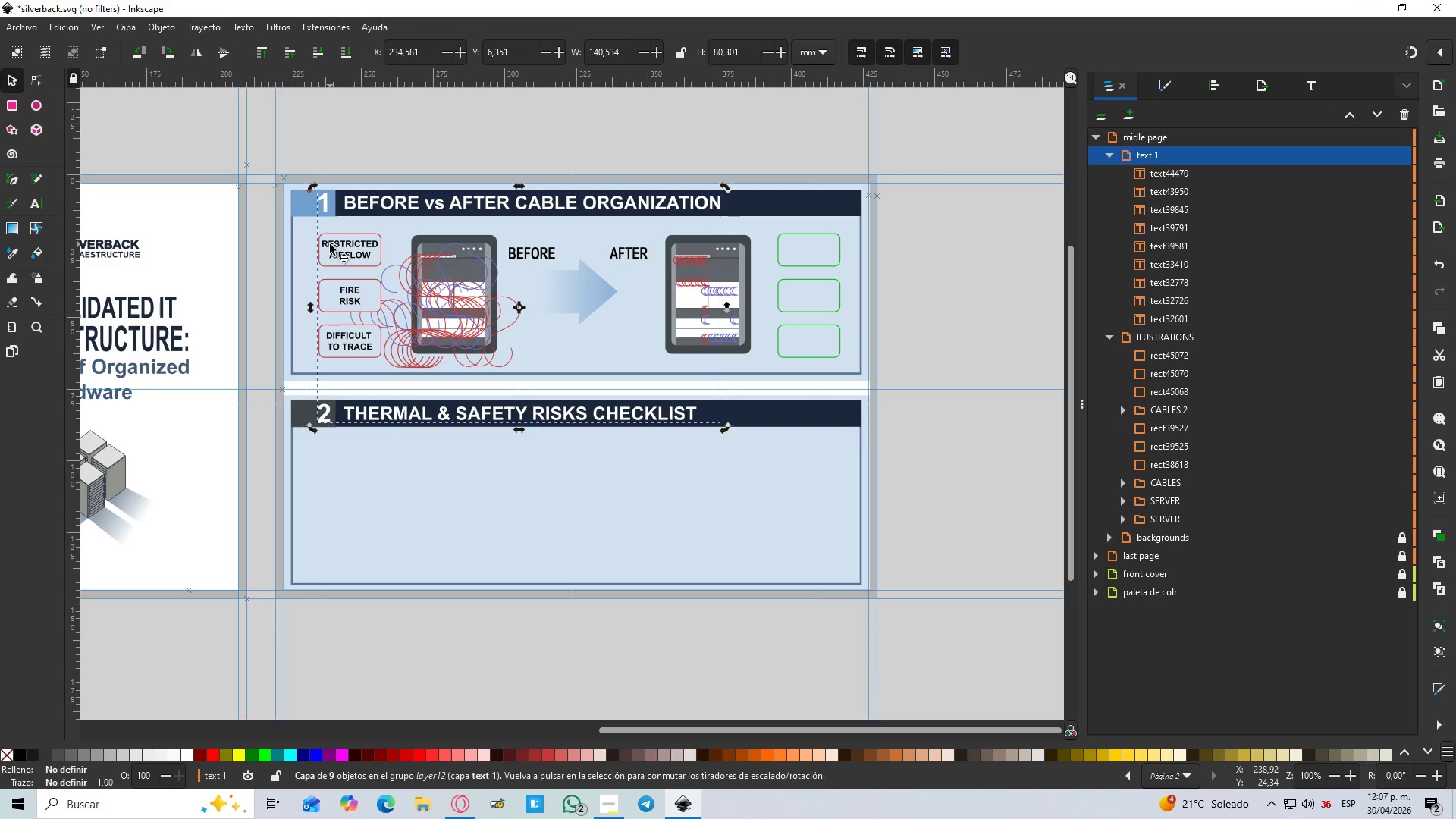 
double_click([333, 244])
 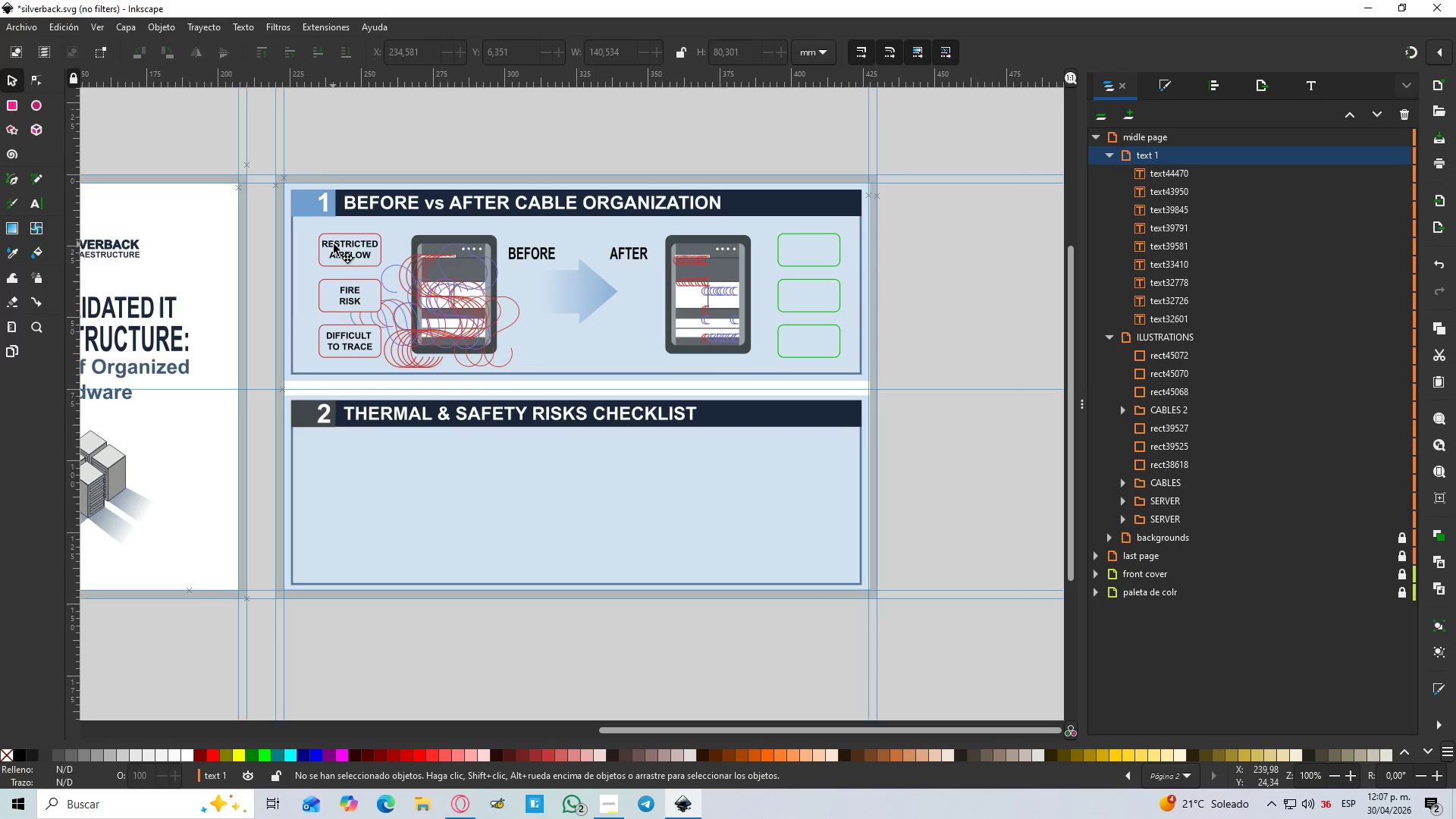 
left_click([338, 244])
 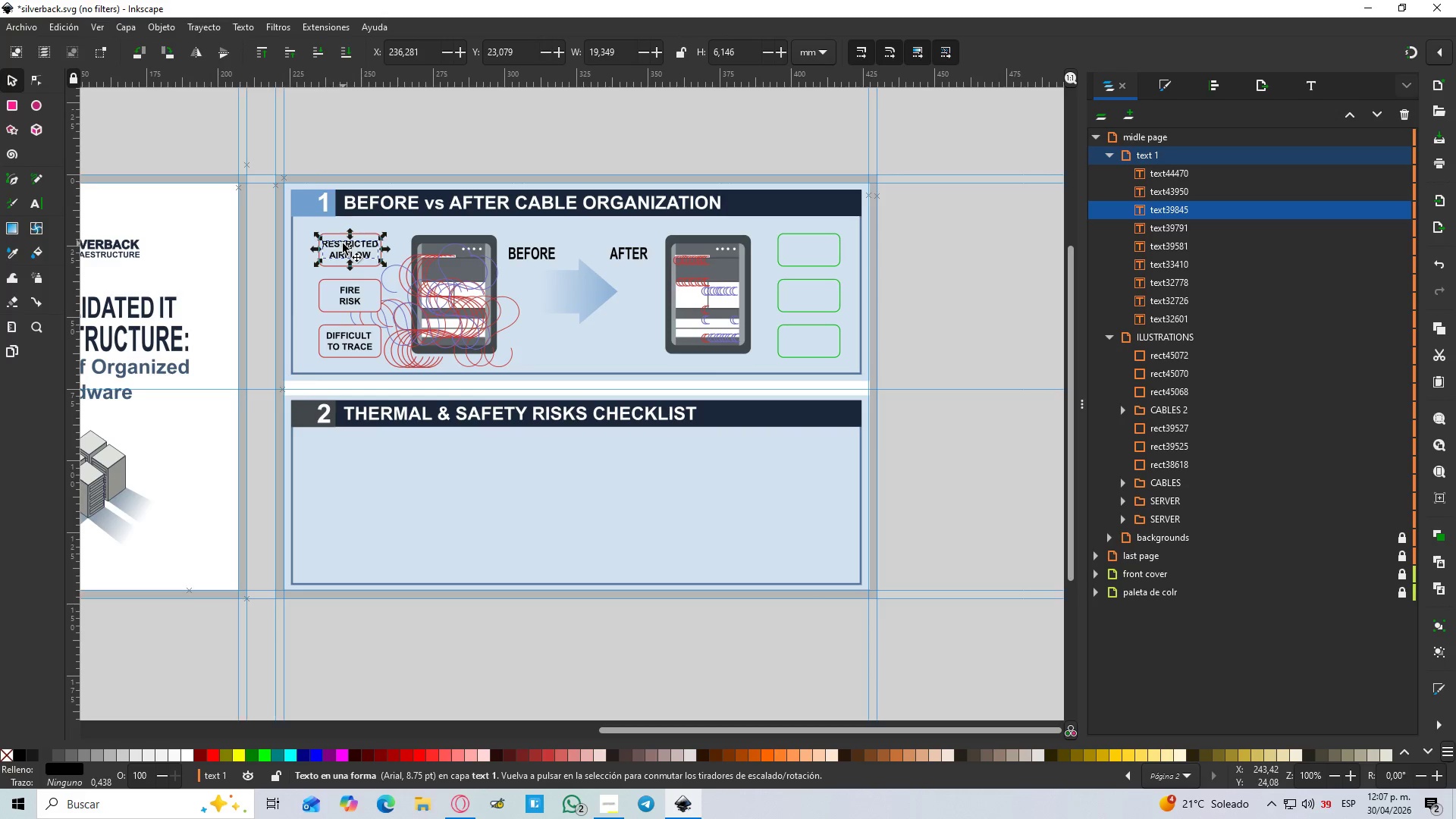 
left_click_drag(start_coordinate=[343, 243], to_coordinate=[830, 259])
 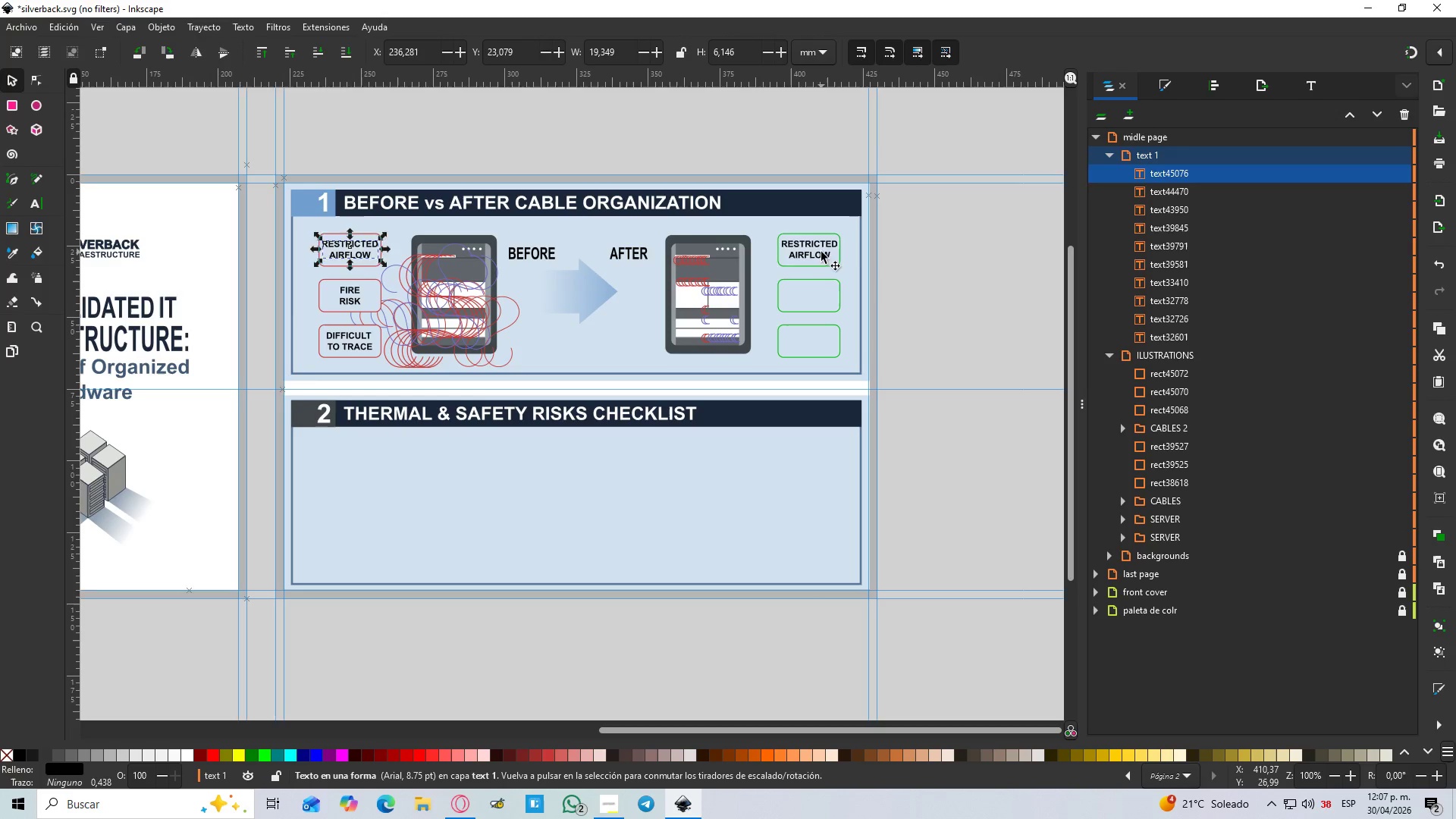 
key(Control+D)
 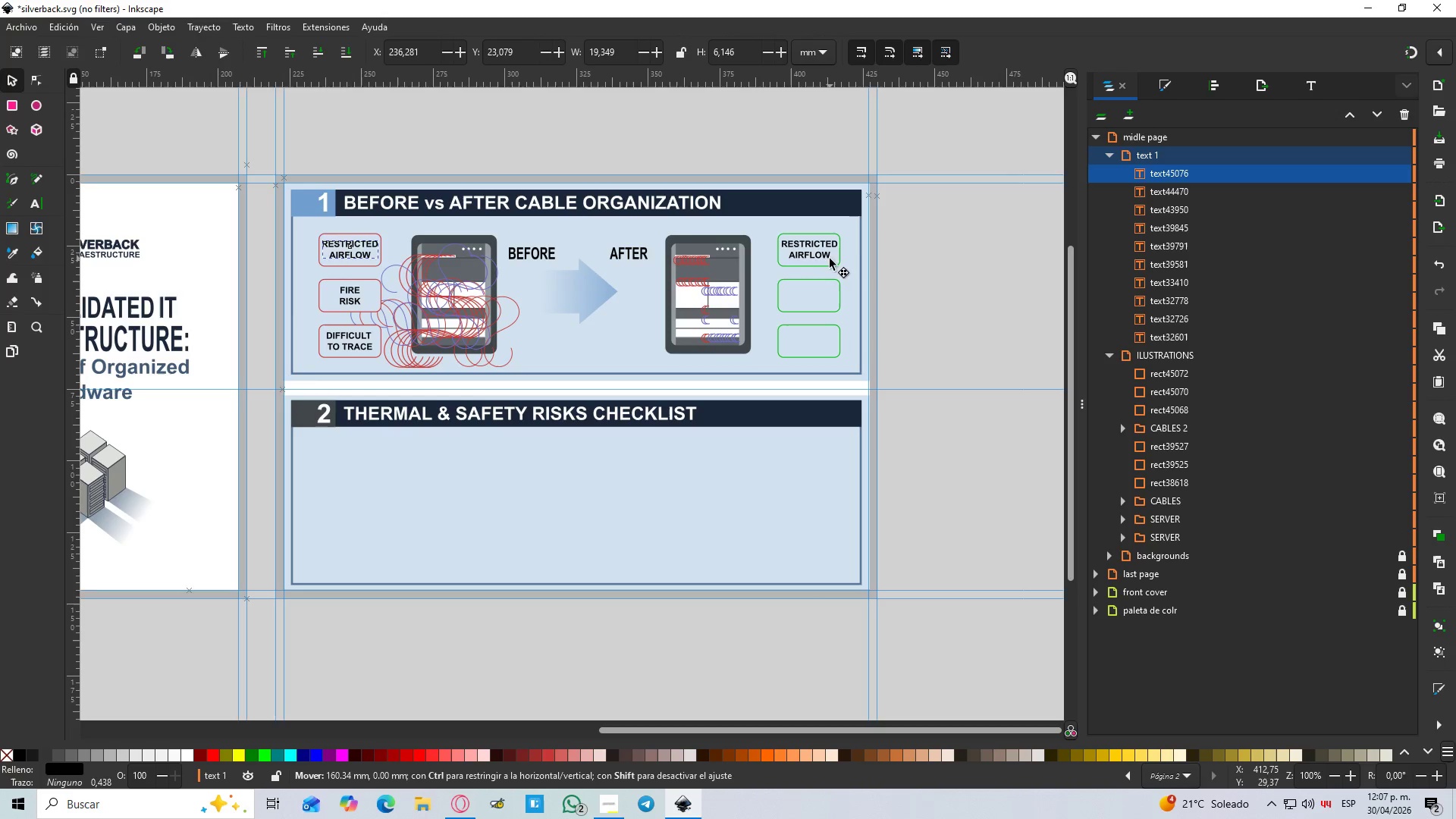 
double_click([821, 252])
 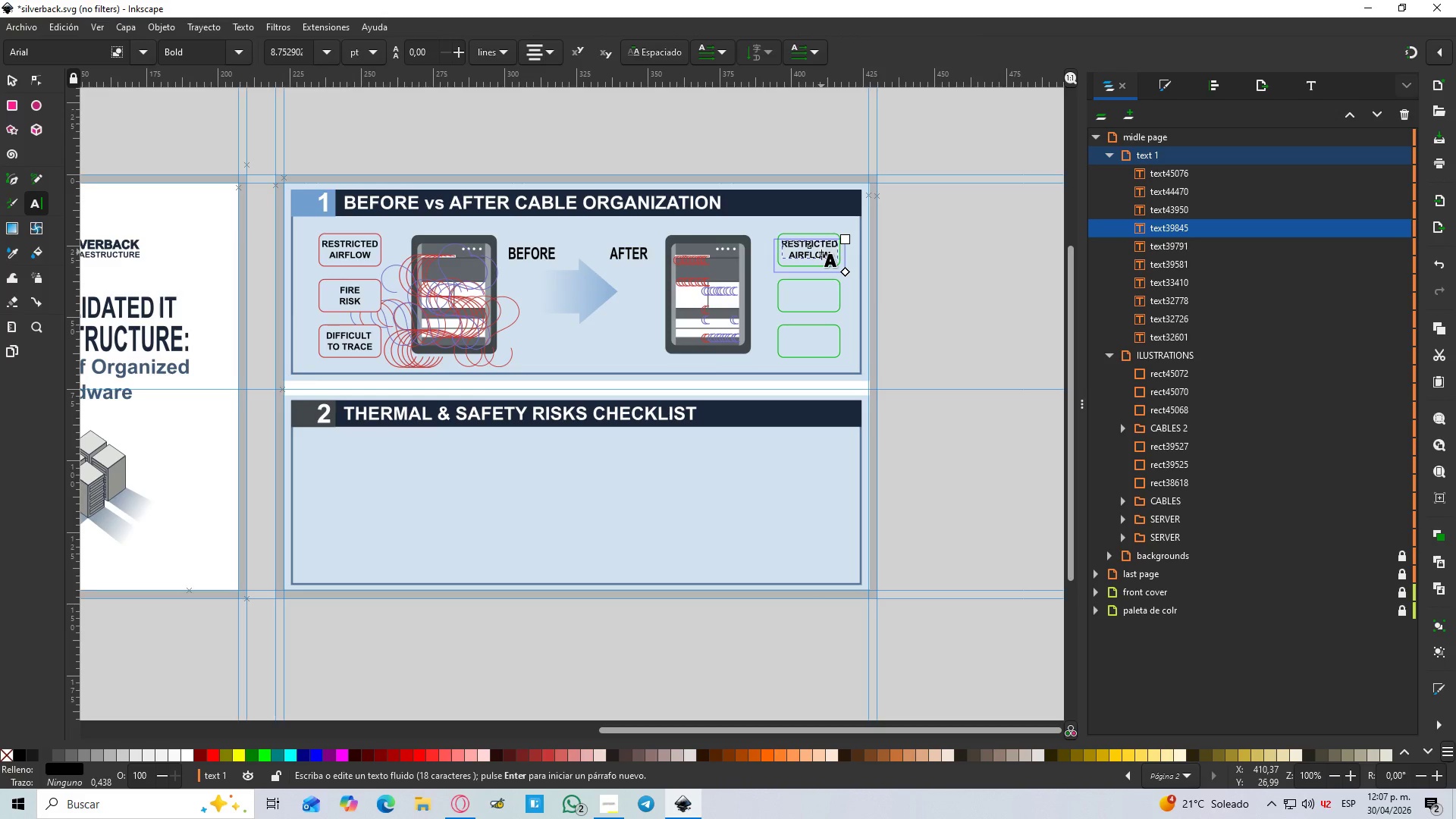 
hold_key(key=ControlLeft, duration=0.92)
scroll: coordinate [834, 252], scroll_direction: up, amount: 3.0
 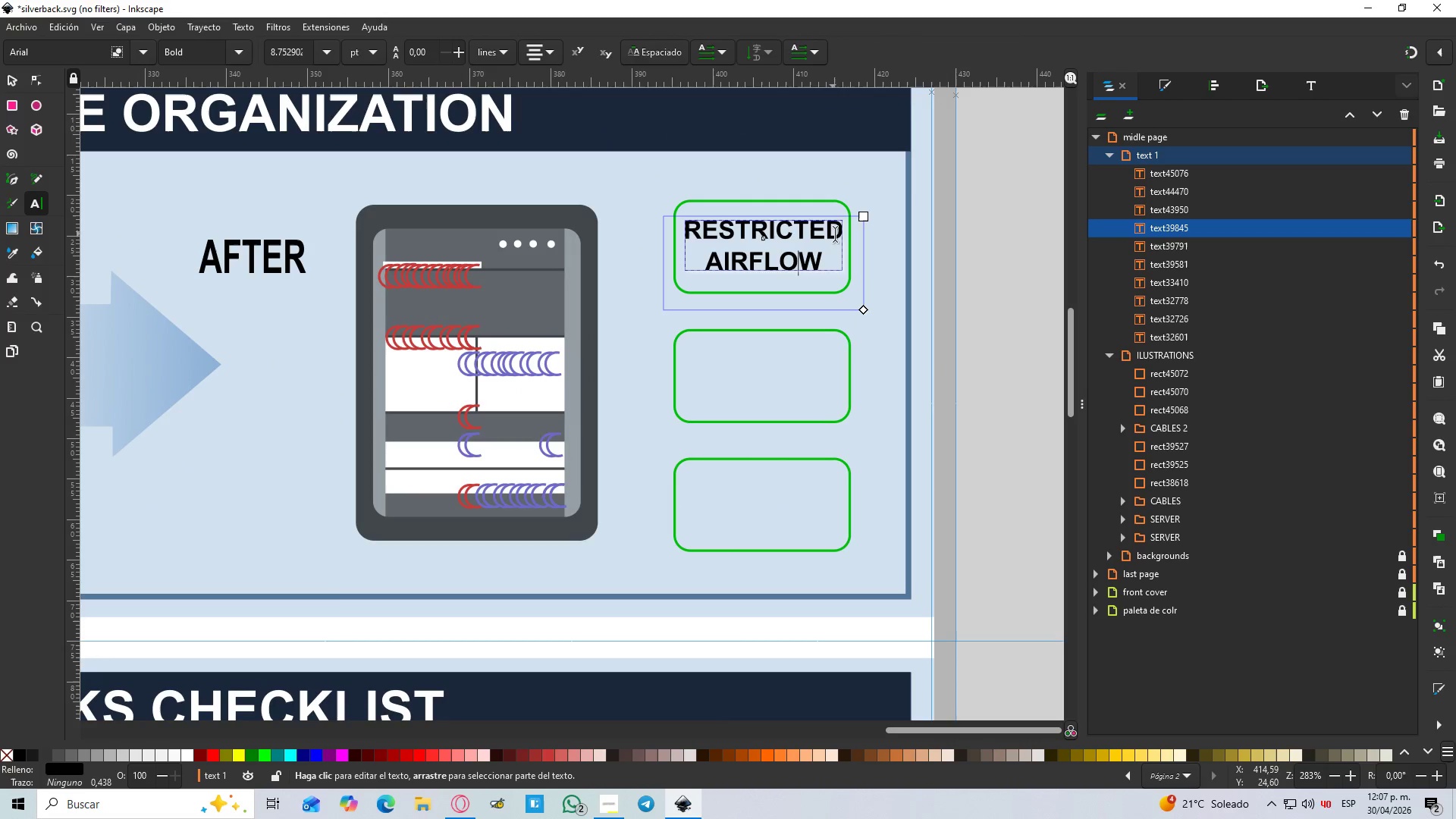 
left_click_drag(start_coordinate=[841, 234], to_coordinate=[690, 235])
 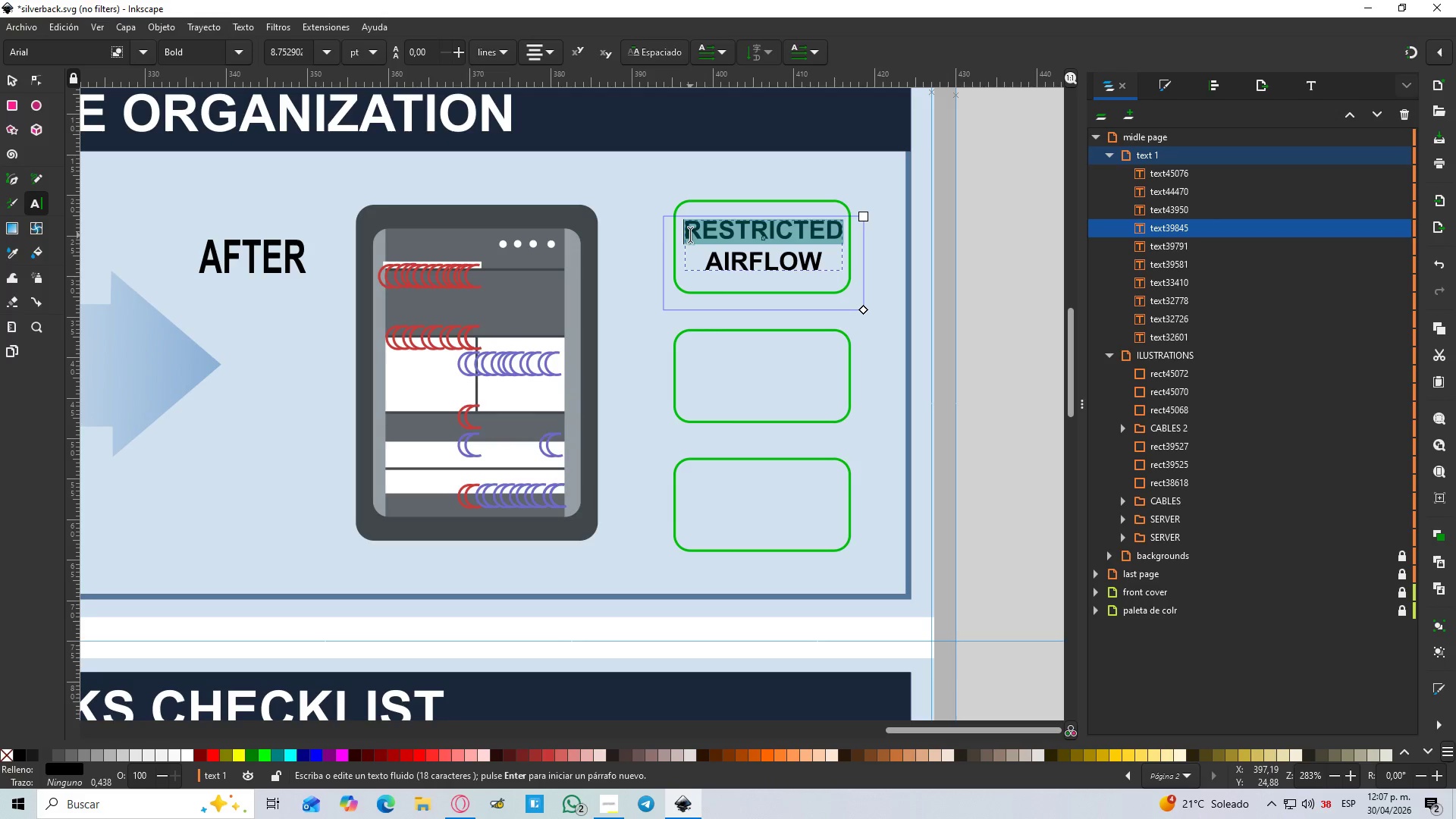 
type(optimal)
 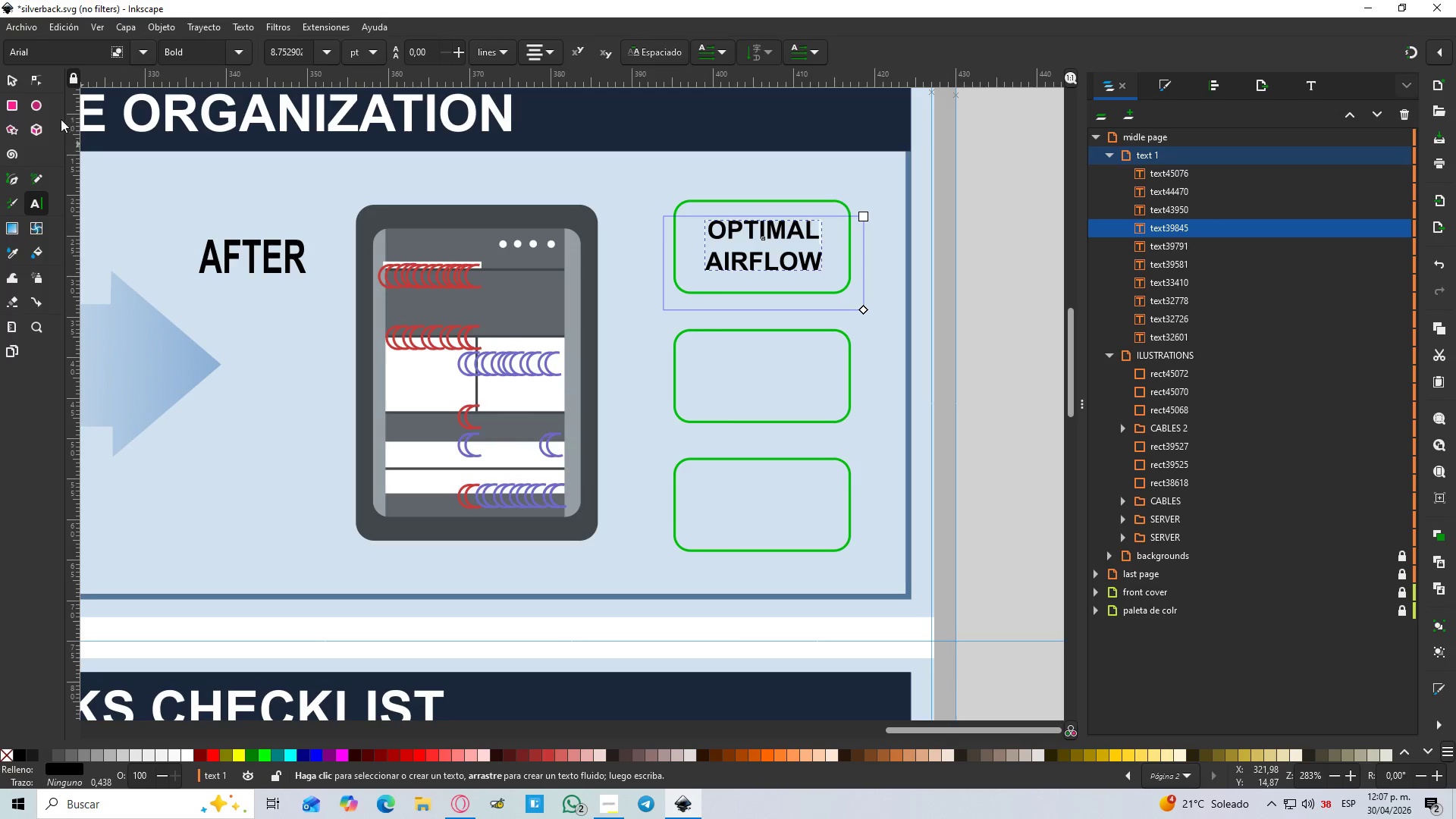 
left_click([12, 88])
 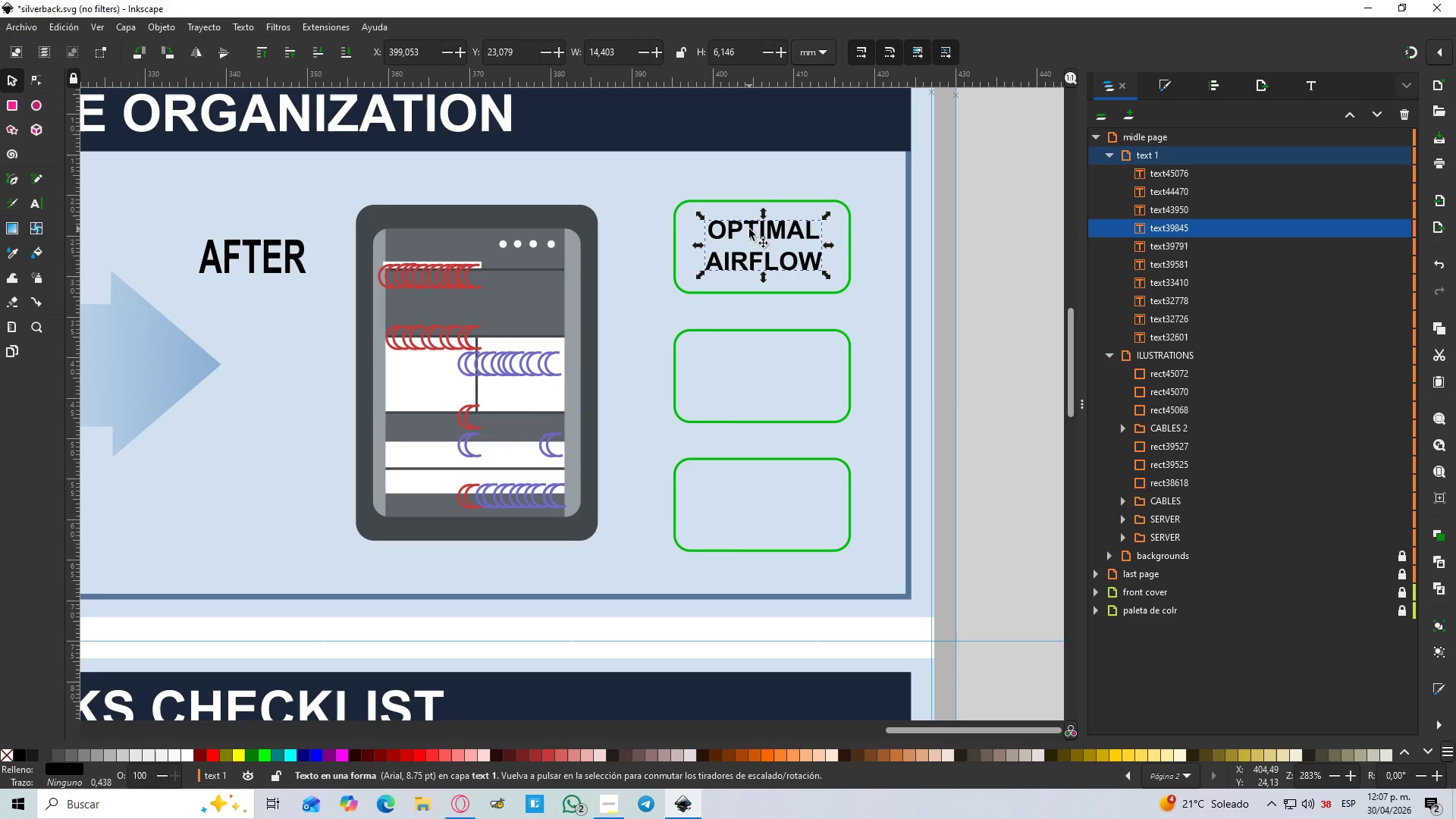 
left_click_drag(start_coordinate=[749, 229], to_coordinate=[752, 366])
 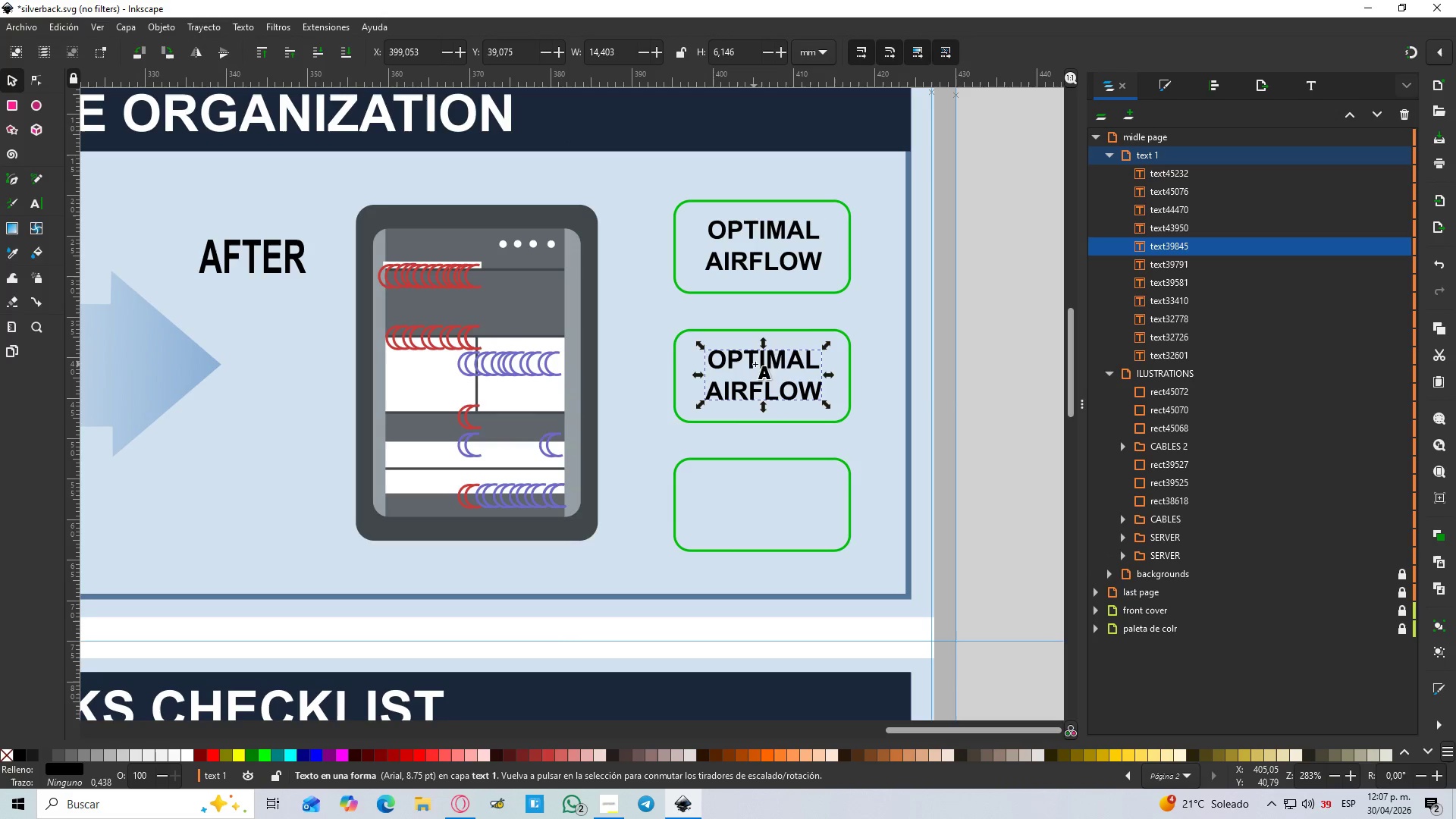 
key(Control+D)
 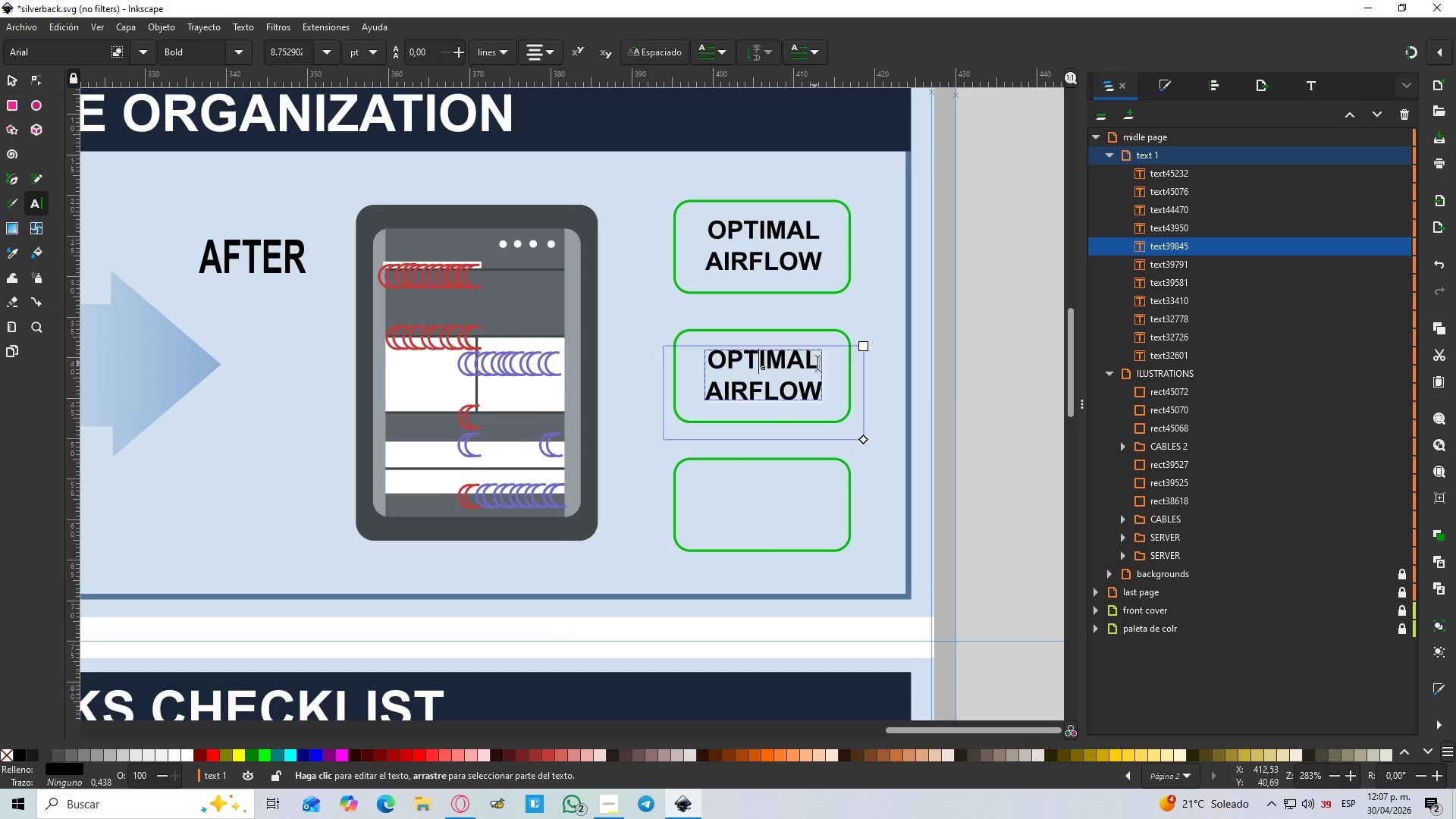 
left_click_drag(start_coordinate=[818, 391], to_coordinate=[708, 363])
 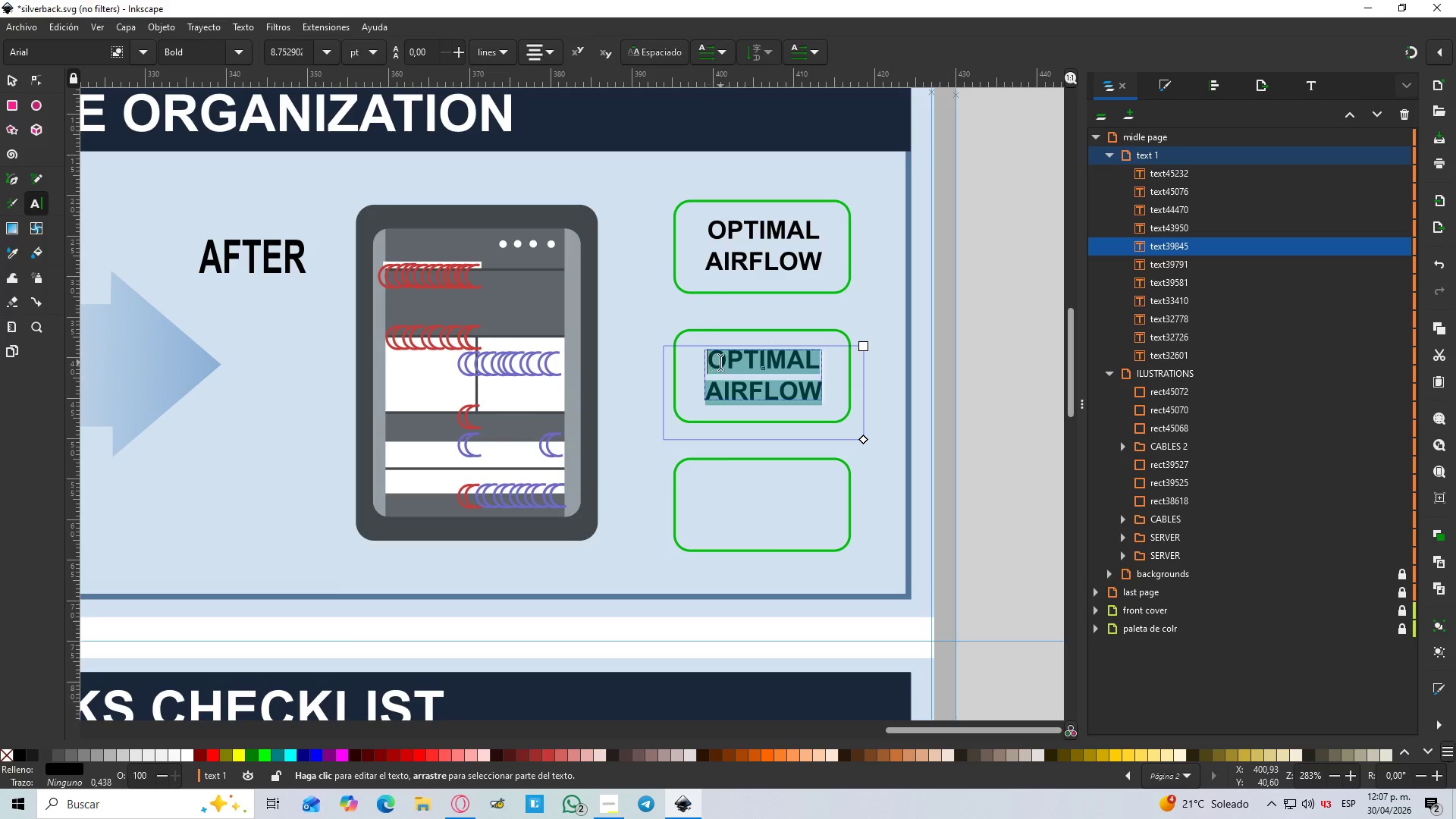 
type(quick)
 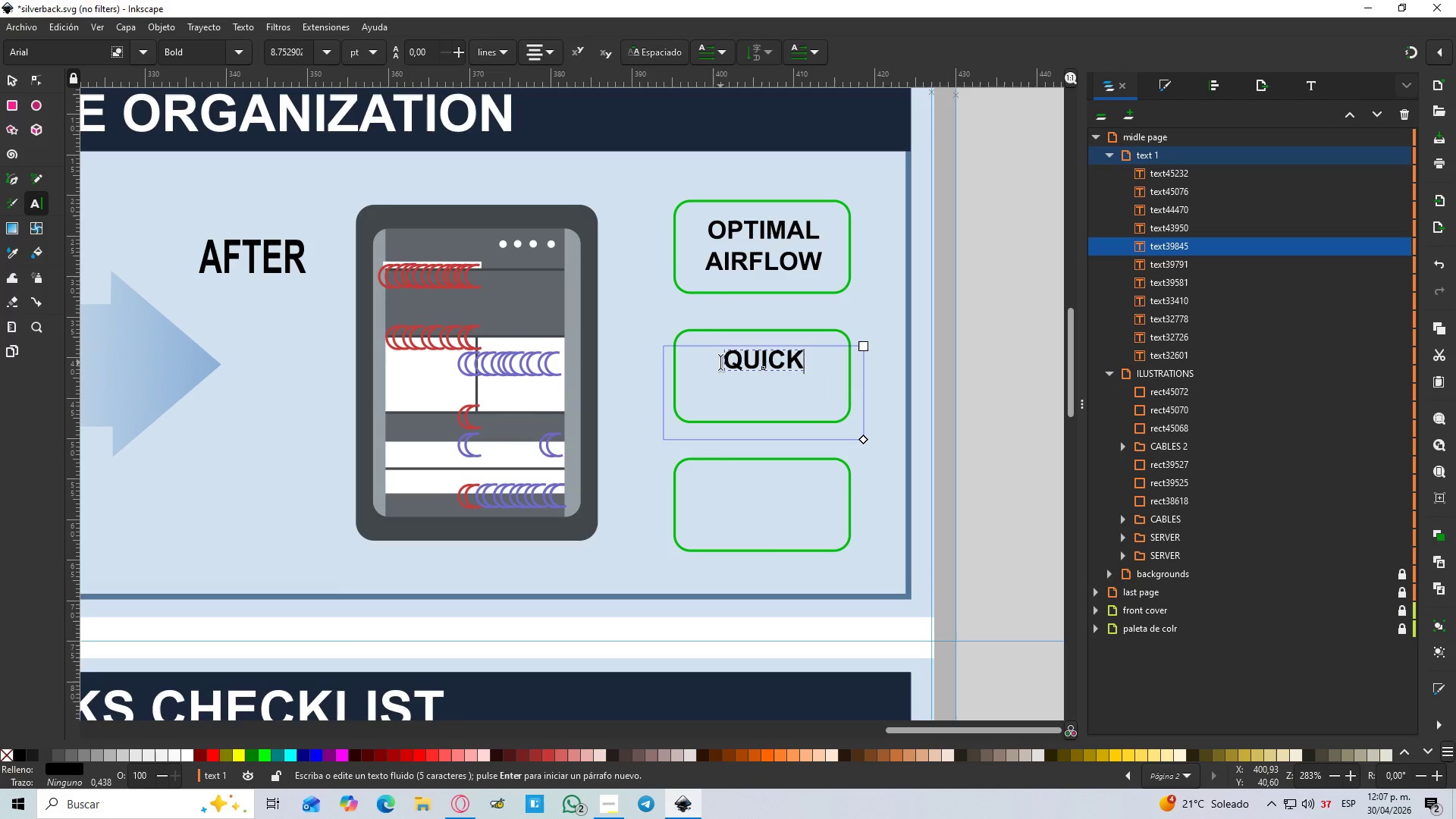 
key(Enter)
 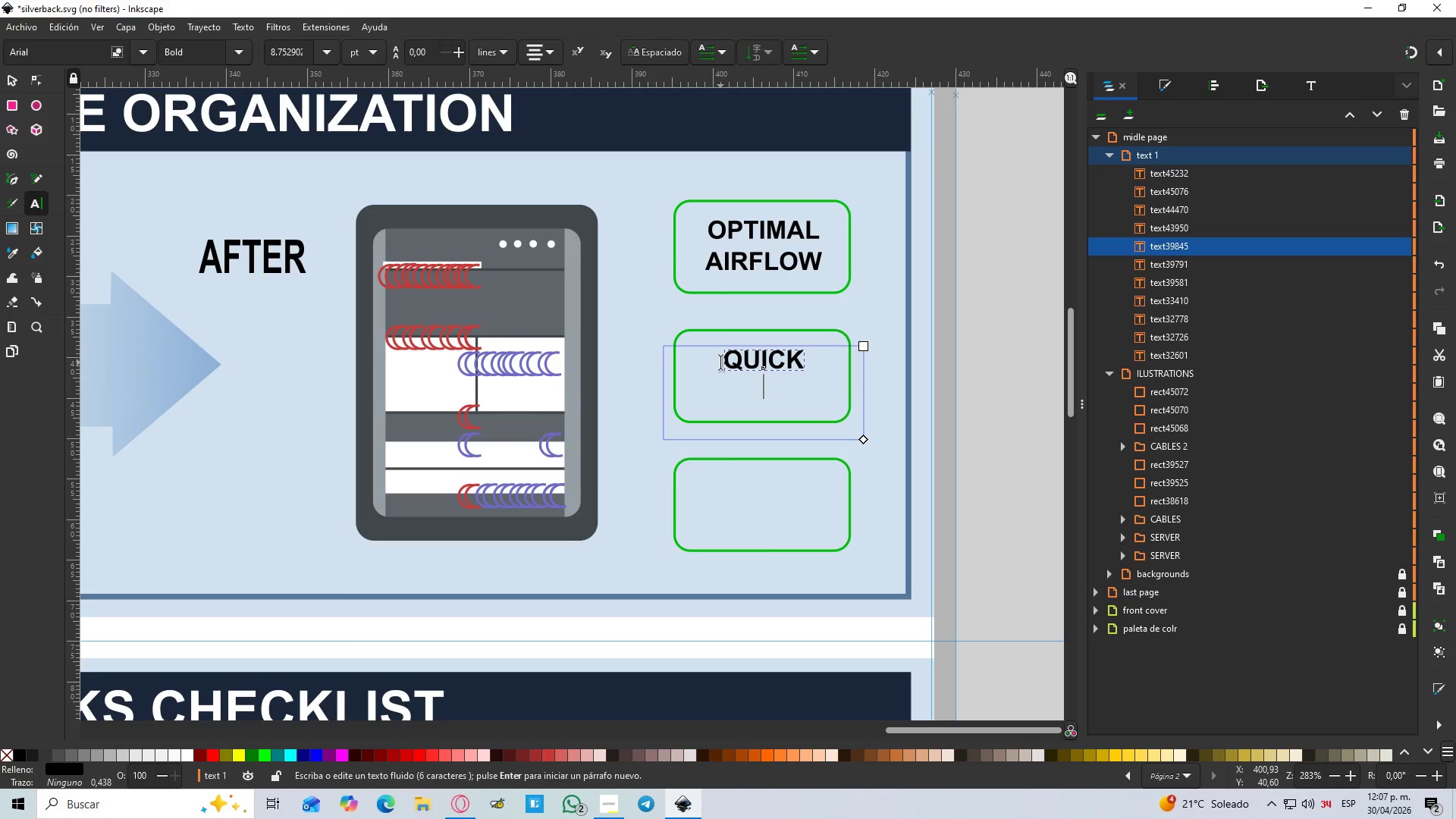 
type(identifcation)
 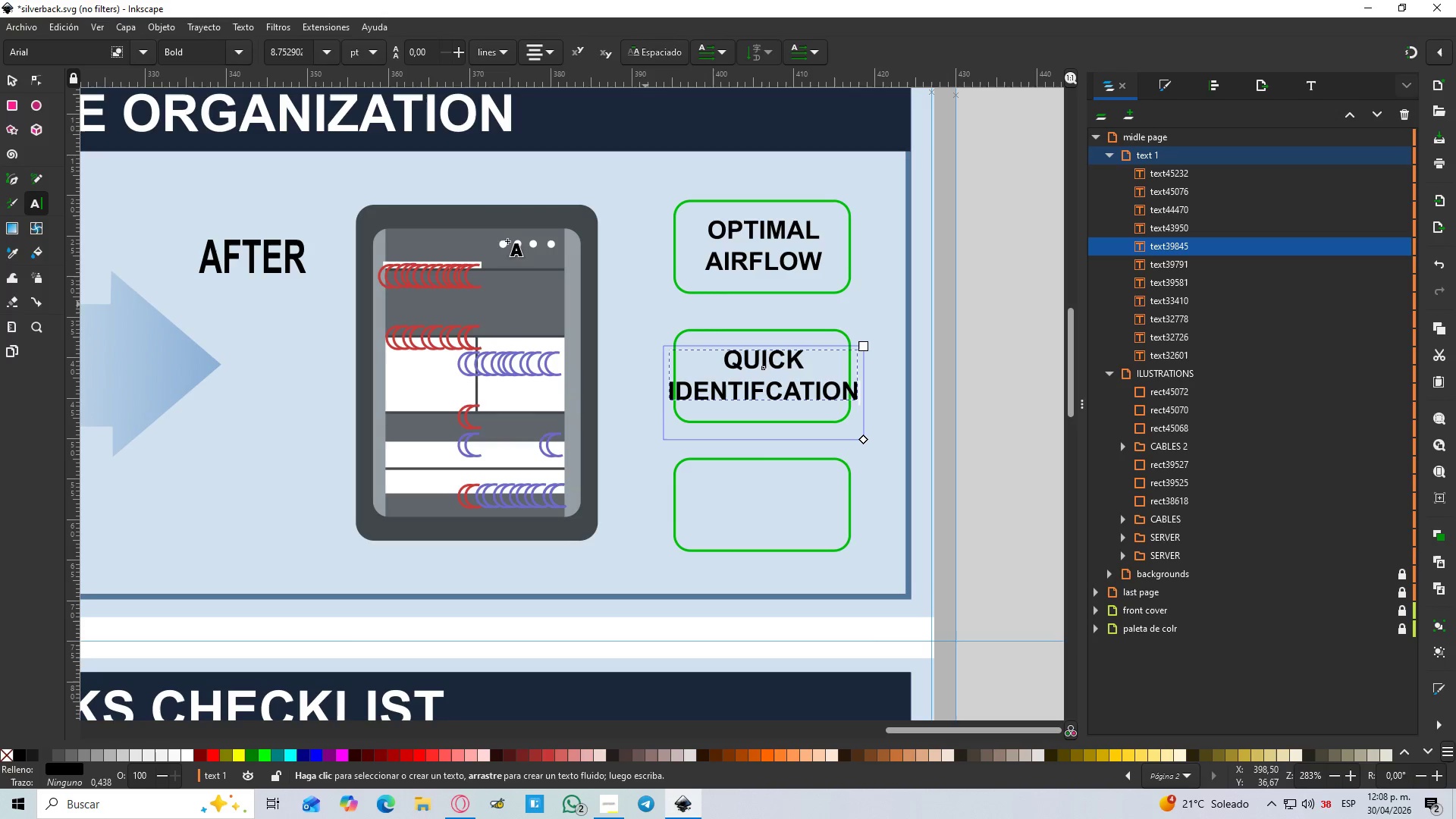 
left_click([10, 80])
 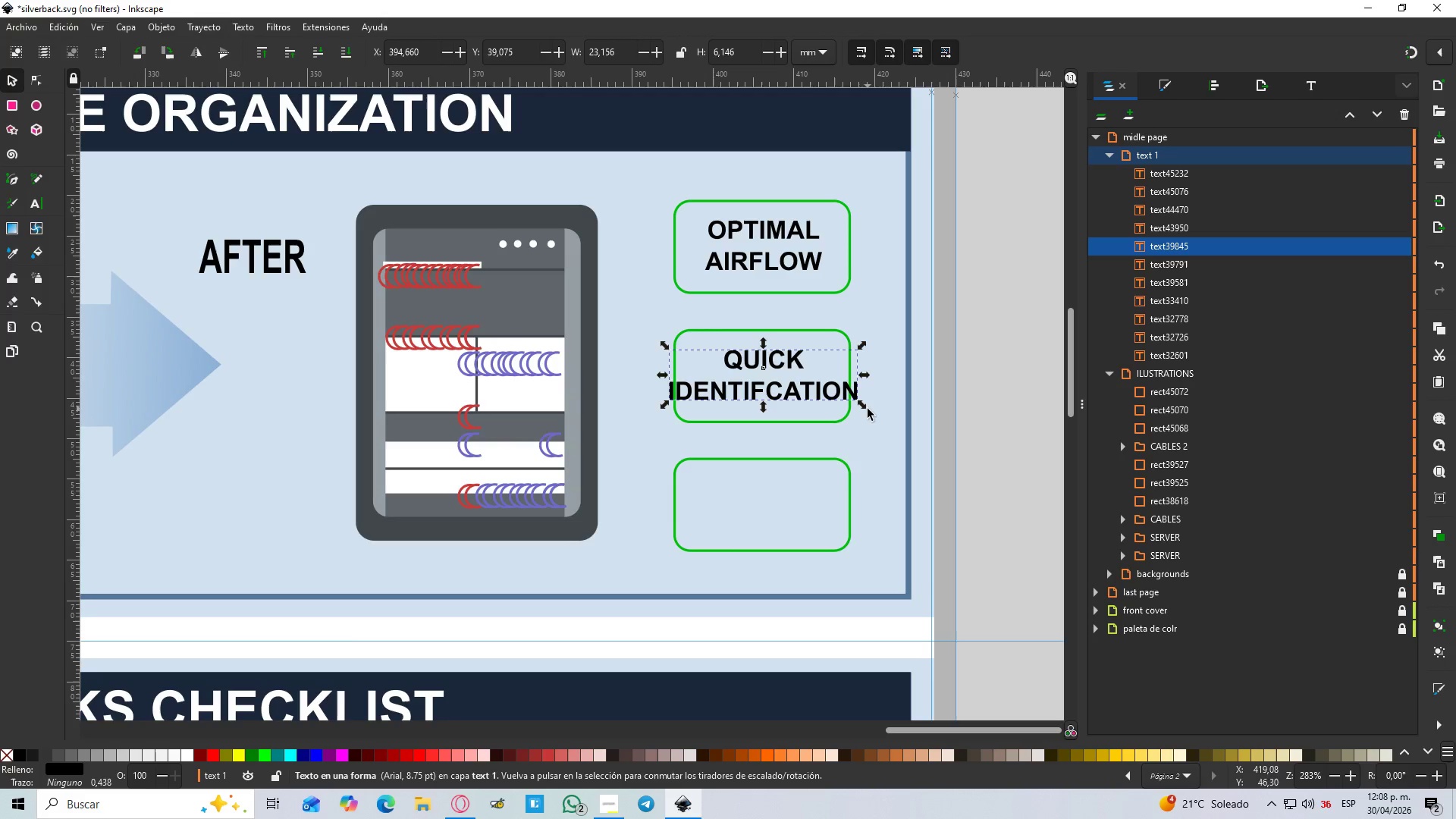 
left_click_drag(start_coordinate=[866, 407], to_coordinate=[849, 399])
 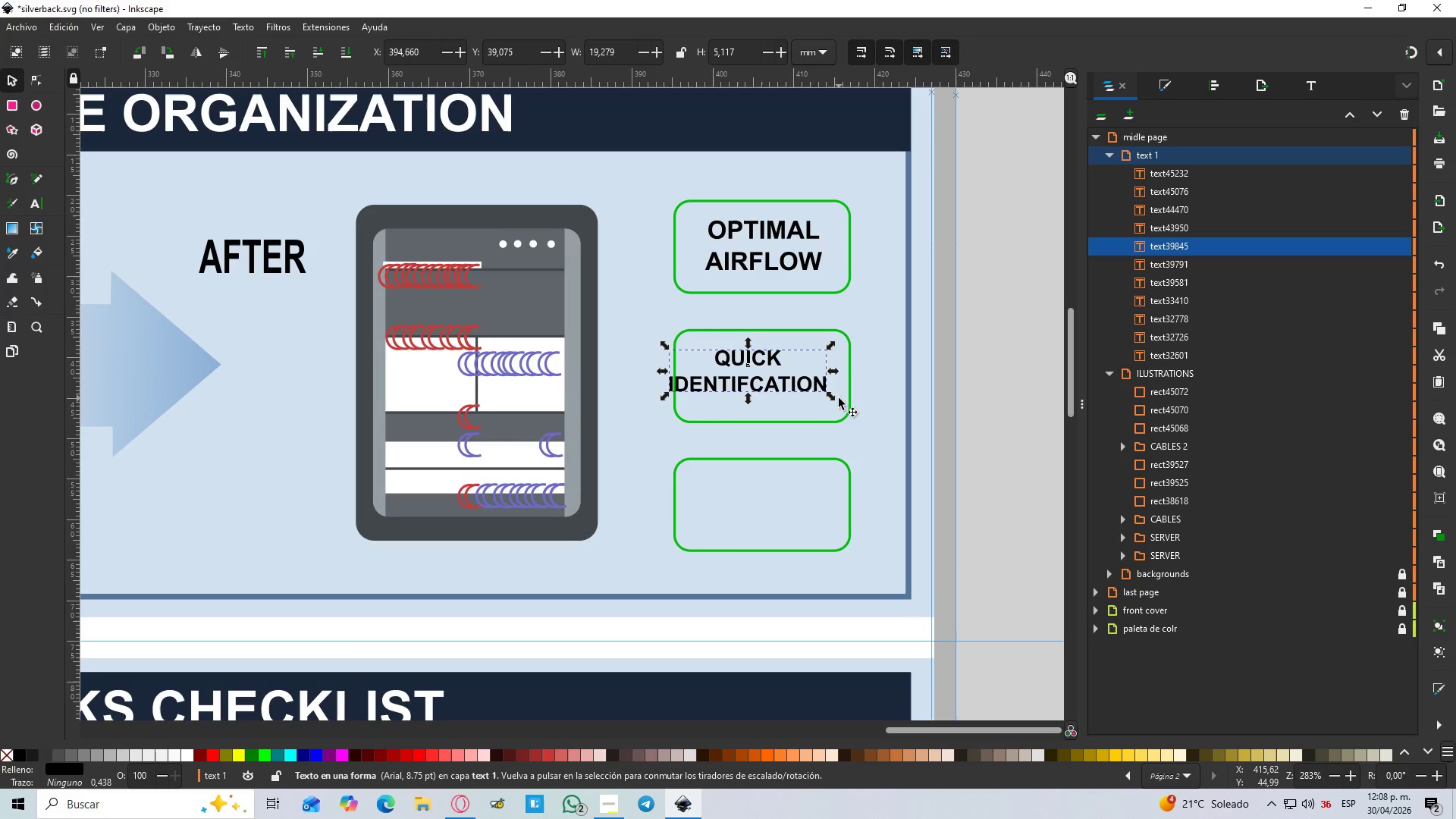 
hold_key(key=ShiftLeft, duration=1.5)
 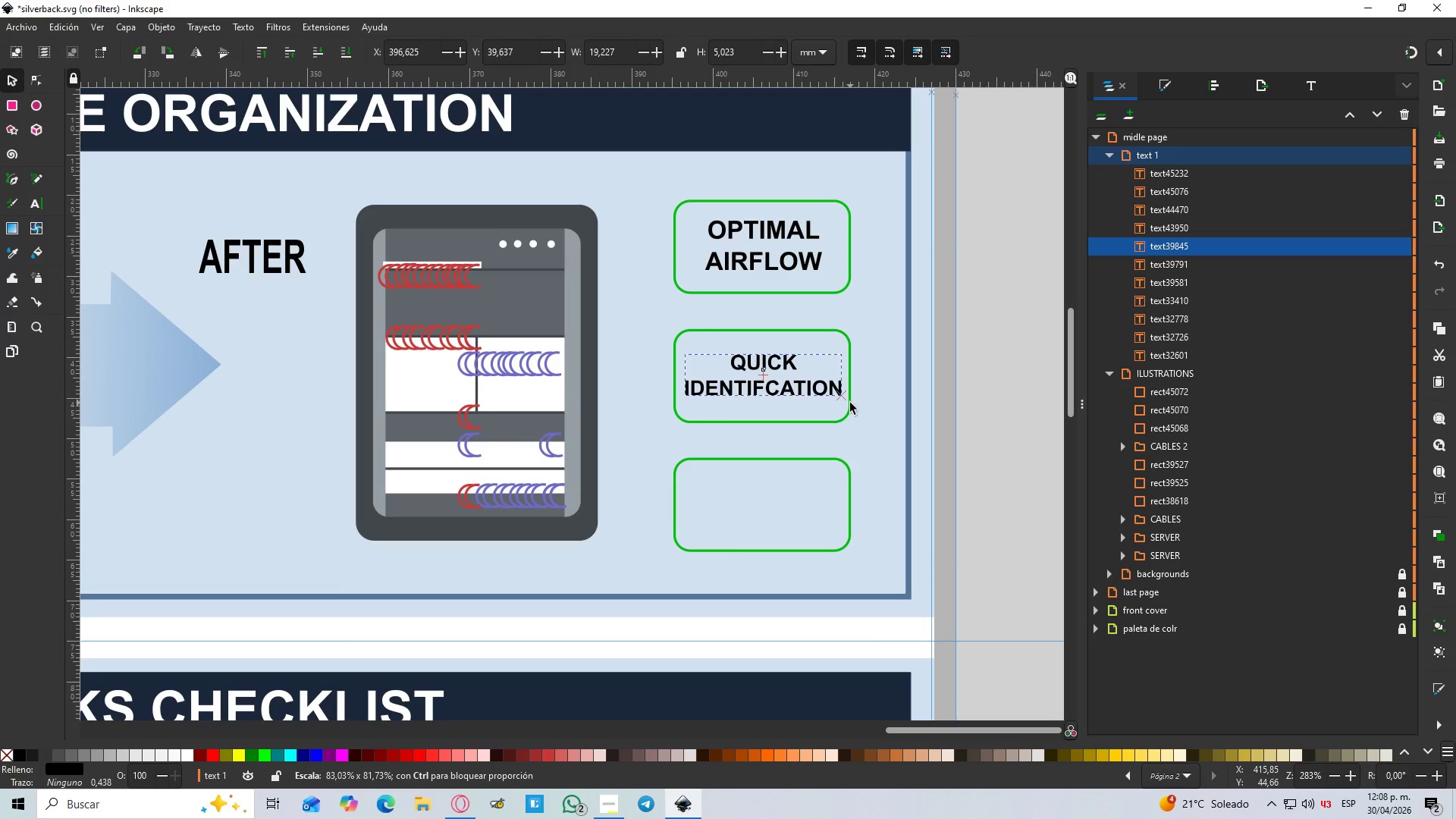 
hold_key(key=ShiftLeft, duration=0.56)
 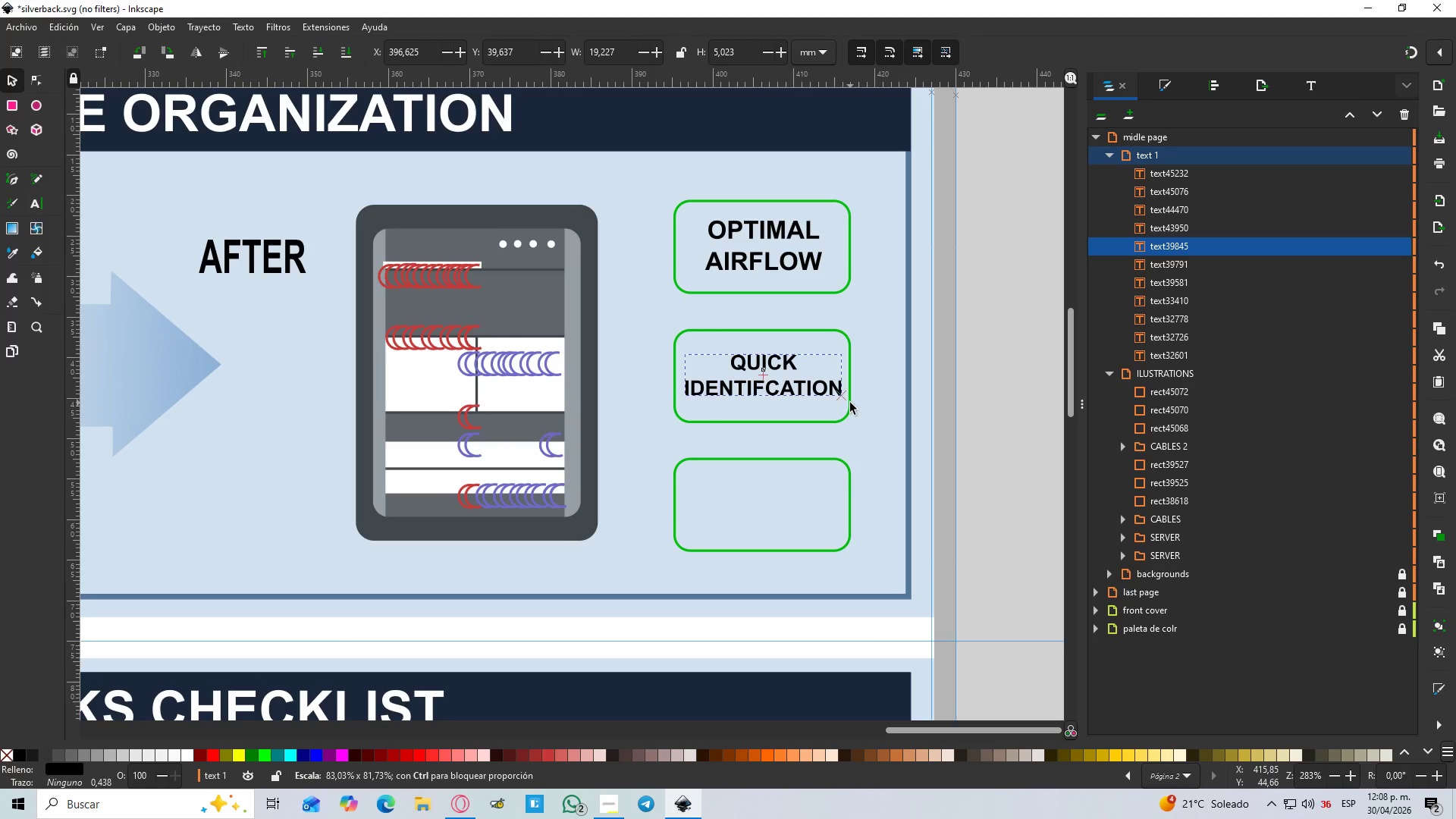 
hold_key(key=ControlLeft, duration=0.77)
 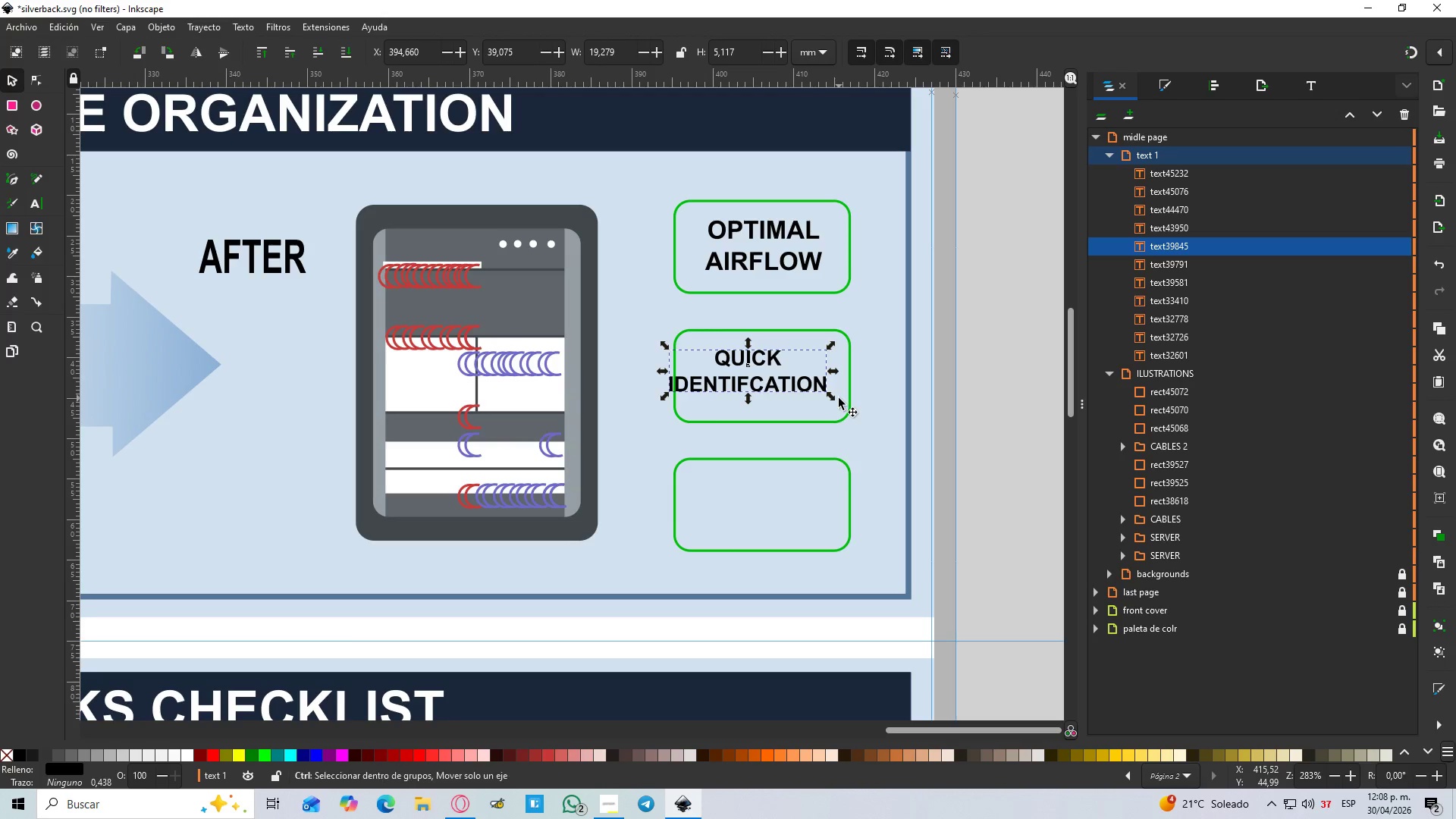 
key(Control+Z)
 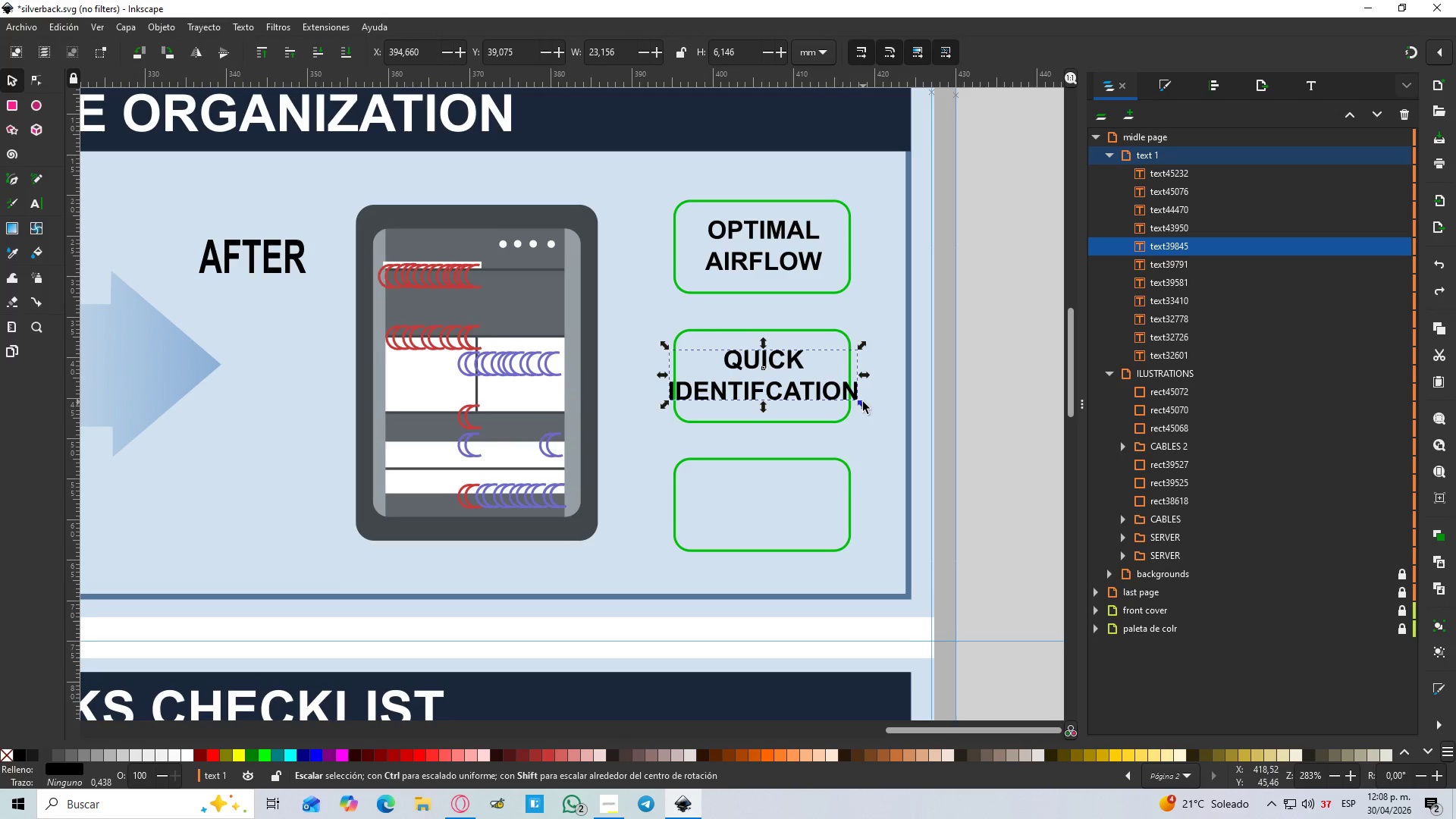 
hold_key(key=ShiftLeft, duration=1.2)
left_click_drag(start_coordinate=[863, 403], to_coordinate=[855, 398])
 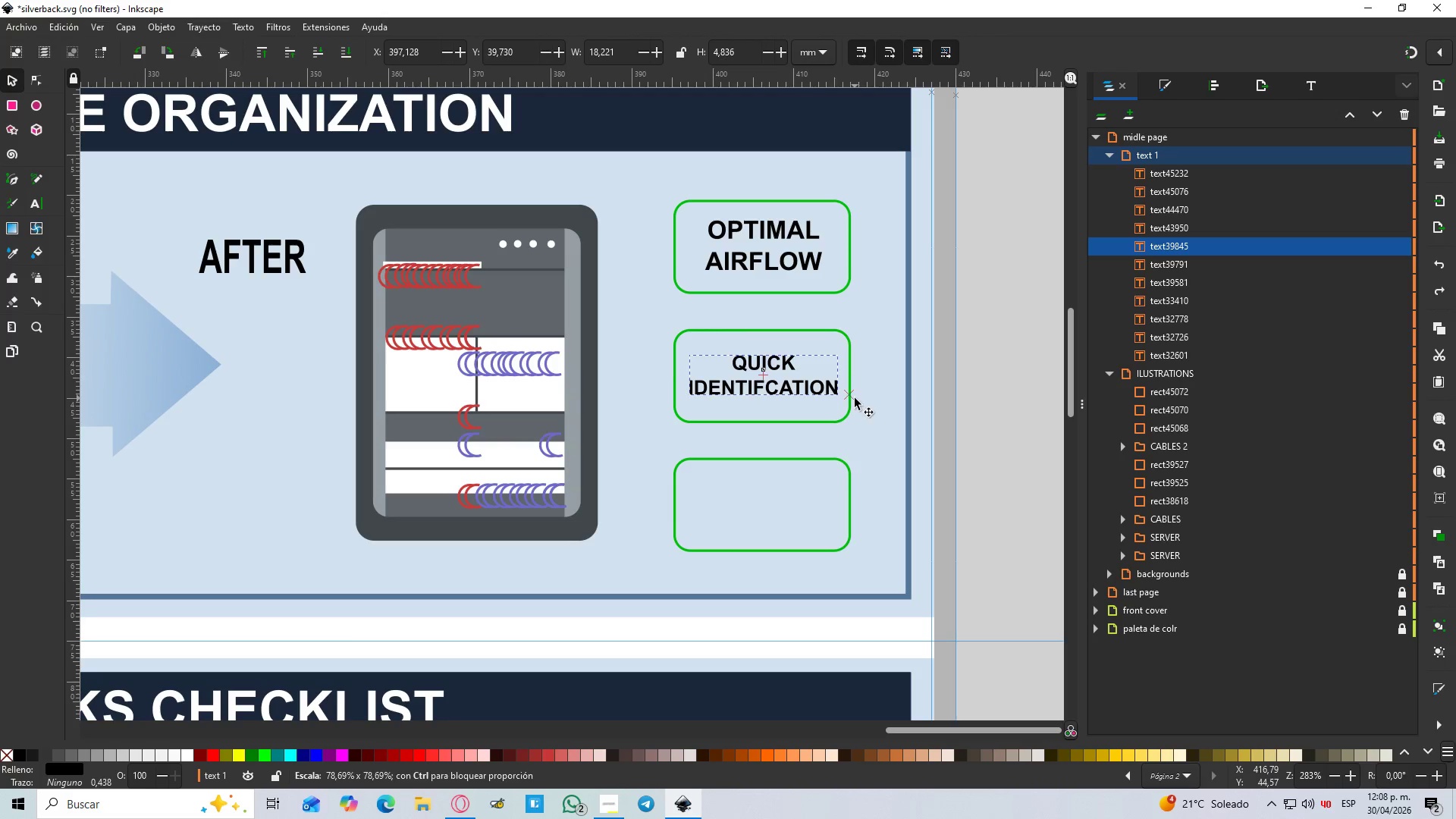 
left_click([882, 440])
 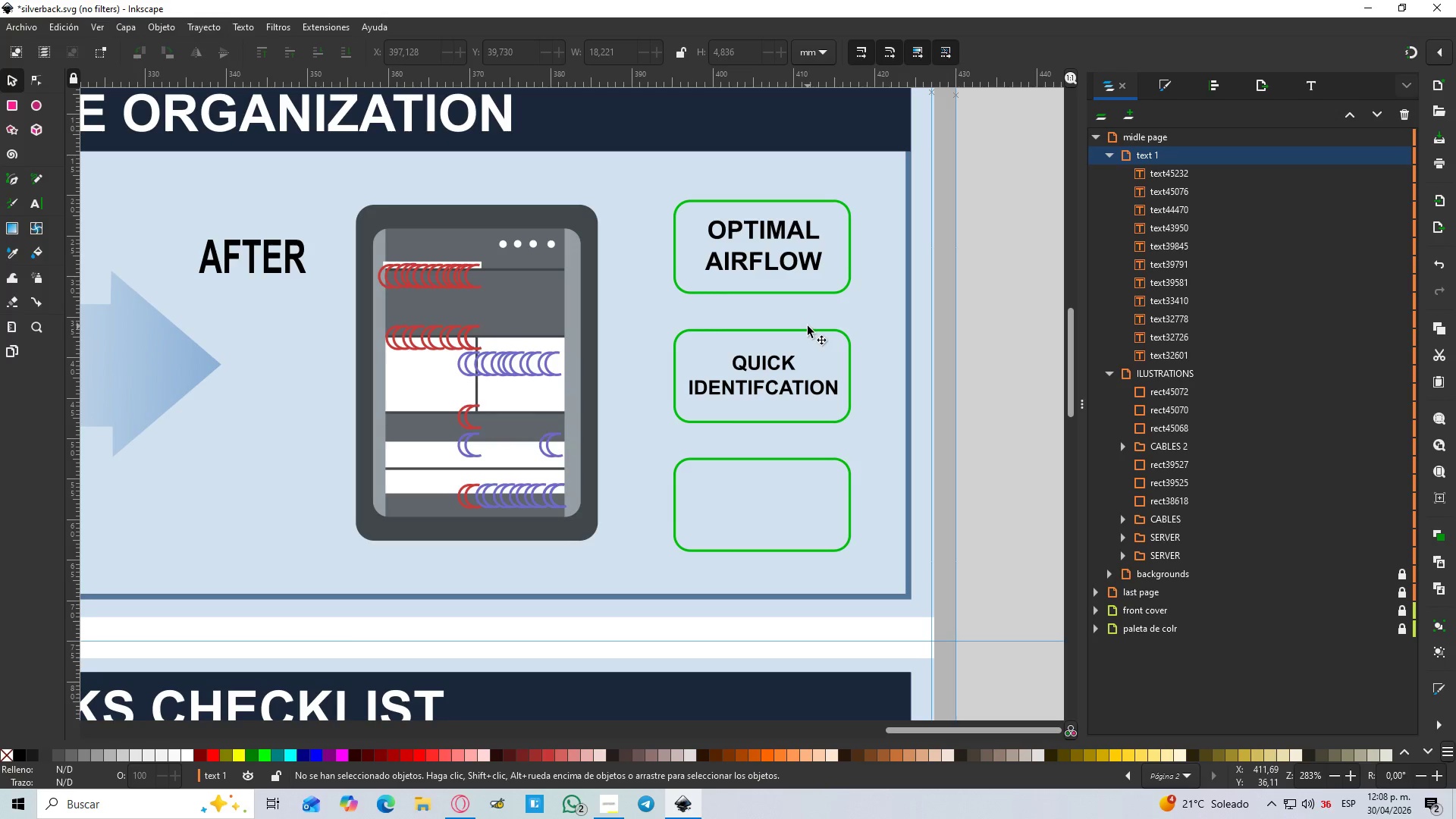 
left_click_drag(start_coordinate=[761, 268], to_coordinate=[760, 277])
 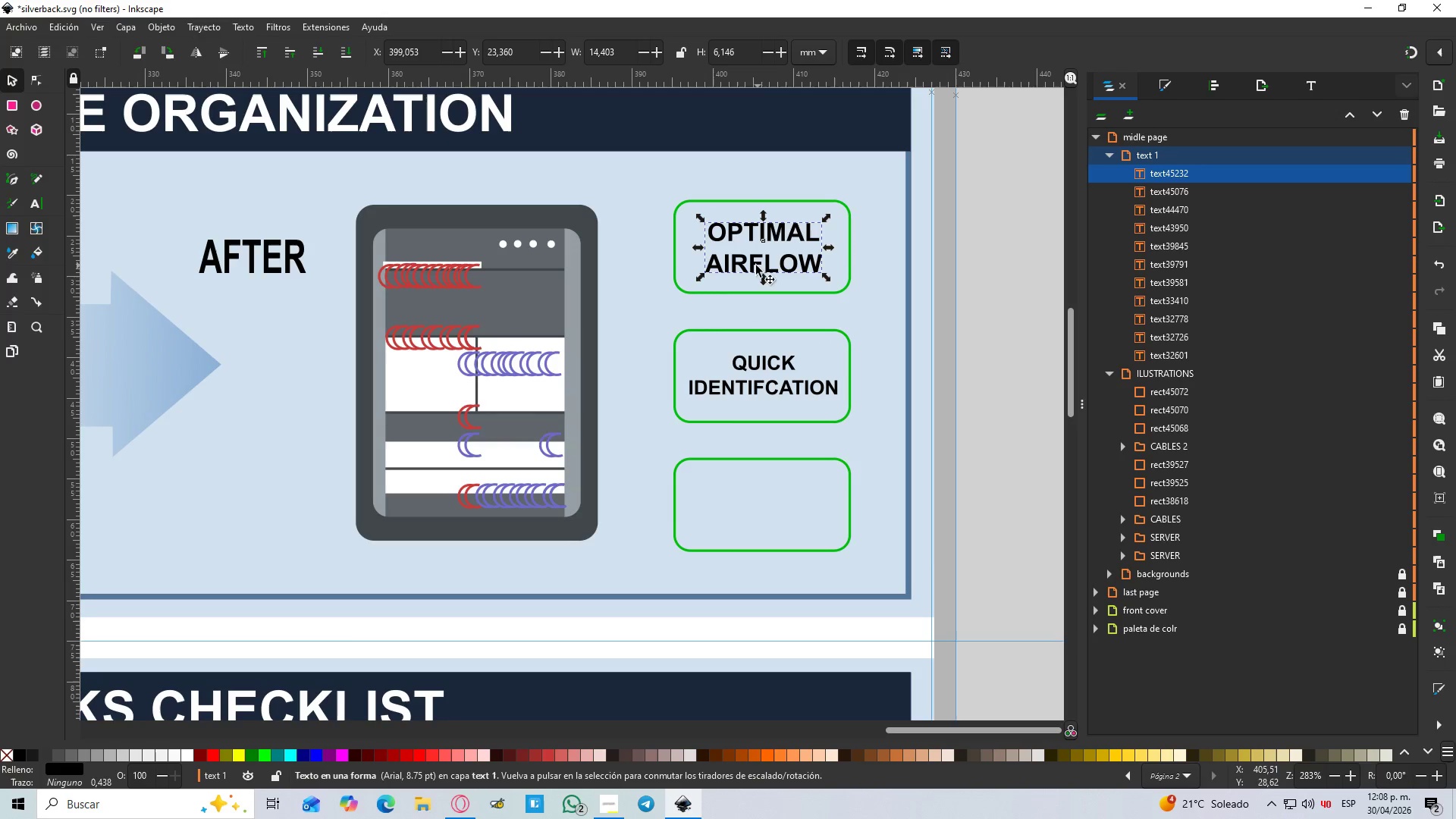 
left_click_drag(start_coordinate=[755, 265], to_coordinate=[755, 530])
 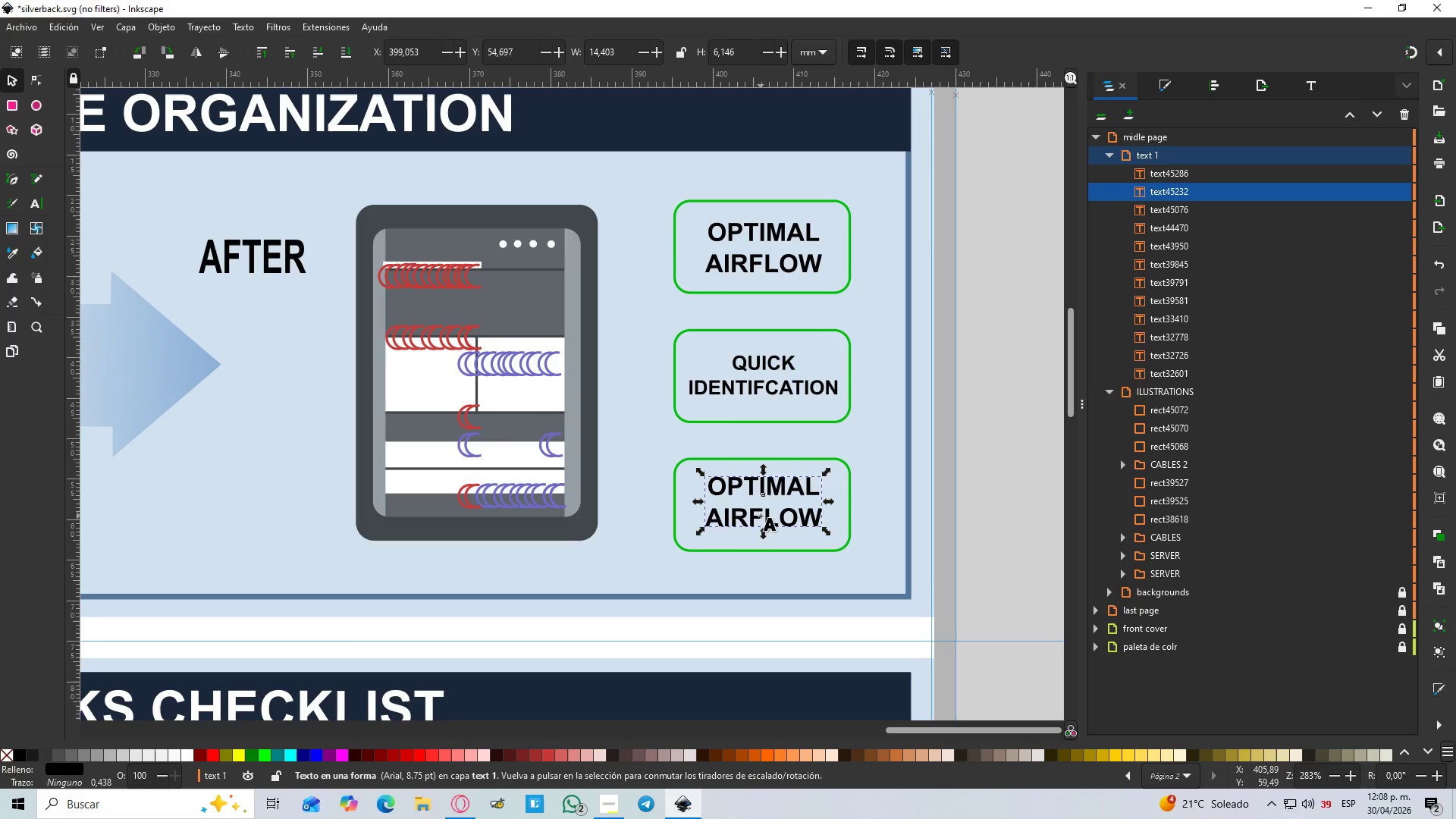 
key(Control+D)
 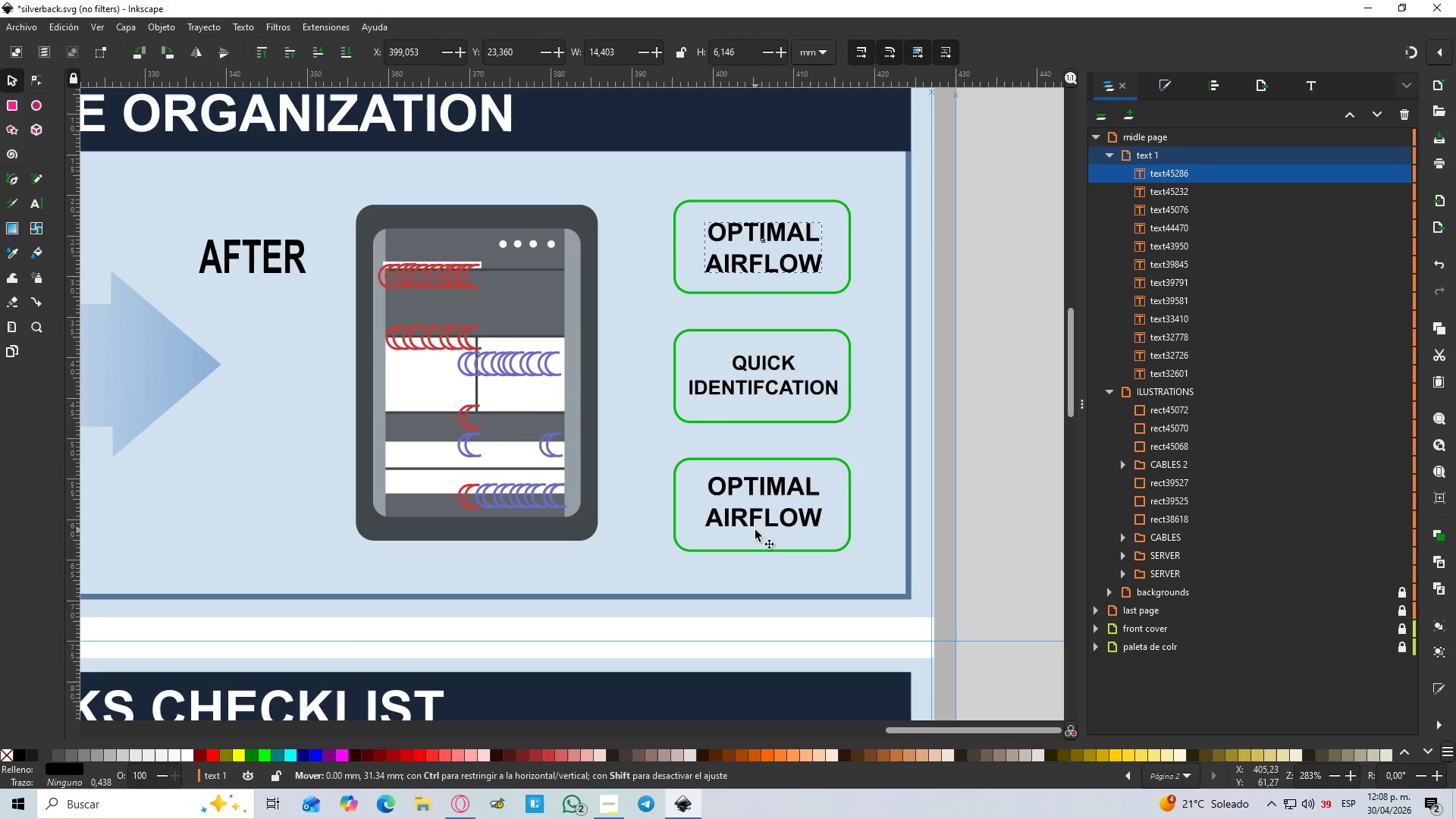 
double_click([761, 516])
 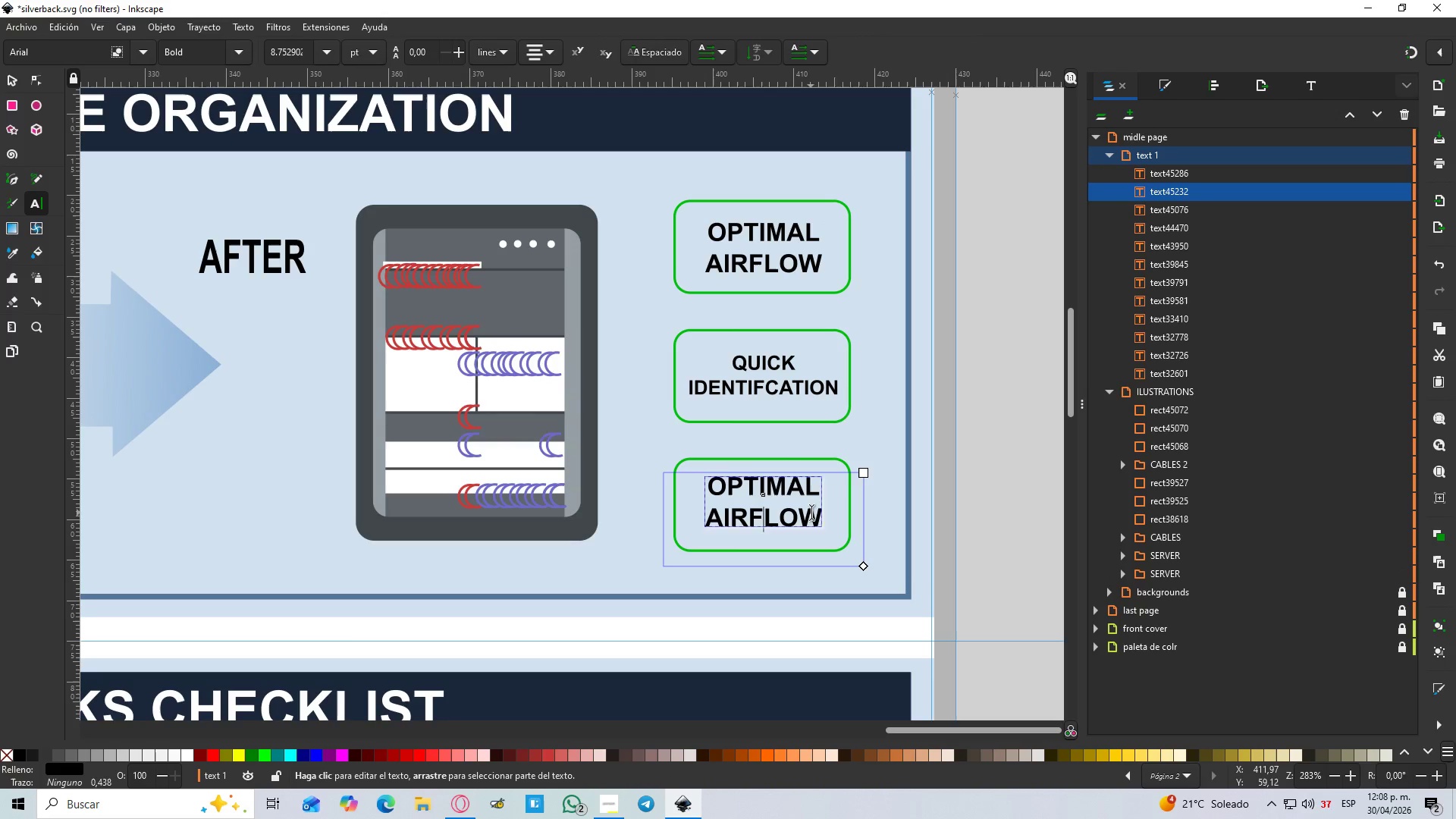 
left_click_drag(start_coordinate=[823, 522], to_coordinate=[684, 480])
 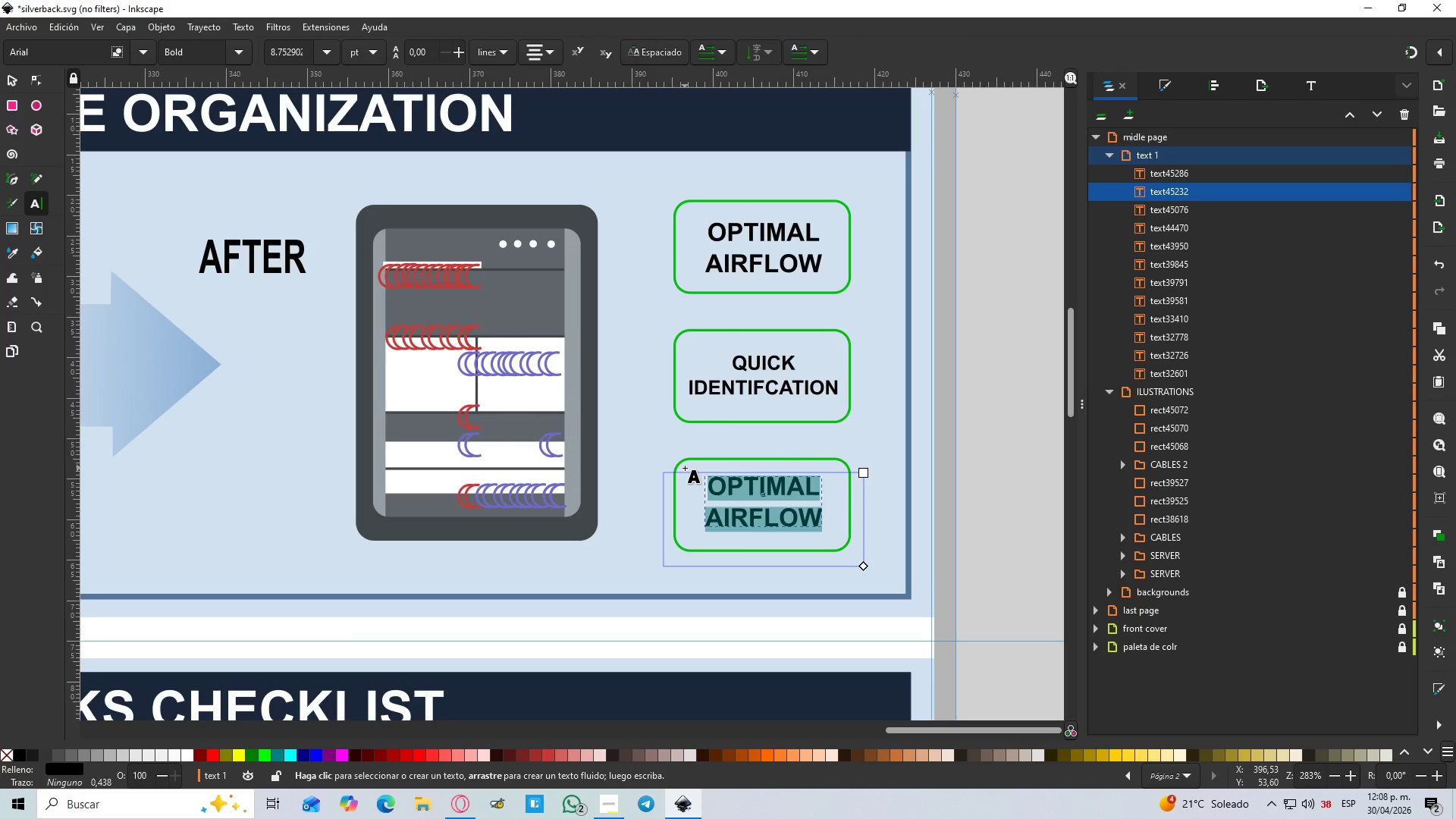 
type(improc)
key(Backspace)
type(ved)
 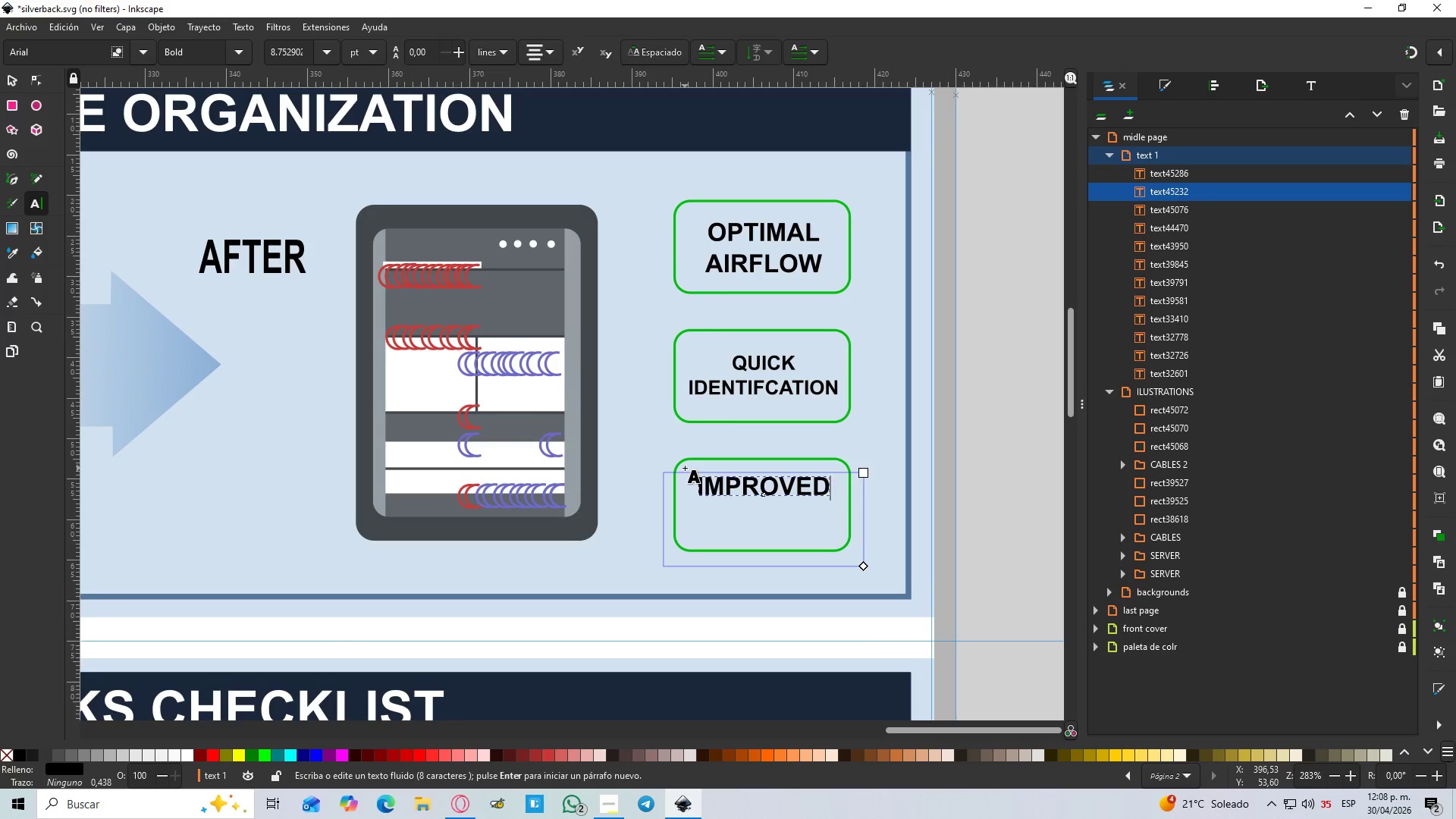 
key(Enter)
 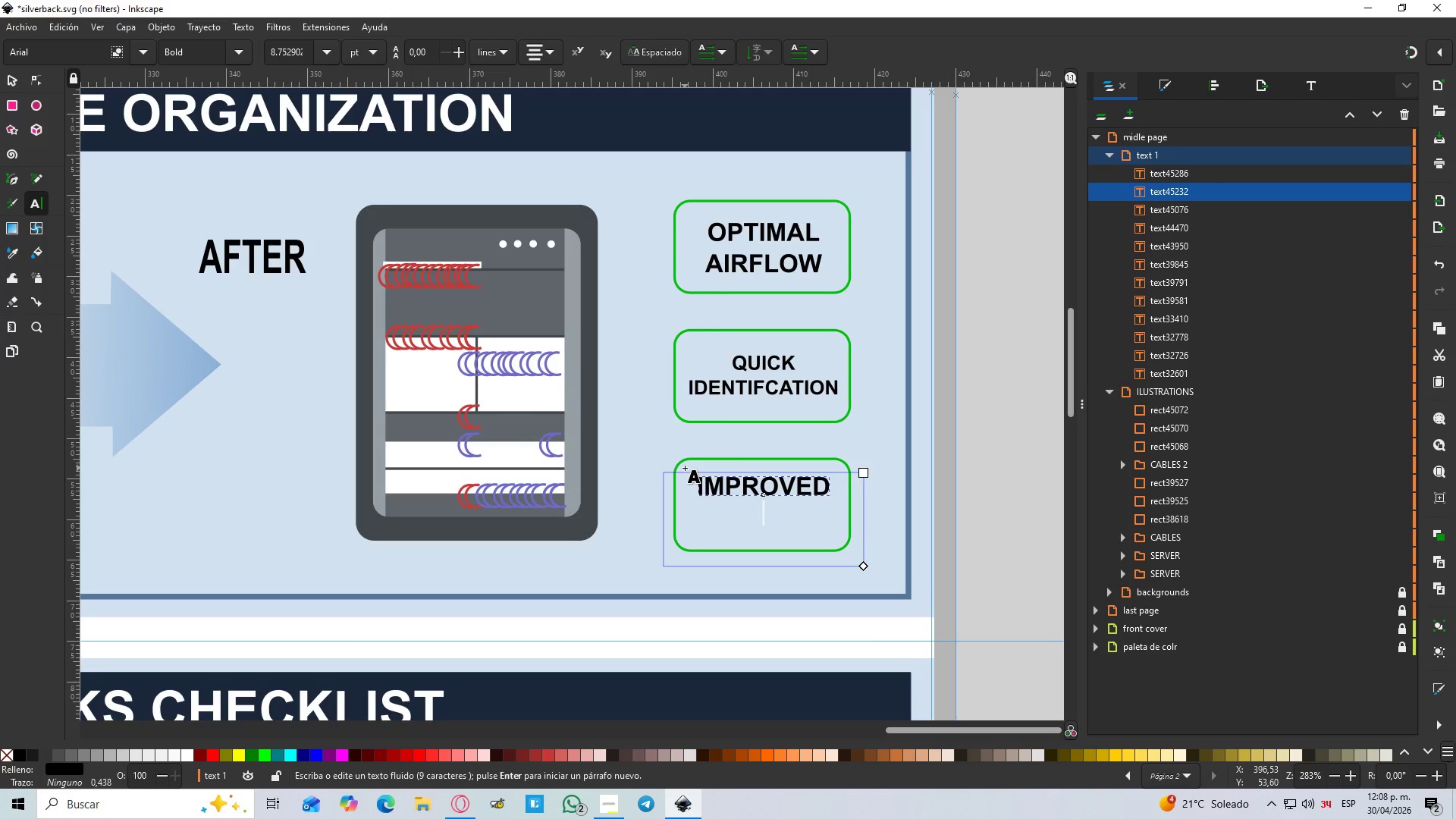 
type(ventilation)
 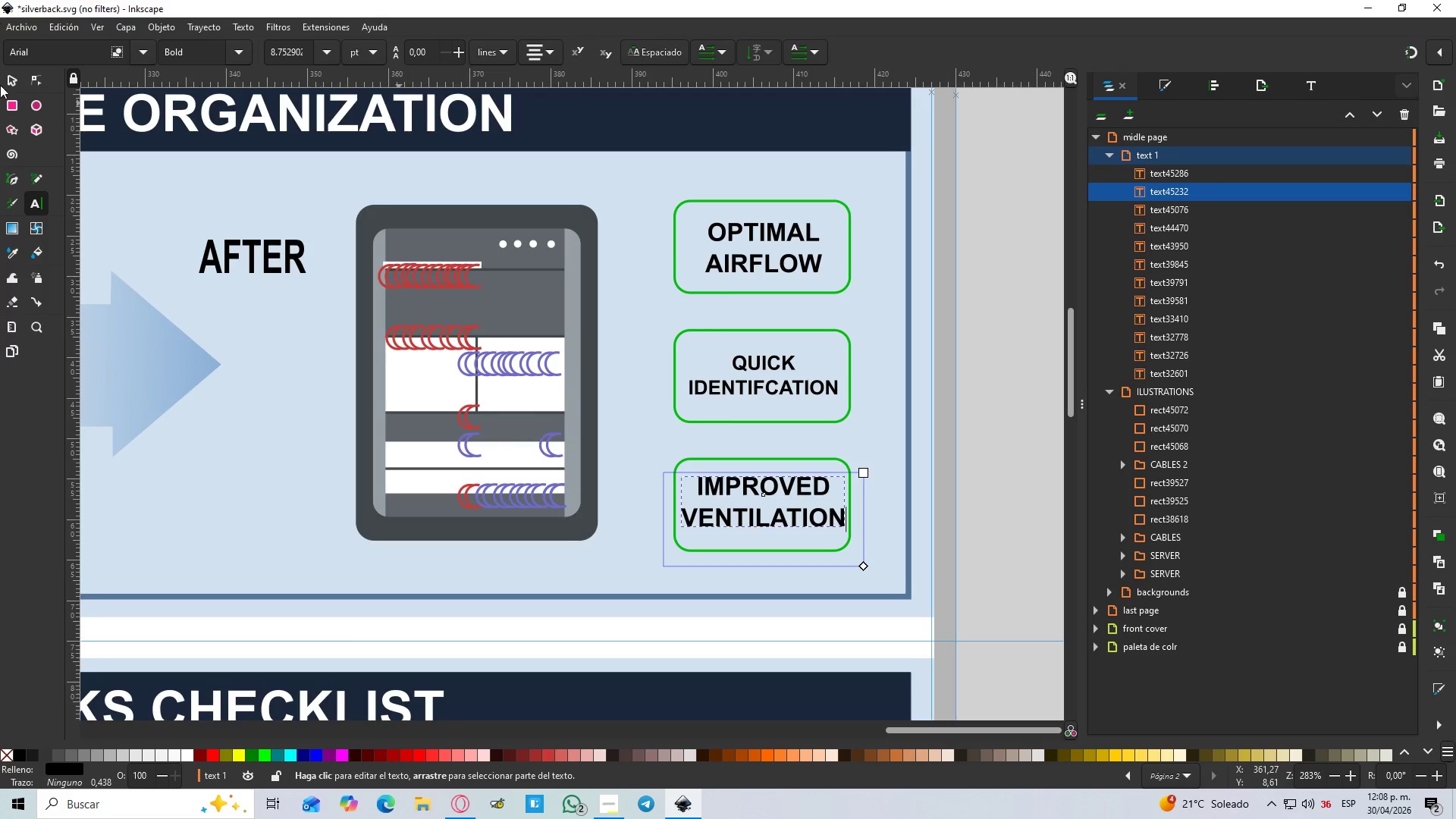 
left_click([14, 70])
 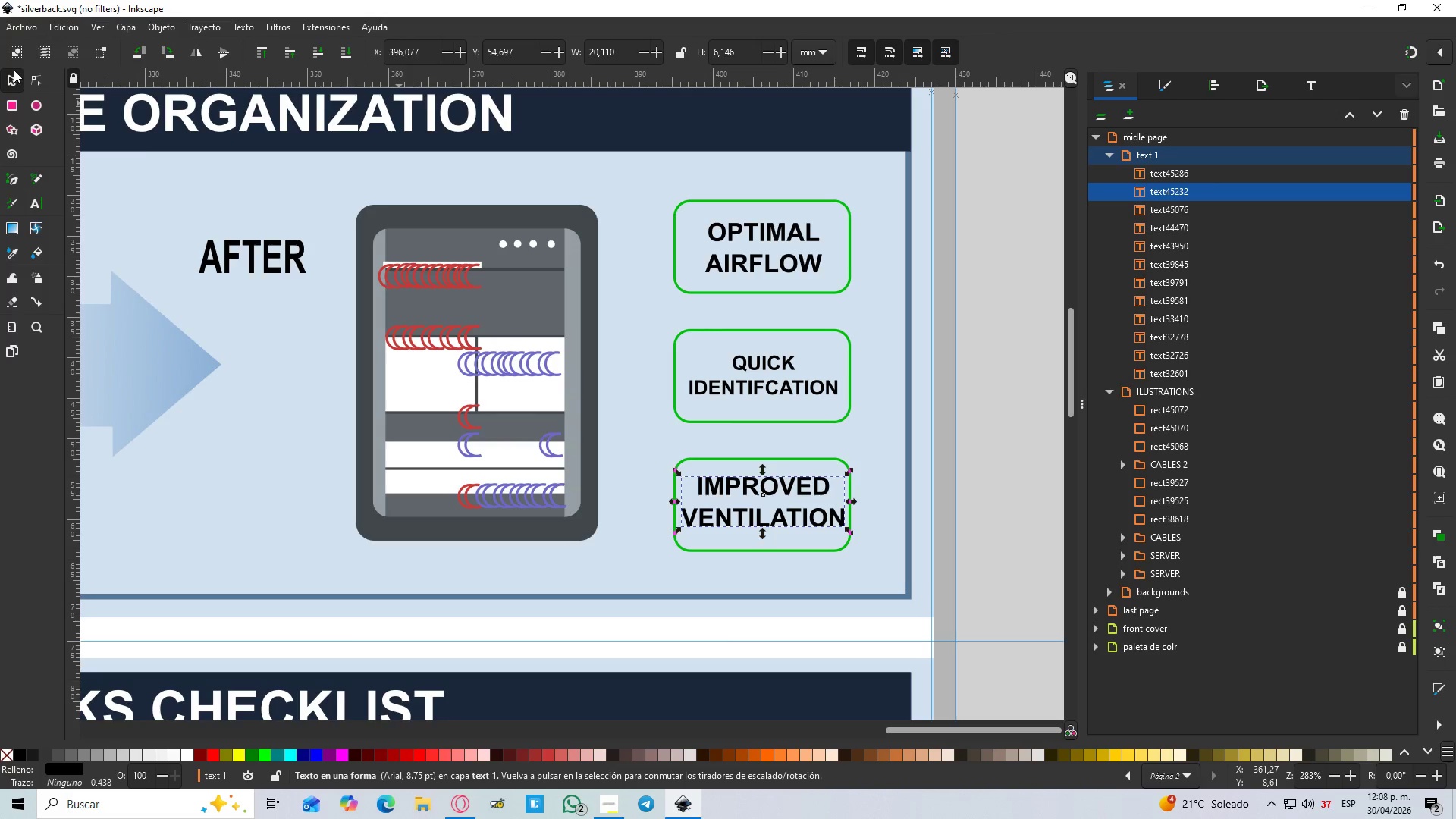 
hold_key(key=ControlLeft, duration=0.61)
scroll: coordinate [187, 175], scroll_direction: down, amount: 3.0
 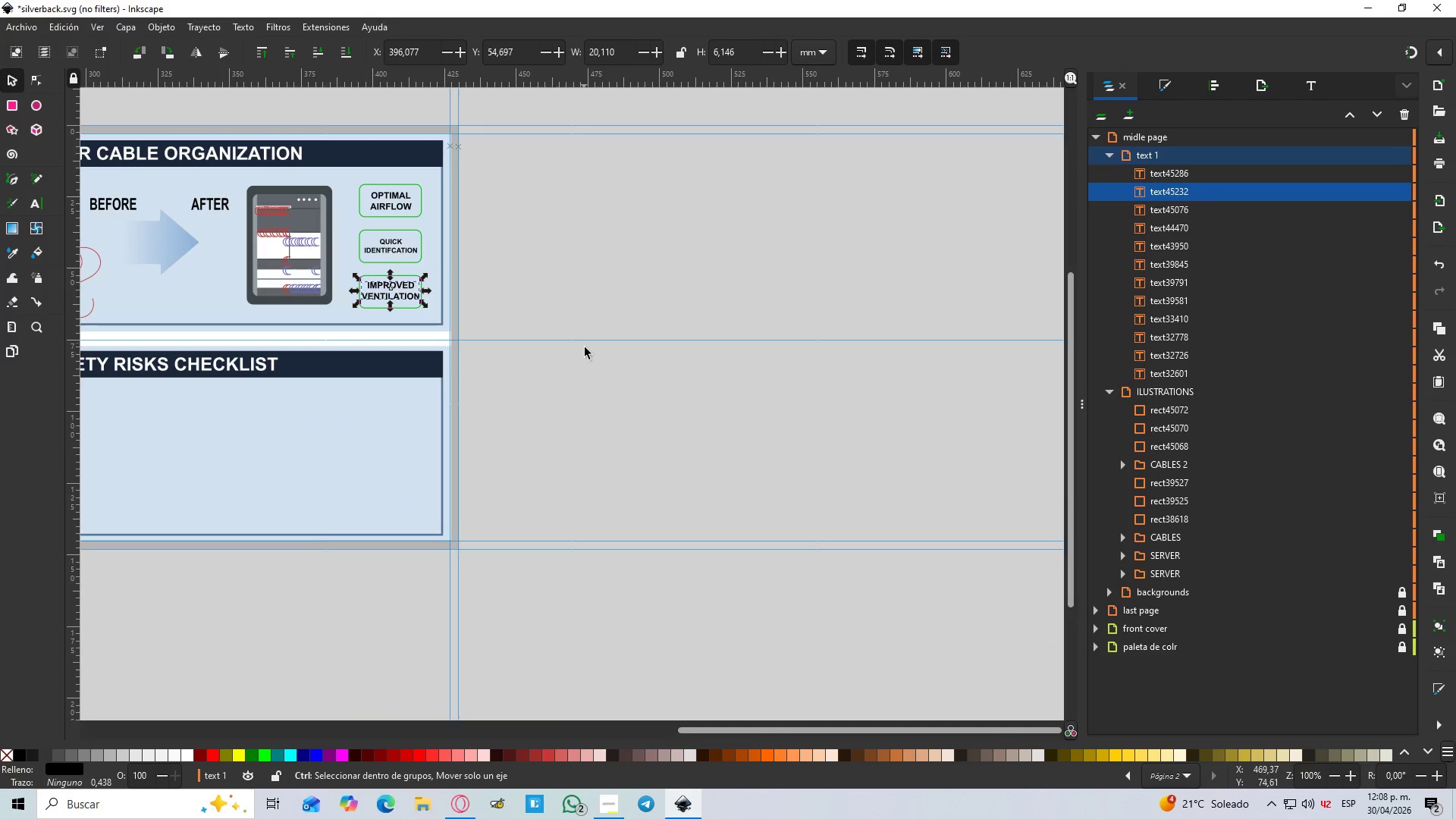 
left_click([590, 357])
 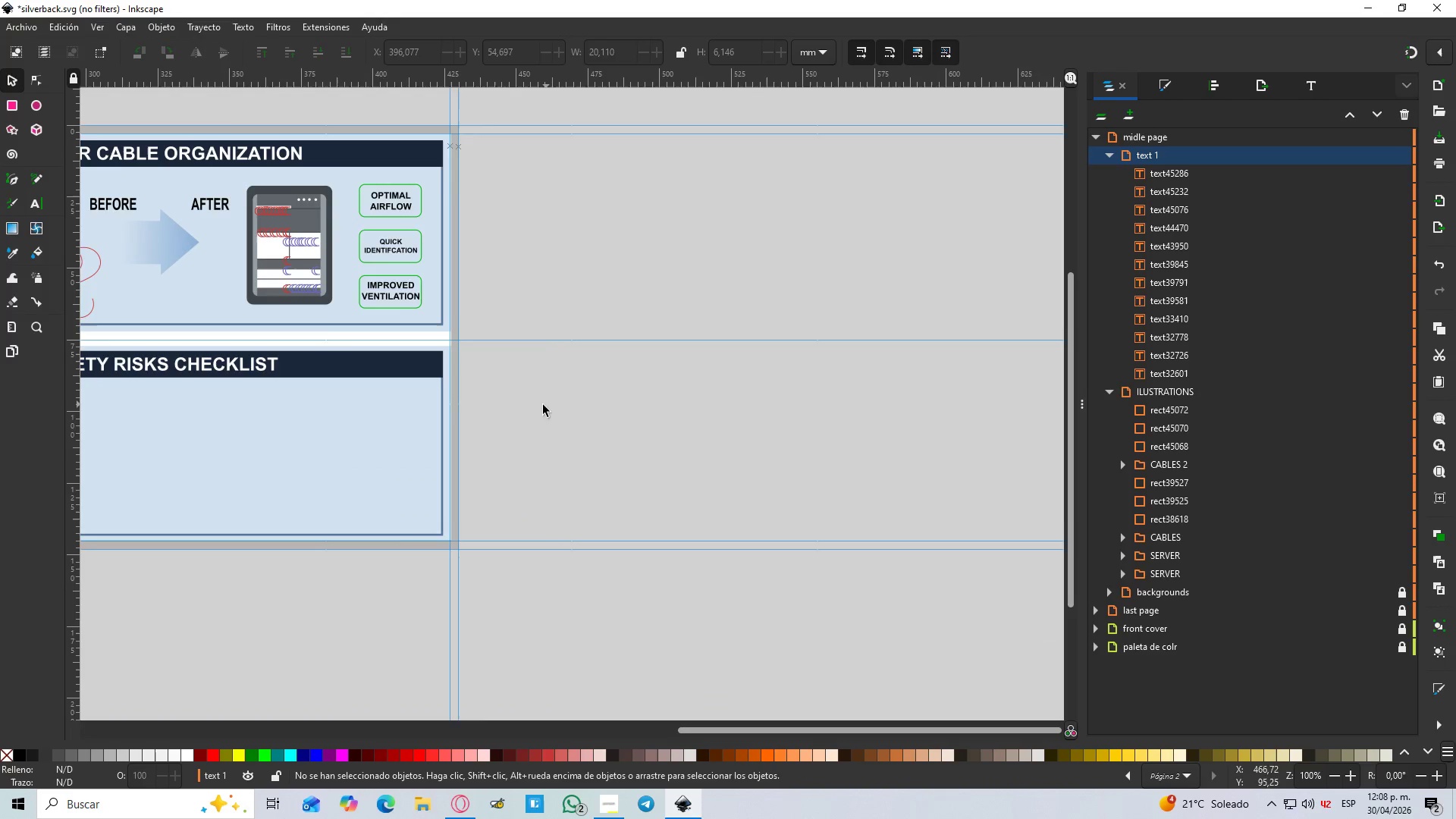 
hold_key(key=Space, duration=0.39)
 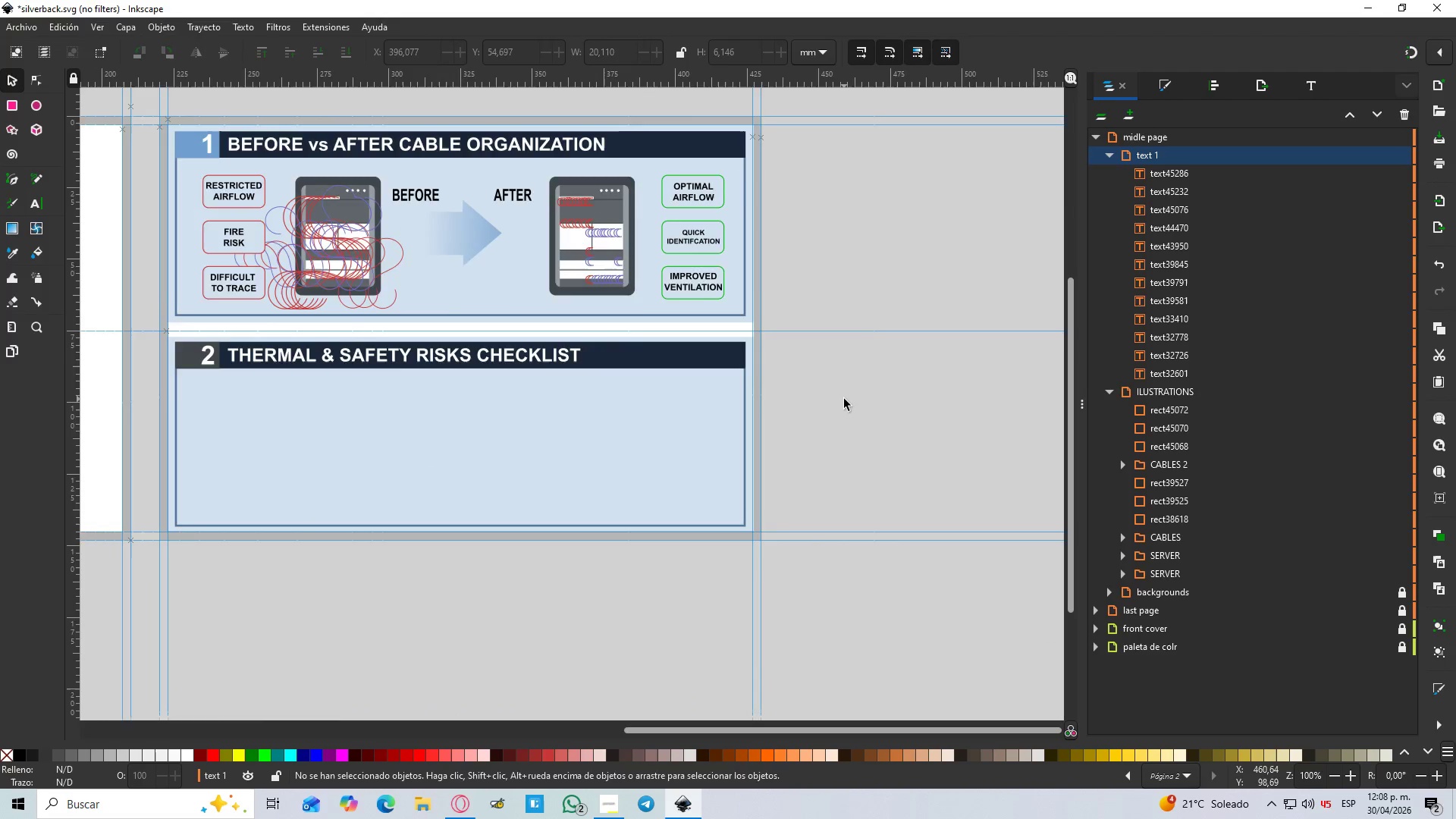 
hold_key(key=ControlLeft, duration=0.44)
 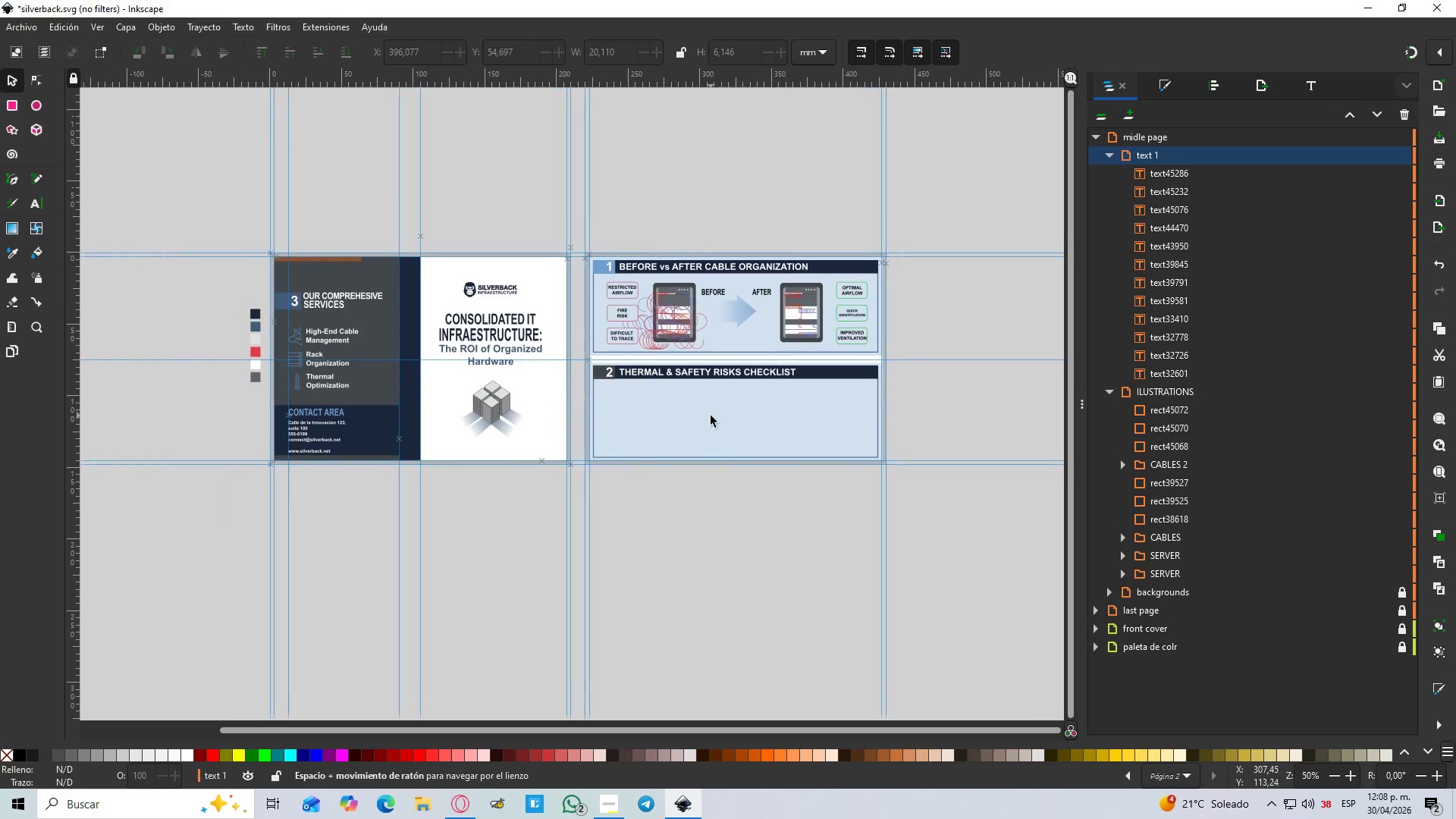 
hold_key(key=Space, duration=0.36)
 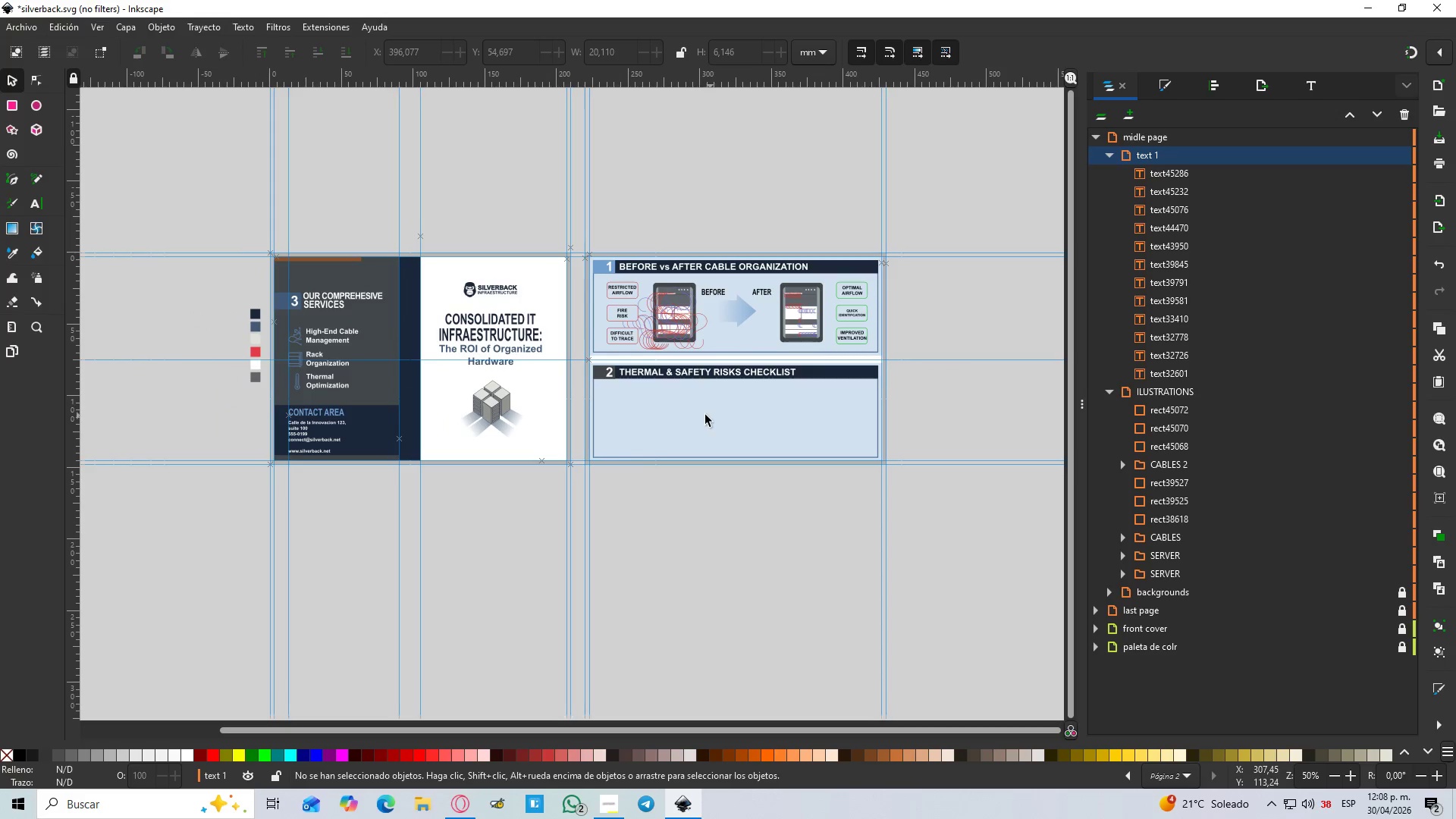 
scroll: coordinate [843, 399], scroll_direction: down, amount: 2.0
 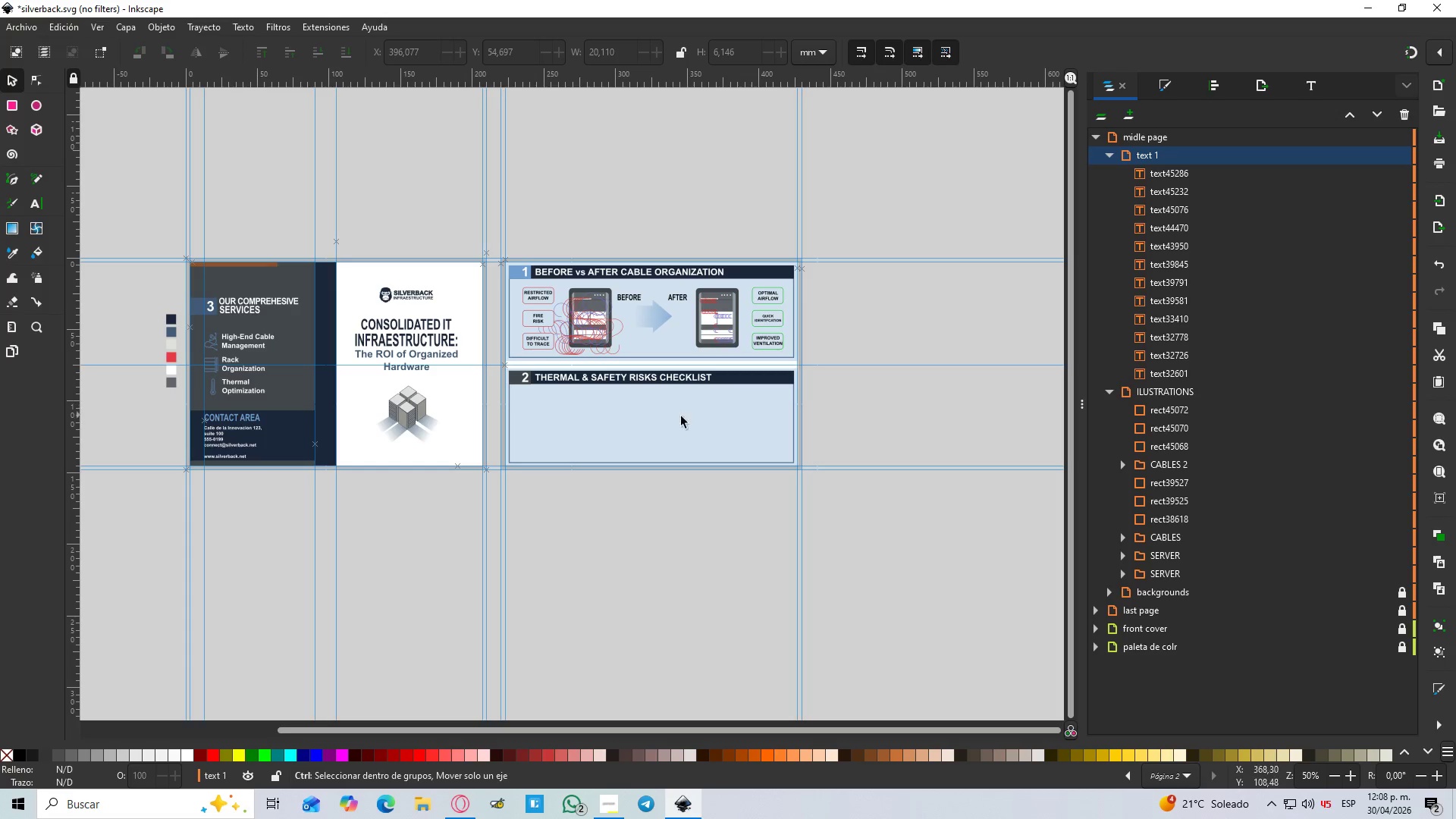 
hold_key(key=ControlLeft, duration=1.31)
scroll: coordinate [689, 419], scroll_direction: up, amount: 3.0
 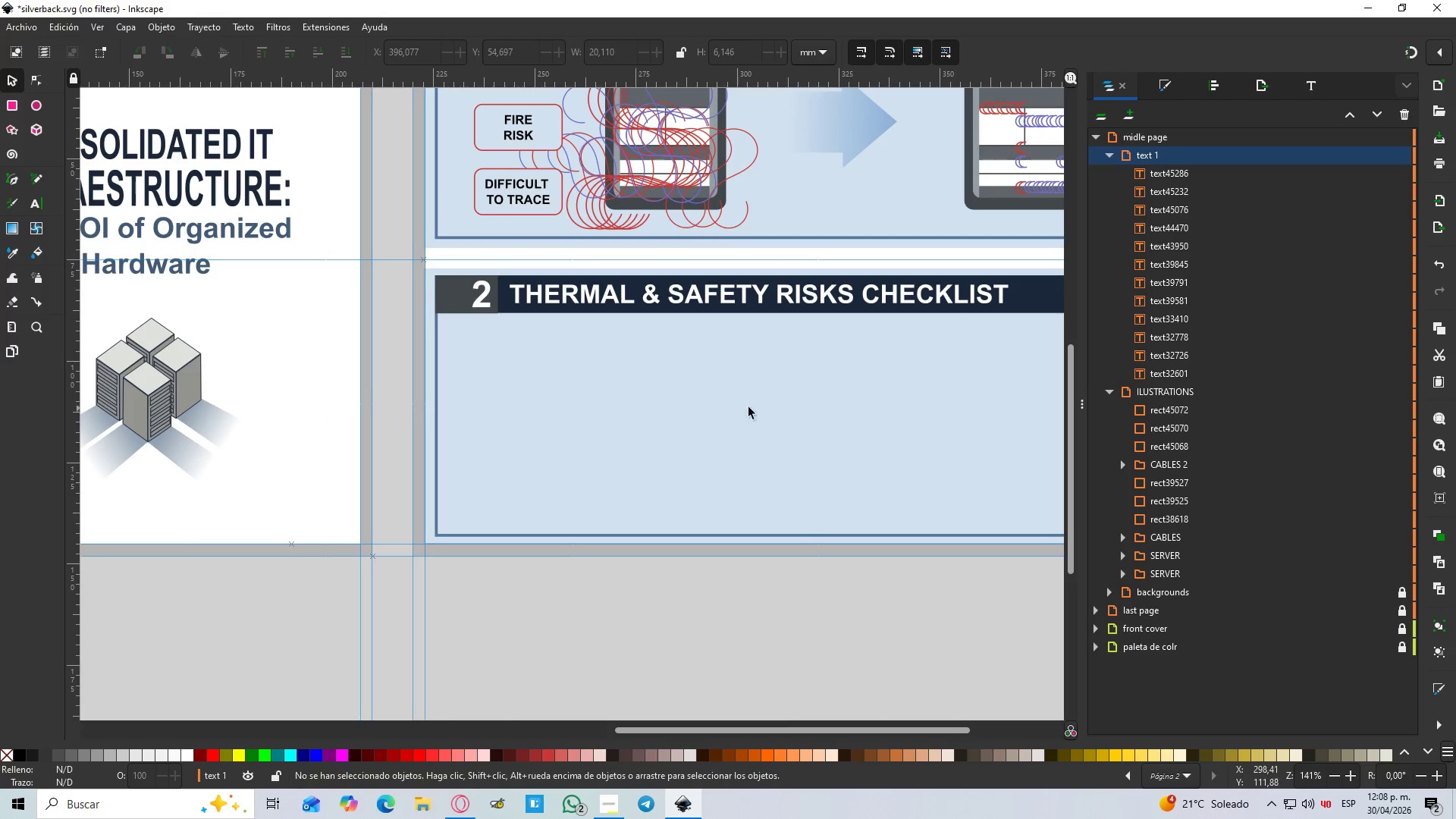 
hold_key(key=Space, duration=0.33)
 